 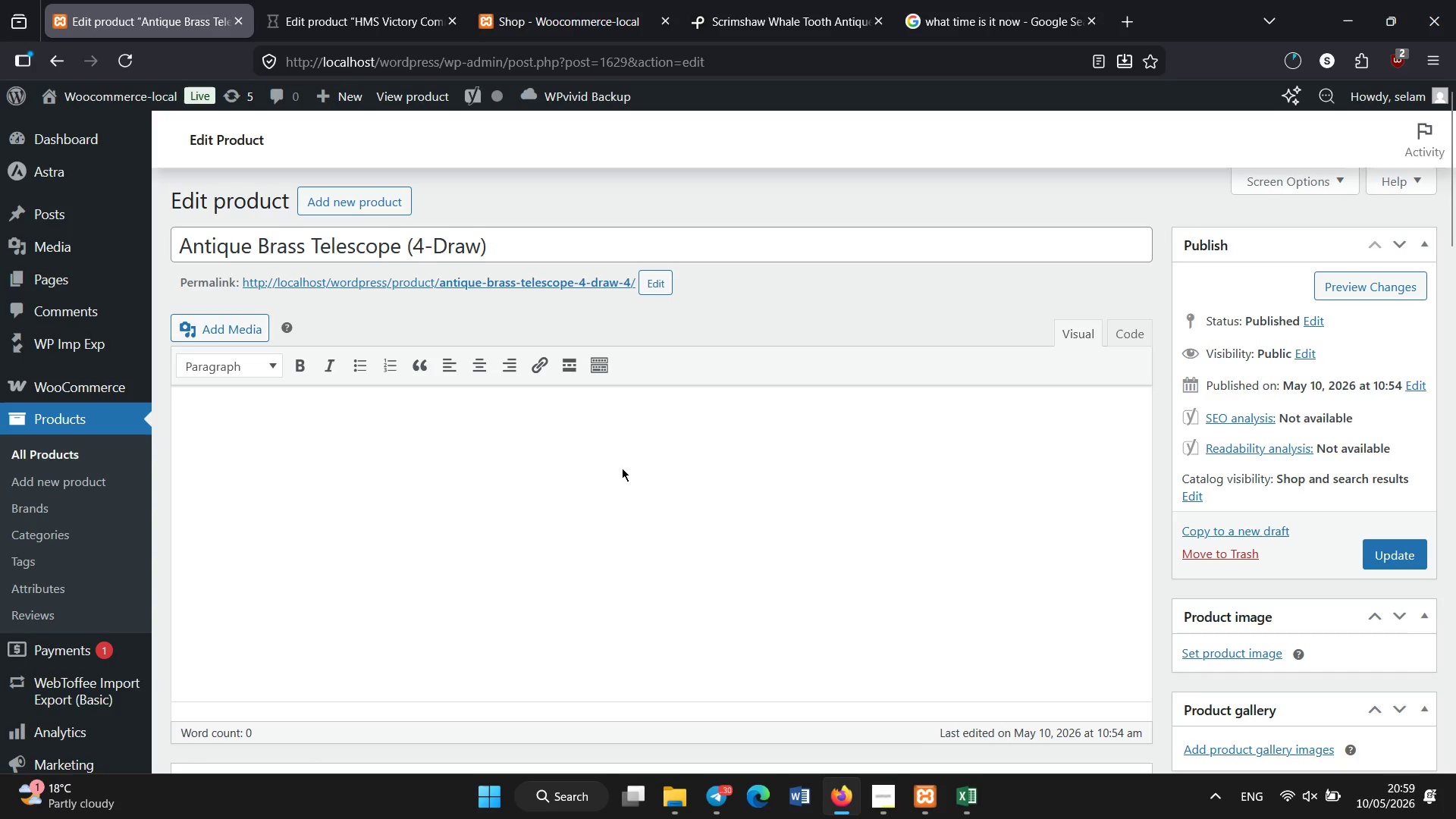 
scroll: coordinate [311, 534], scroll_direction: down, amount: 3.0
 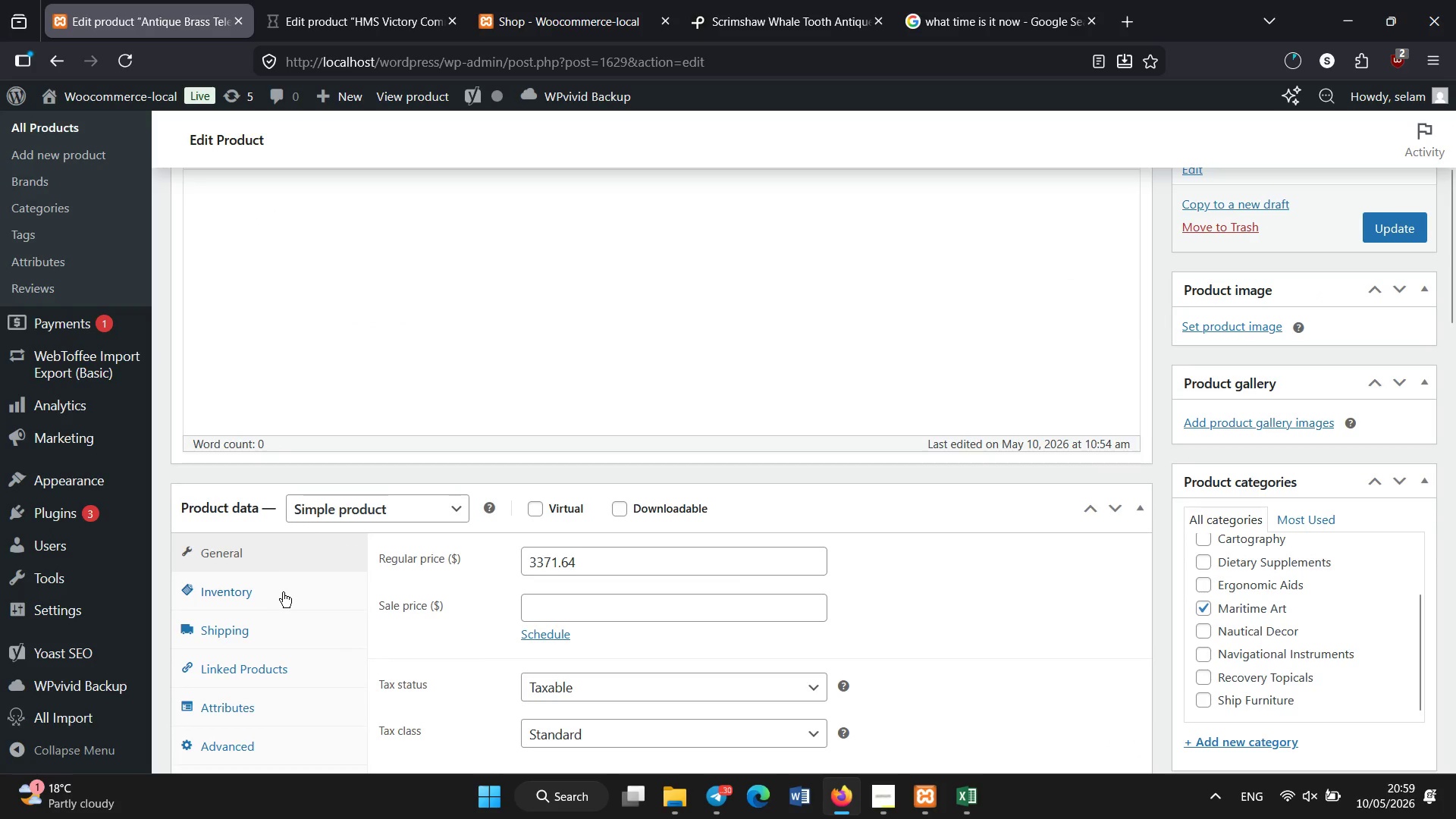 
left_click([281, 592])
 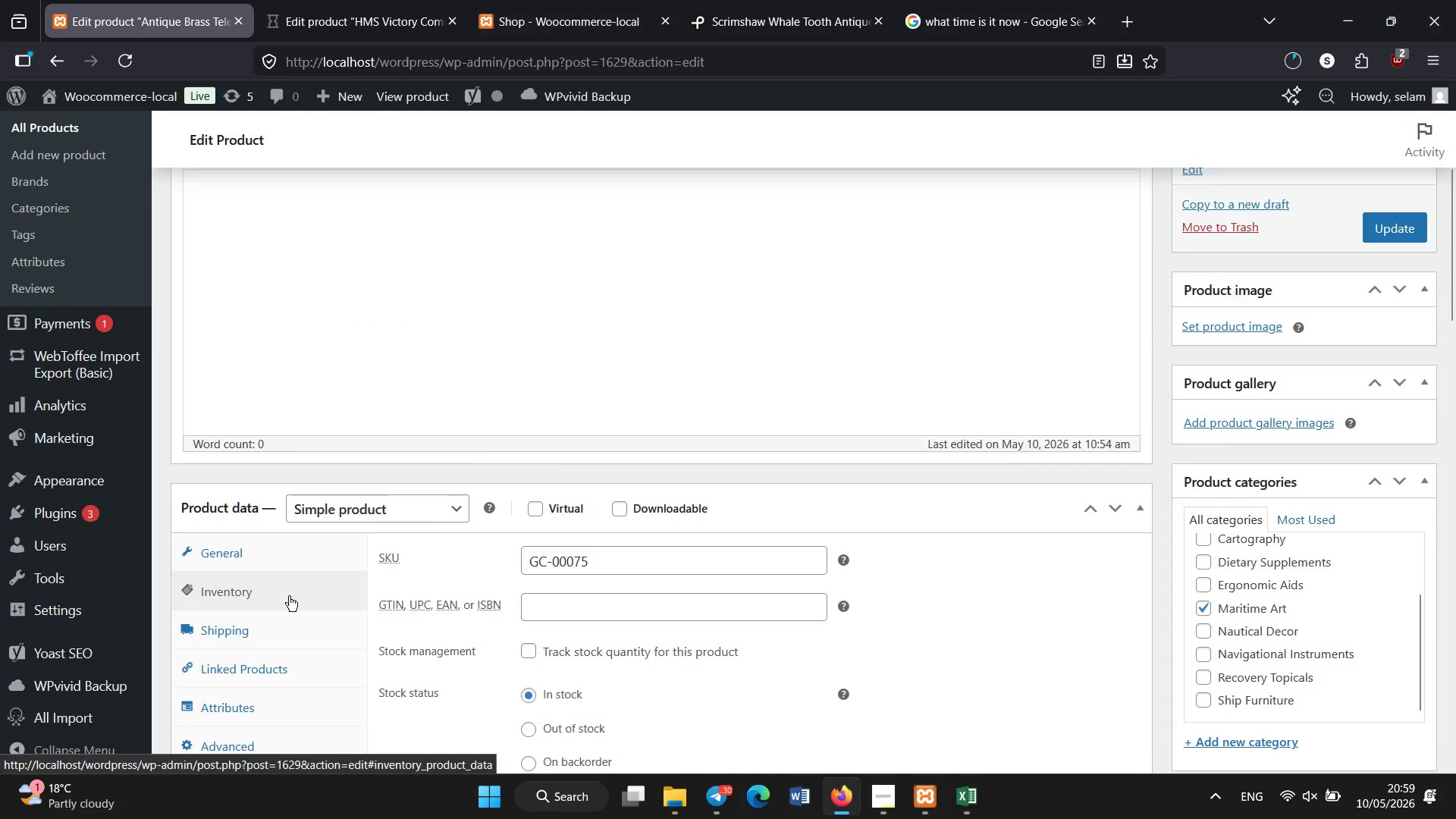 
scroll: coordinate [311, 617], scroll_direction: down, amount: 7.0
 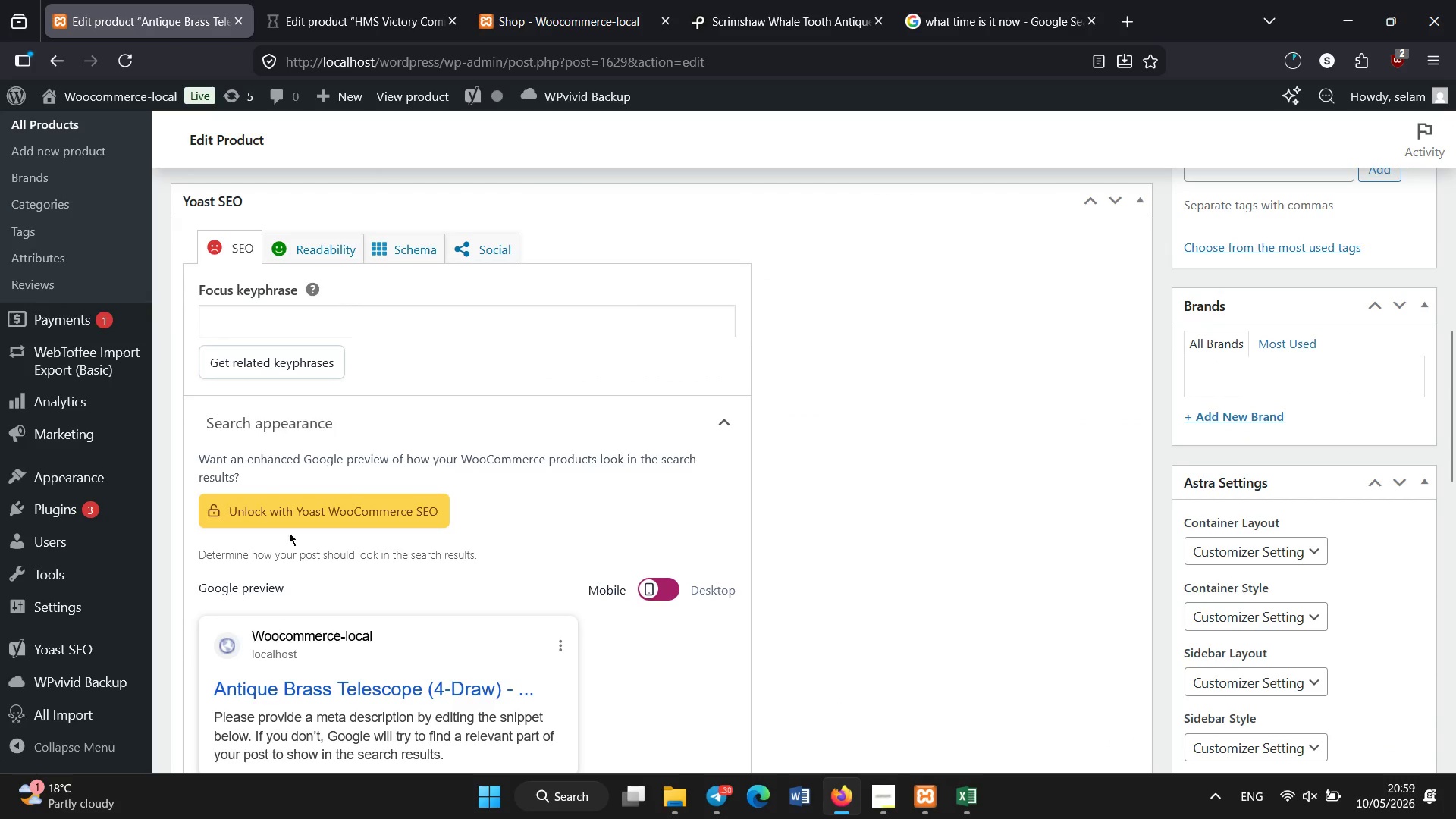 
scroll: coordinate [344, 313], scroll_direction: up, amount: 5.0
 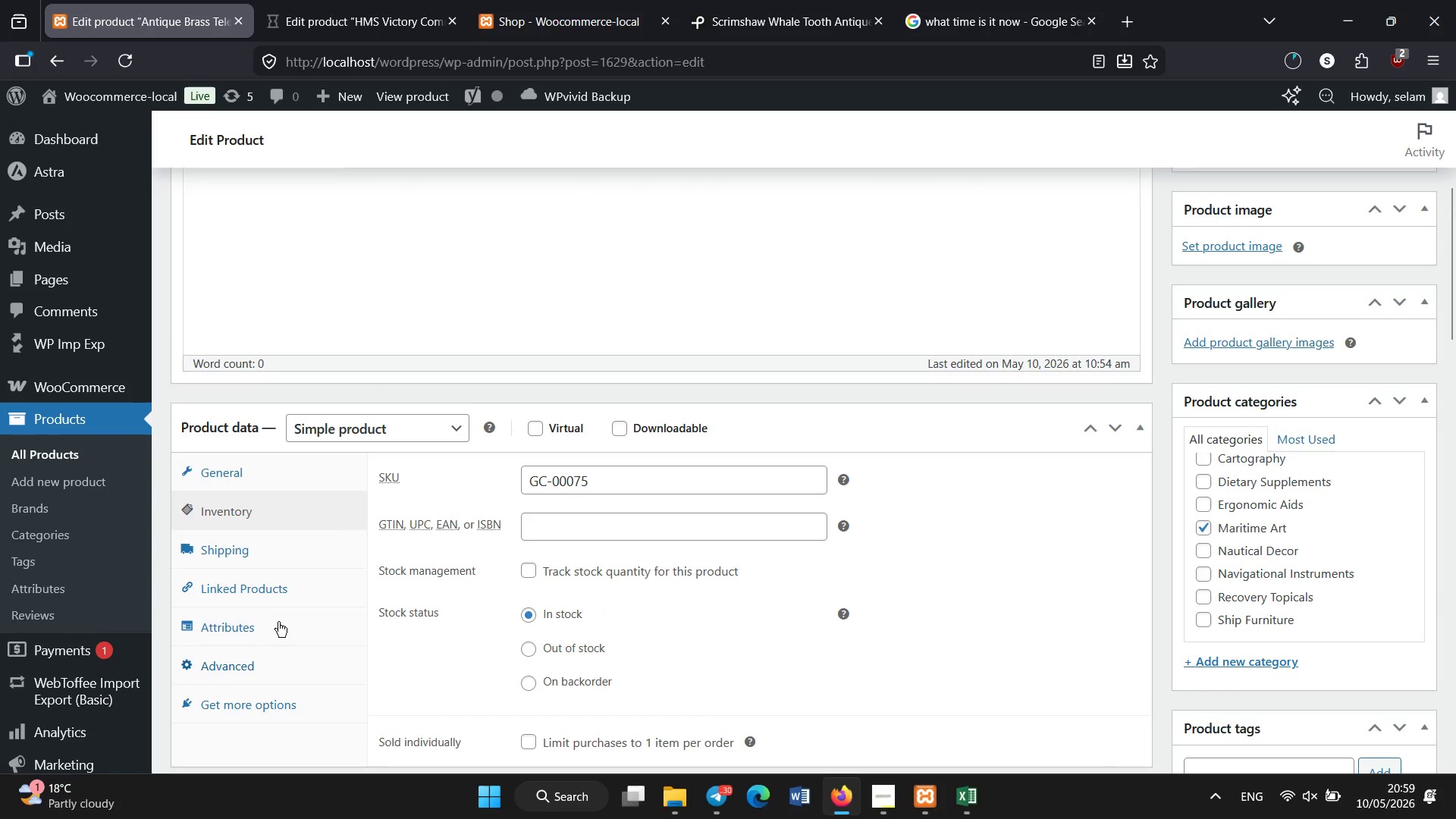 
left_click([275, 617])
 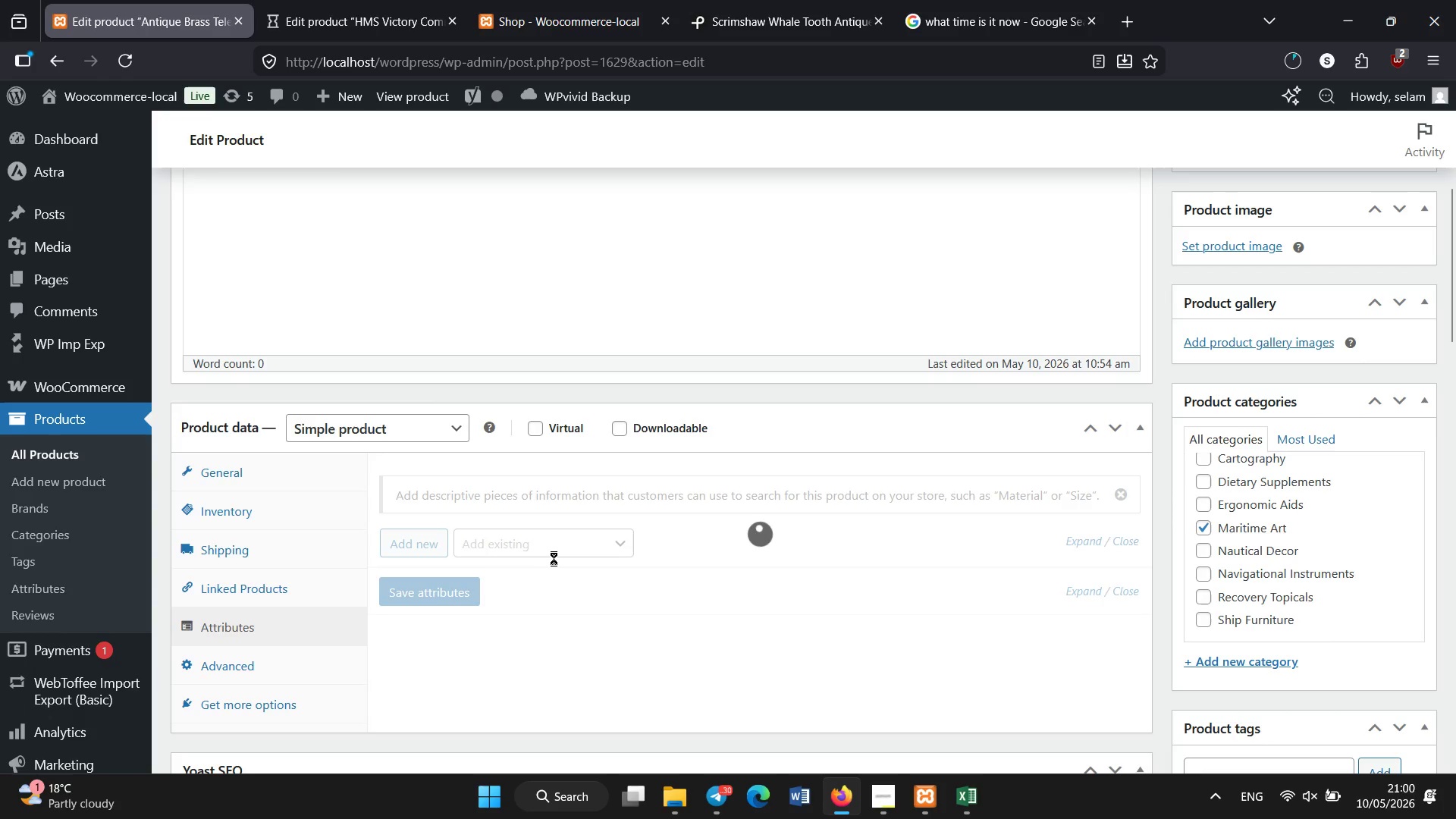 
wait(6.66)
 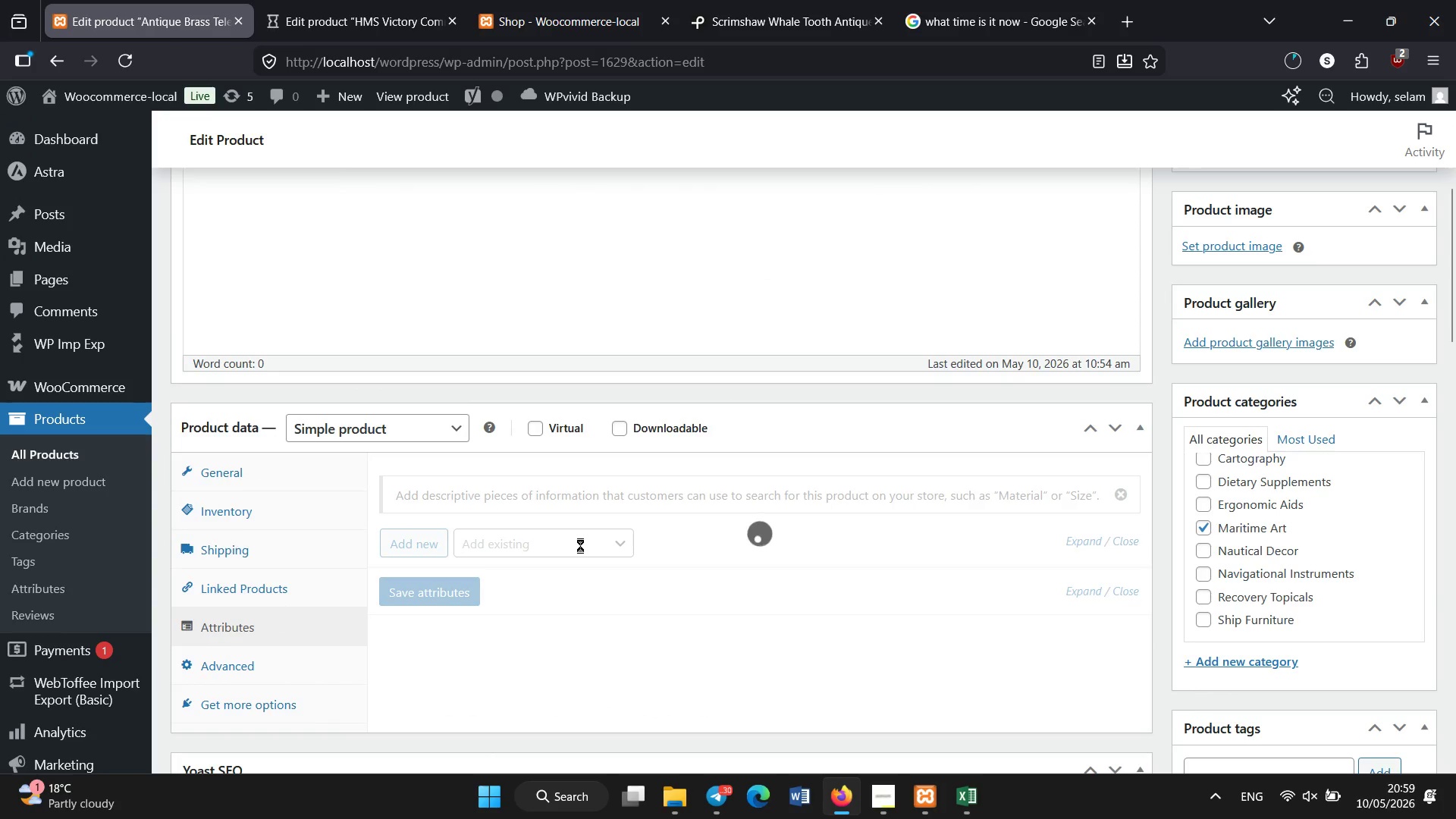 
left_click([609, 547])
 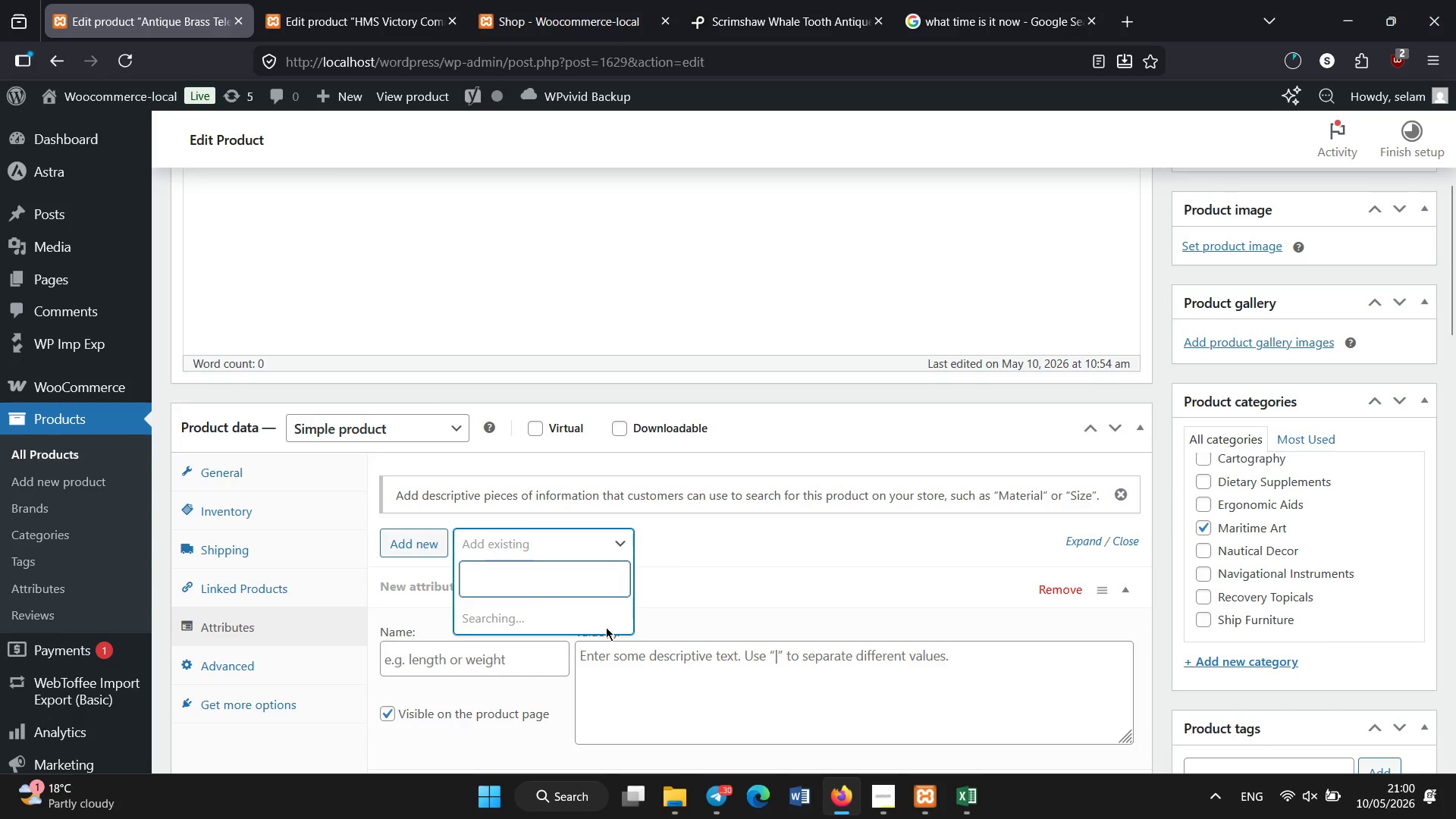 
scroll: coordinate [599, 540], scroll_direction: down, amount: 3.0
 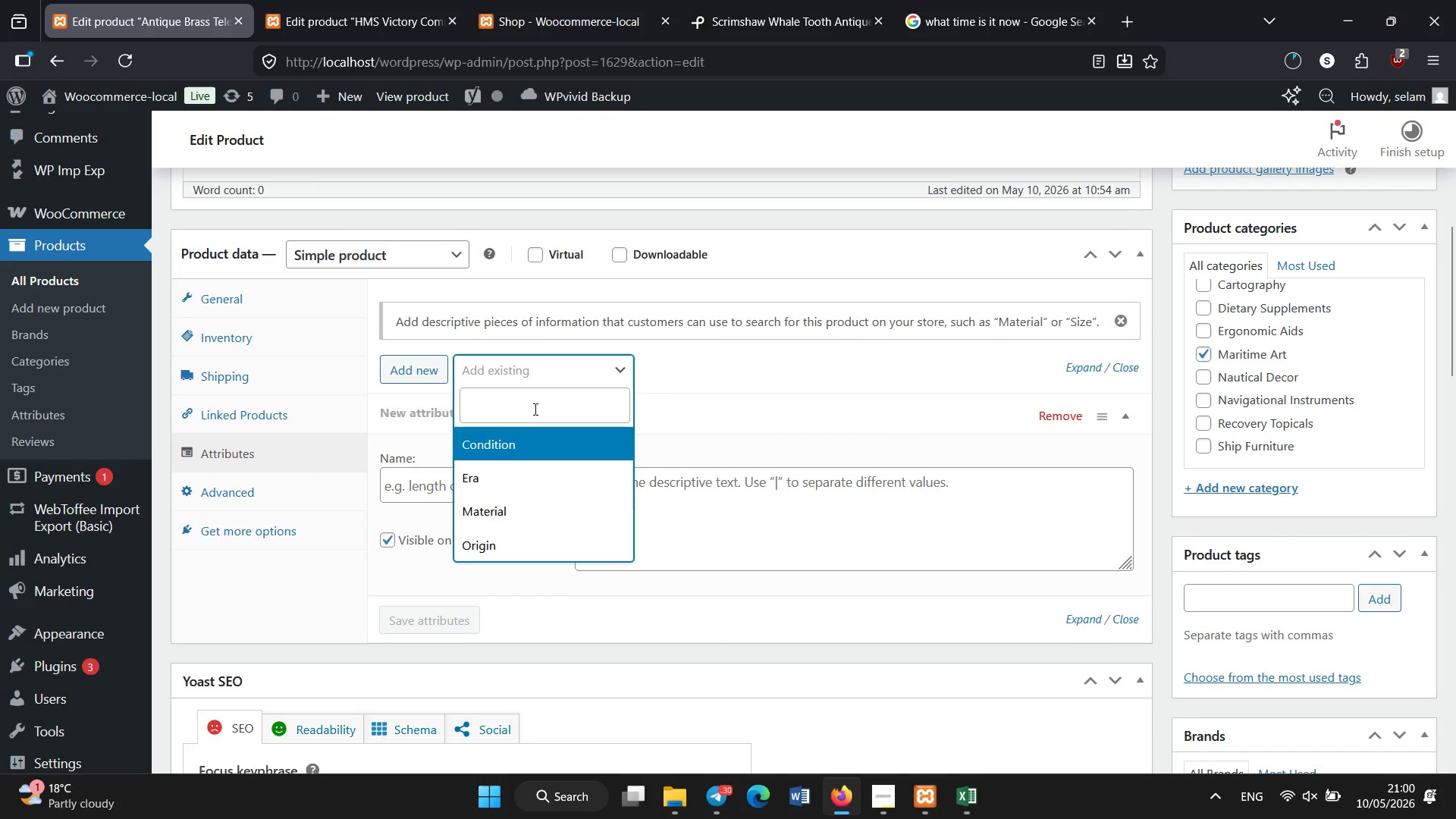 
left_click([521, 472])
 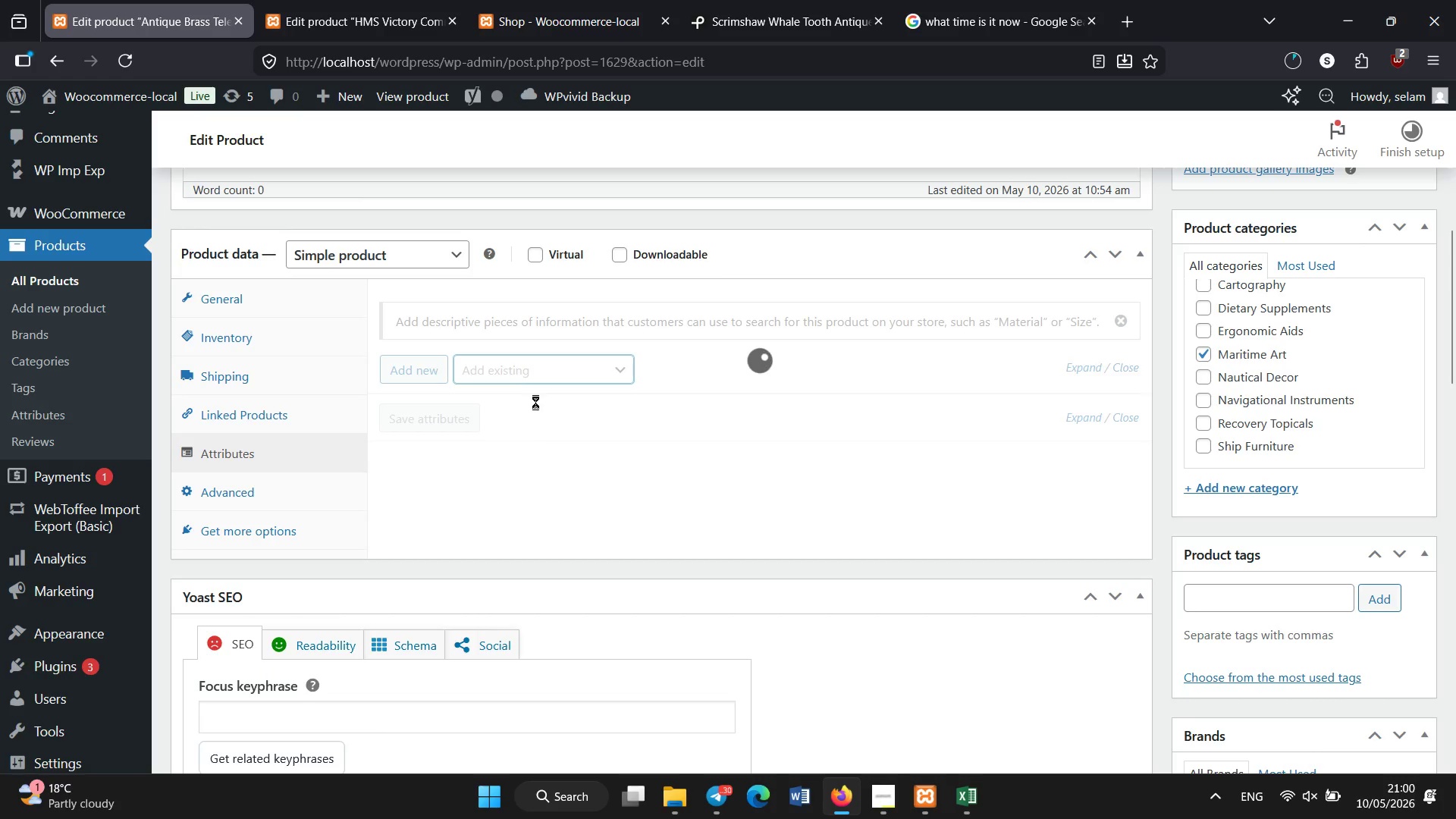 
wait(7.2)
 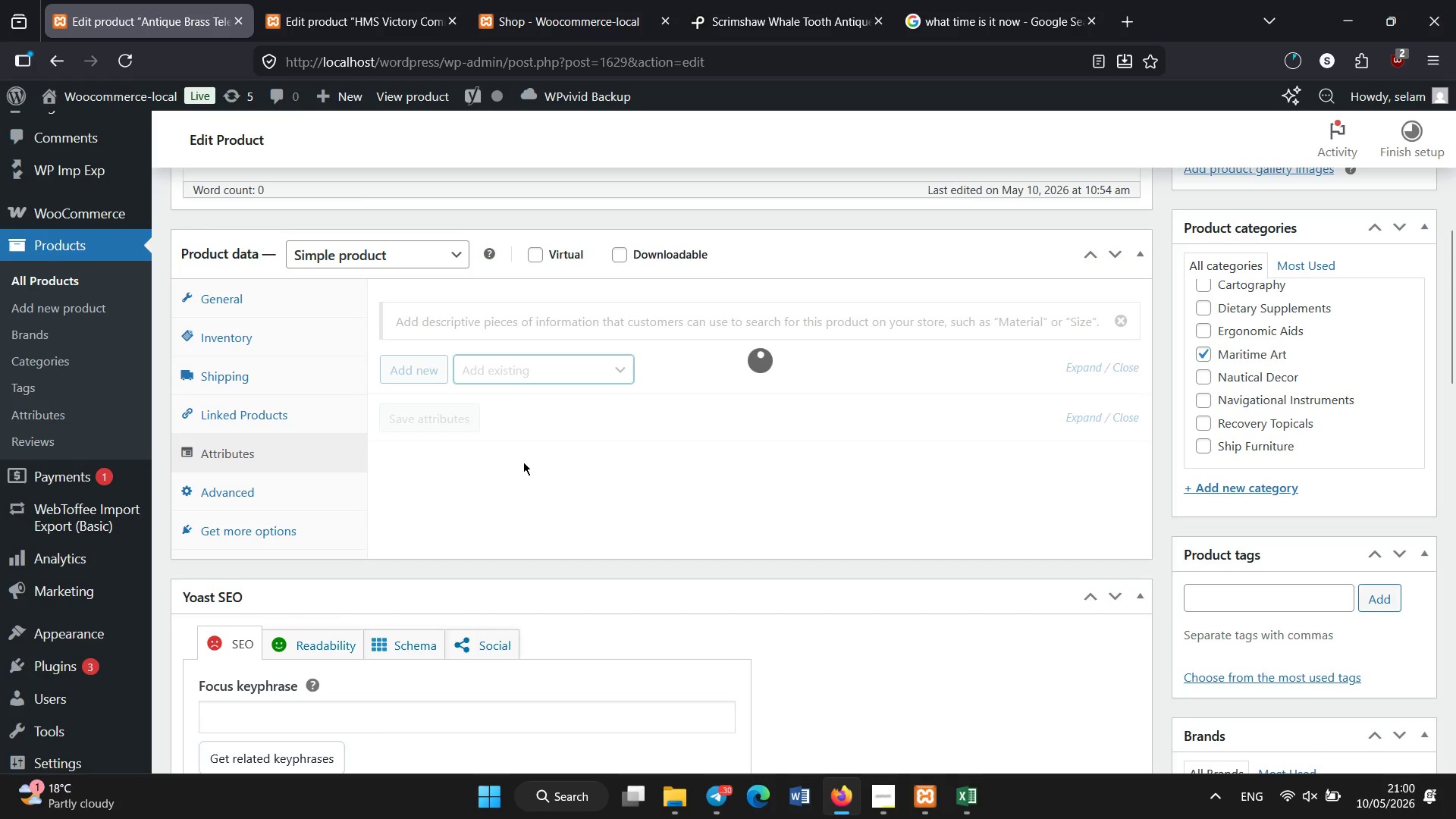 
left_click([535, 363])
 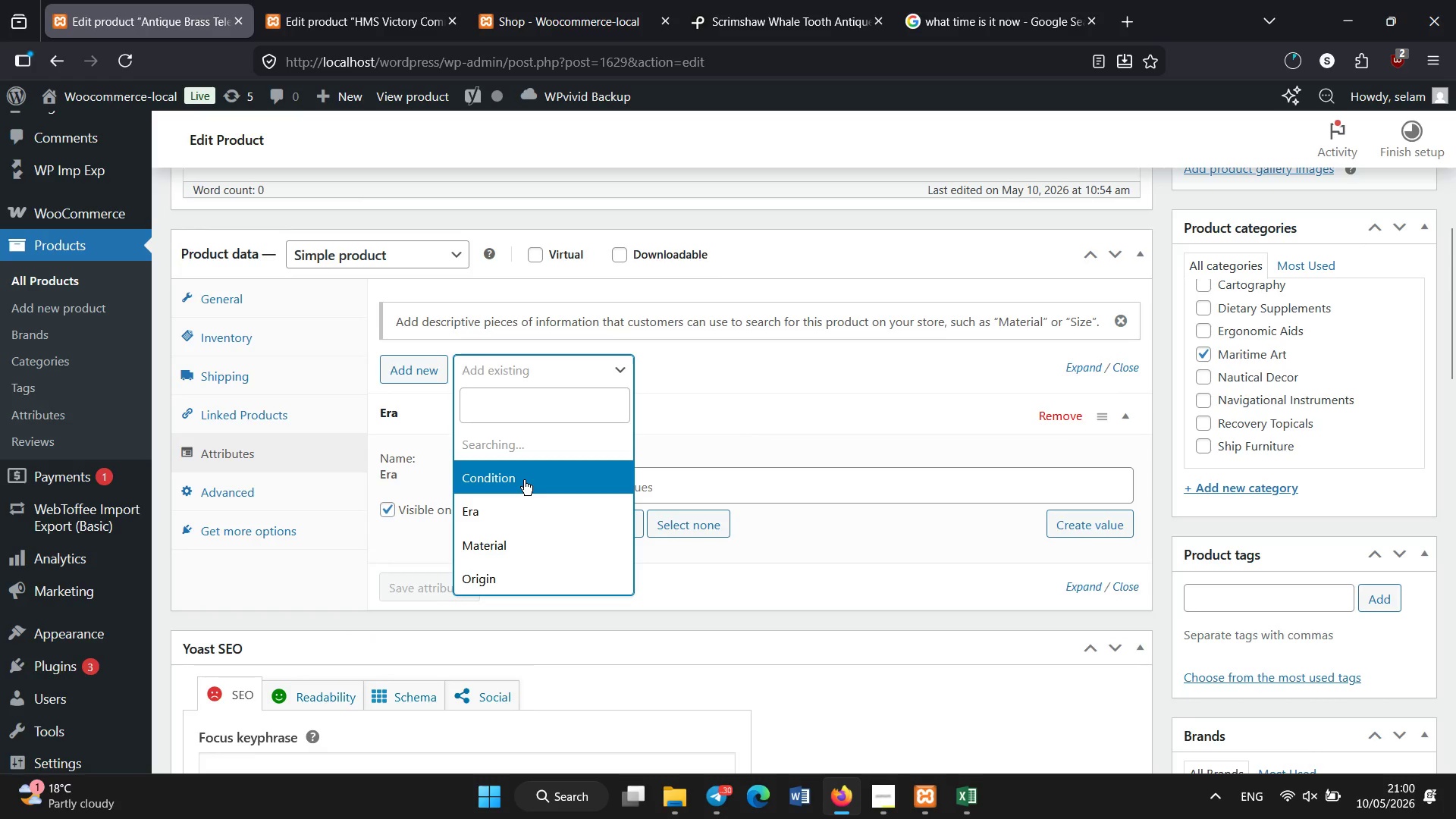 
left_click([524, 480])
 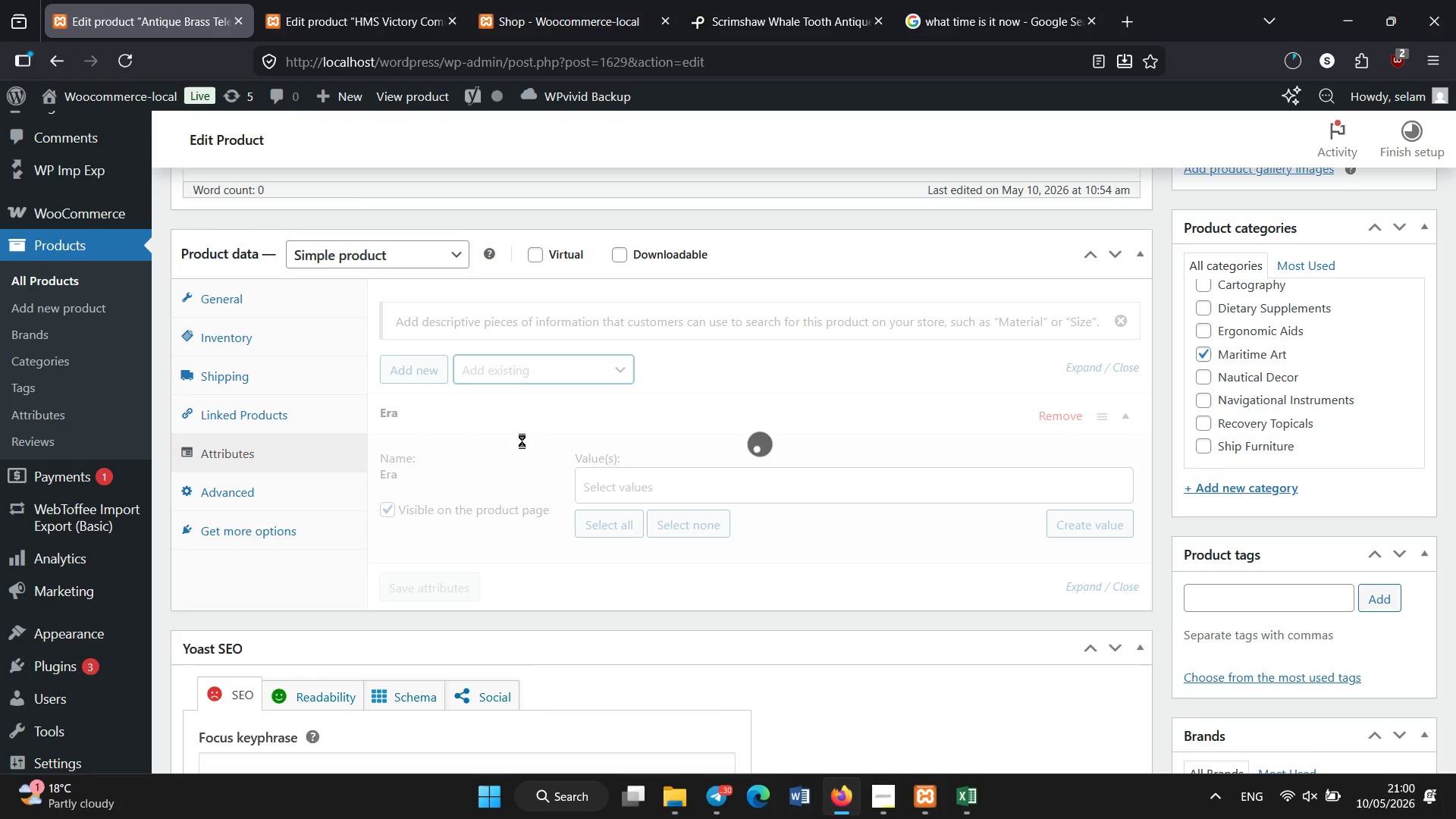 
wait(7.55)
 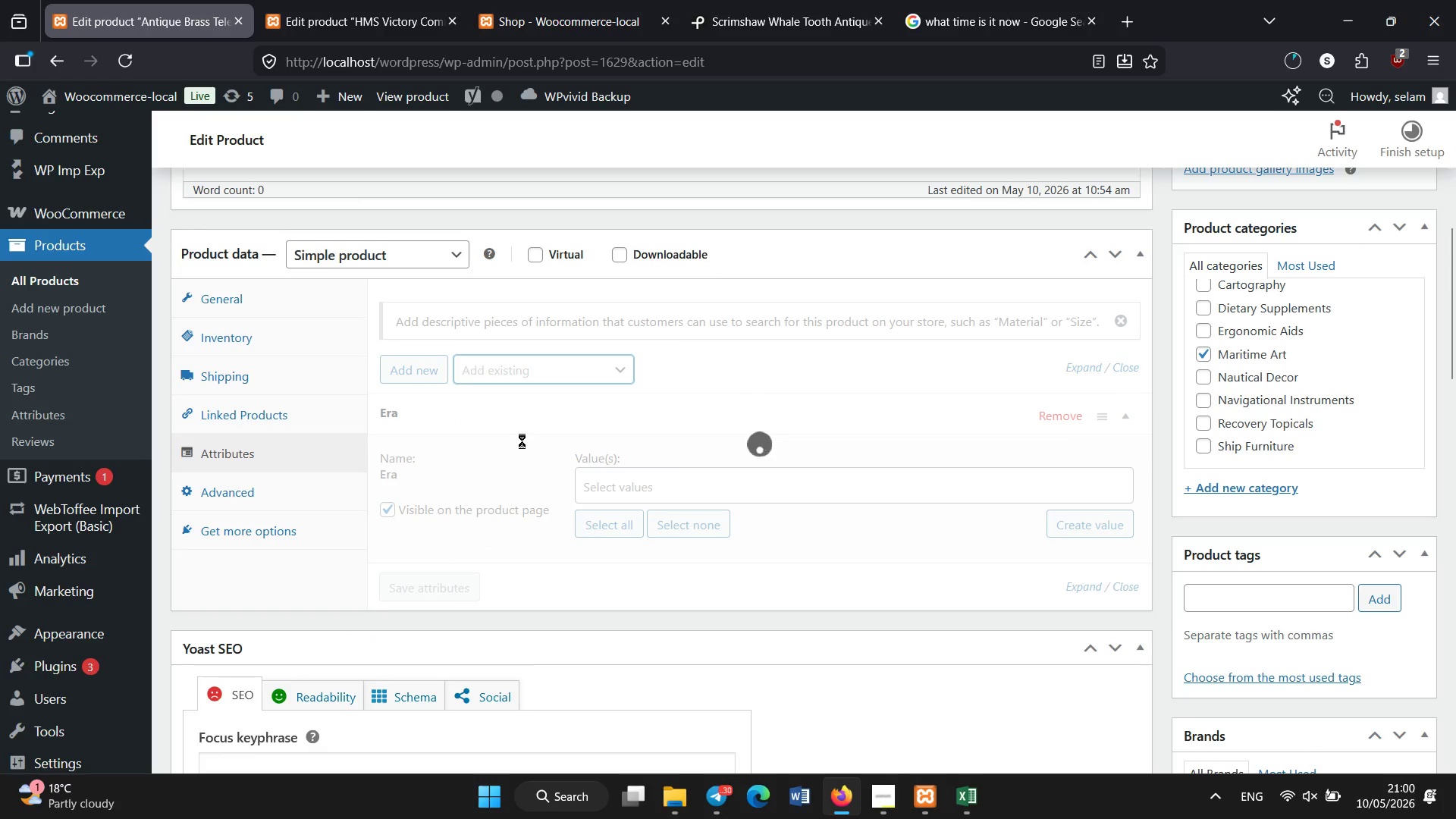 
left_click_drag(start_coordinate=[529, 377], to_coordinate=[529, 381])
 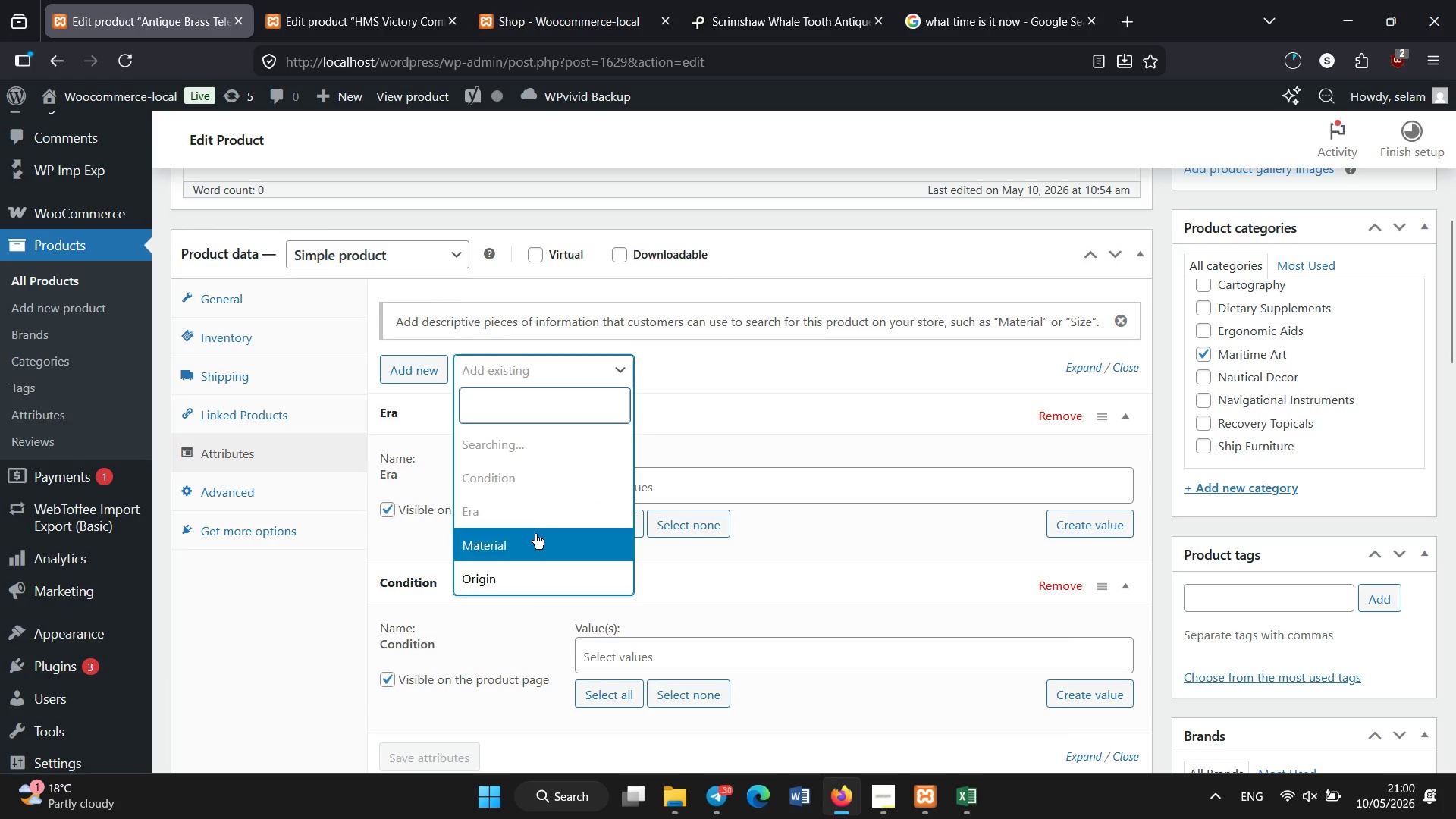 
left_click([535, 534])
 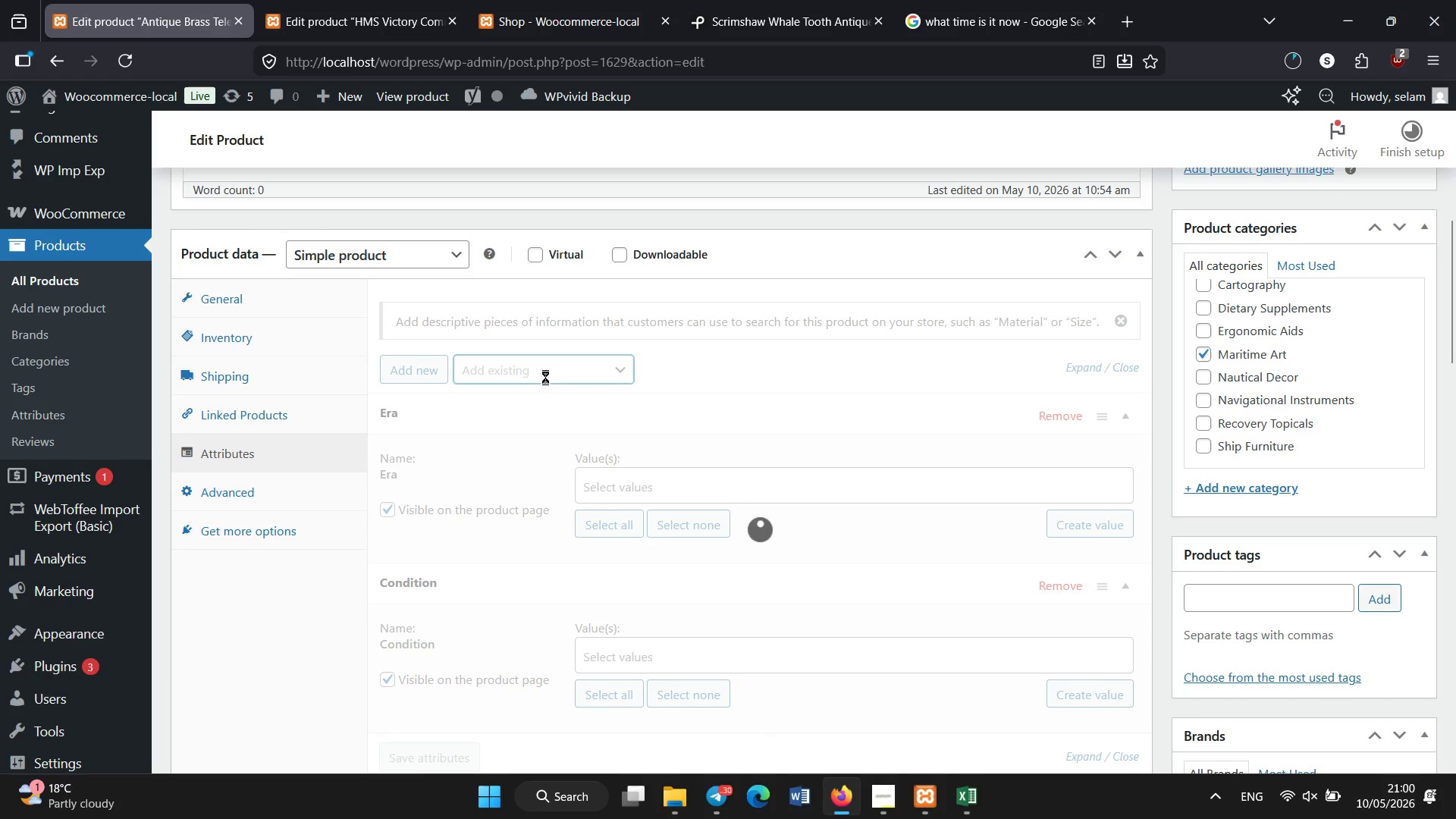 
left_click([545, 359])
 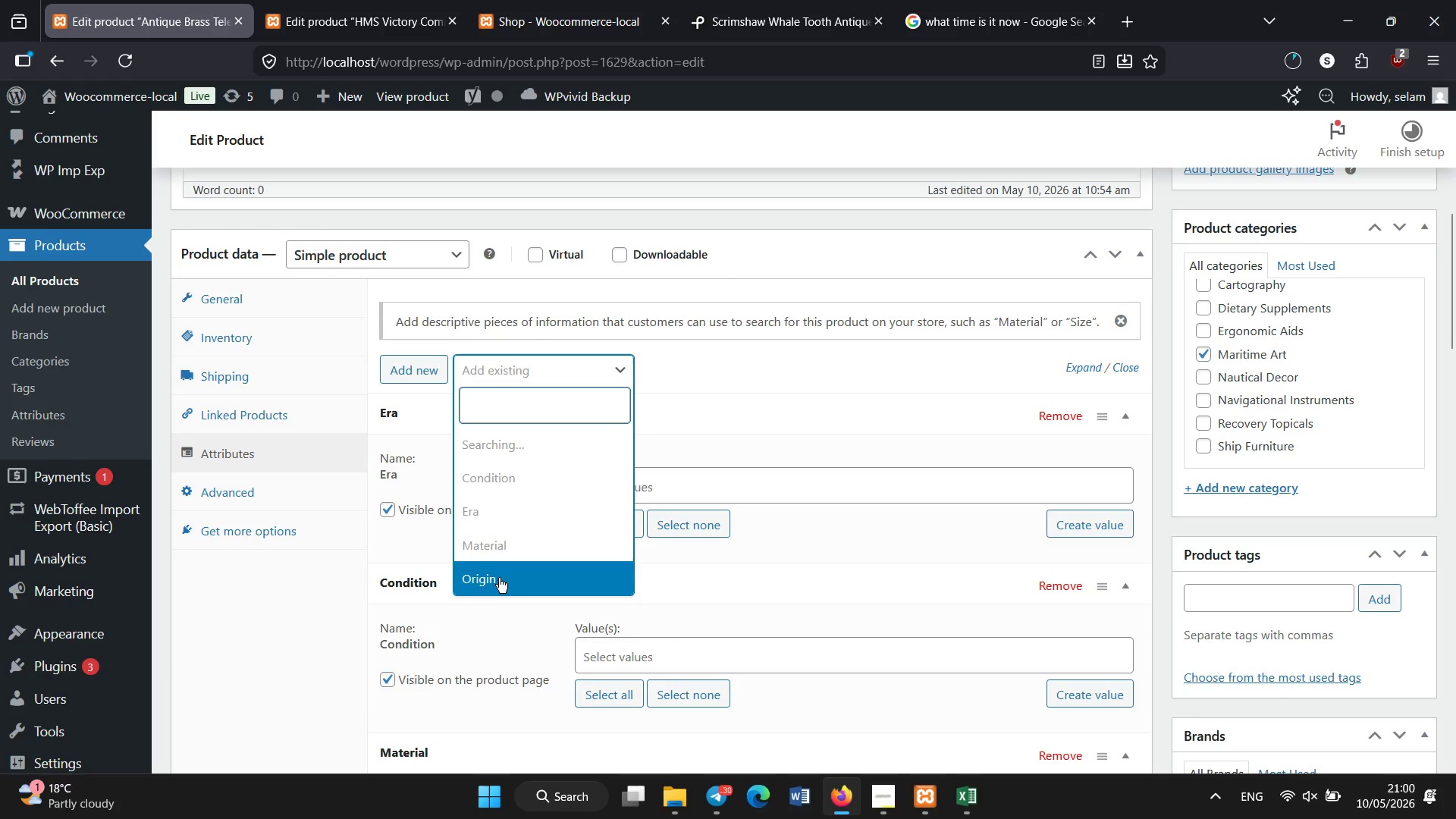 
left_click([499, 578])
 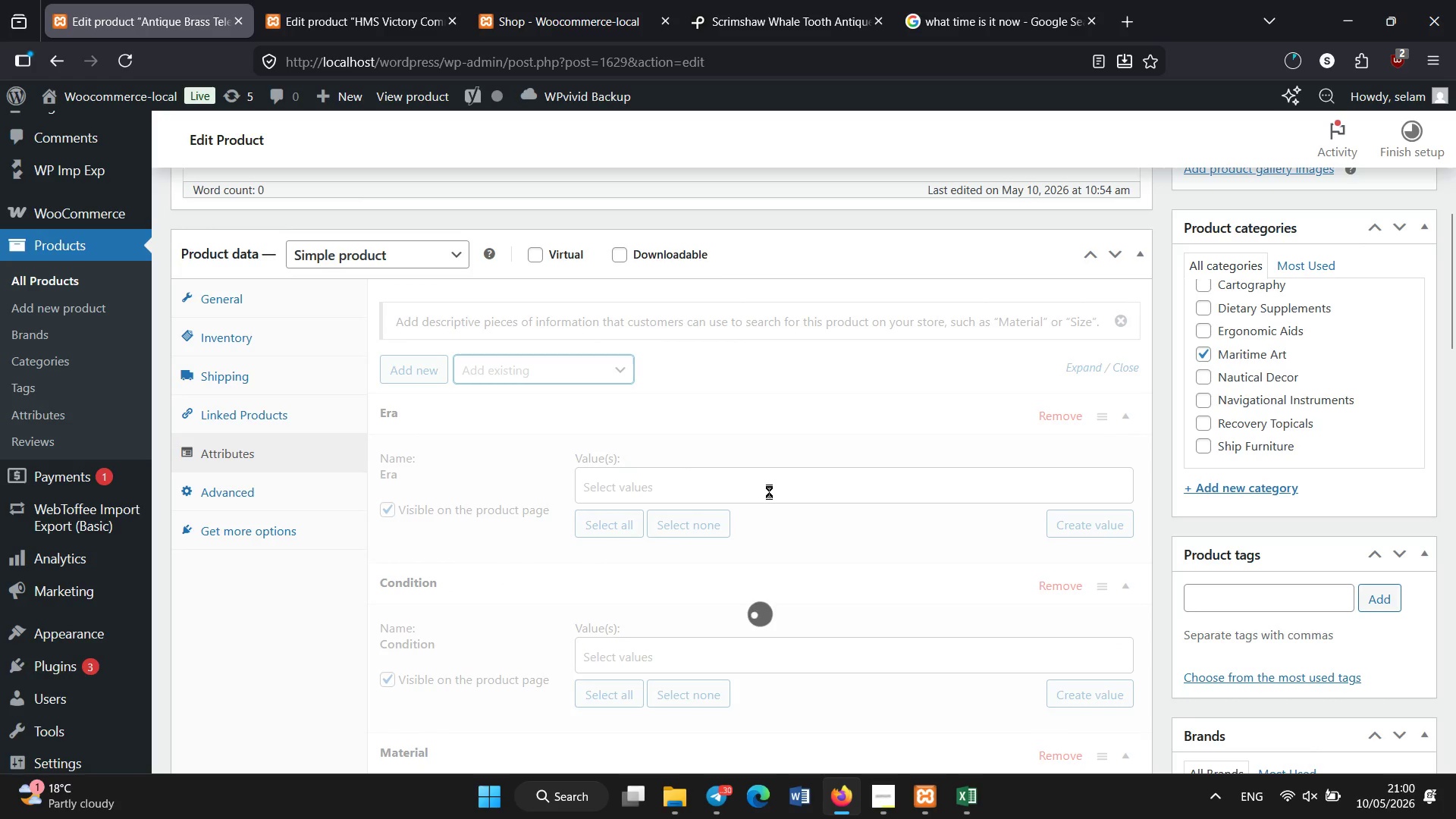 
scroll: coordinate [769, 491], scroll_direction: down, amount: 2.0
 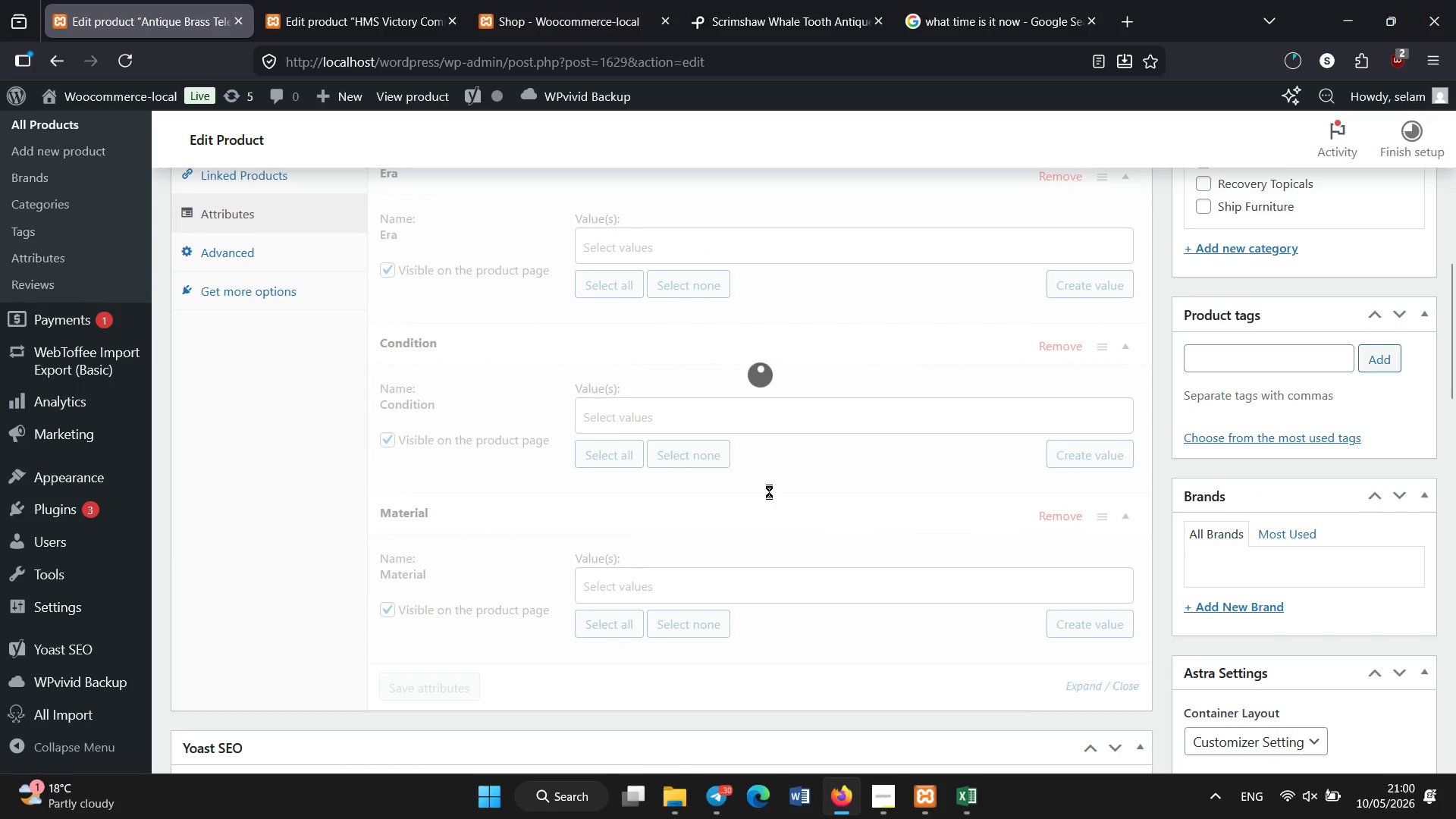 
scroll: coordinate [761, 492], scroll_direction: none, amount: 0.0
 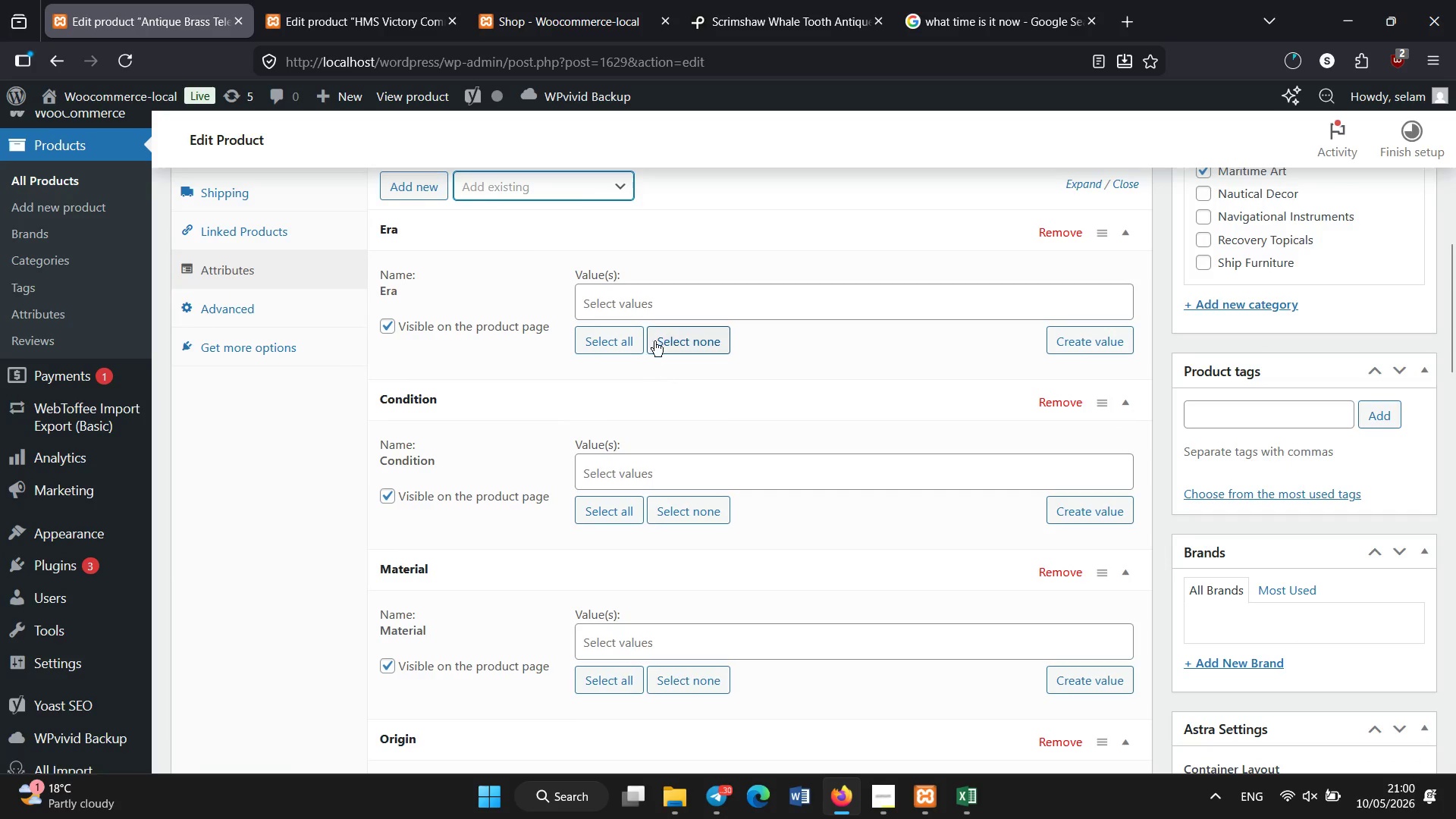 
left_click([654, 294])
 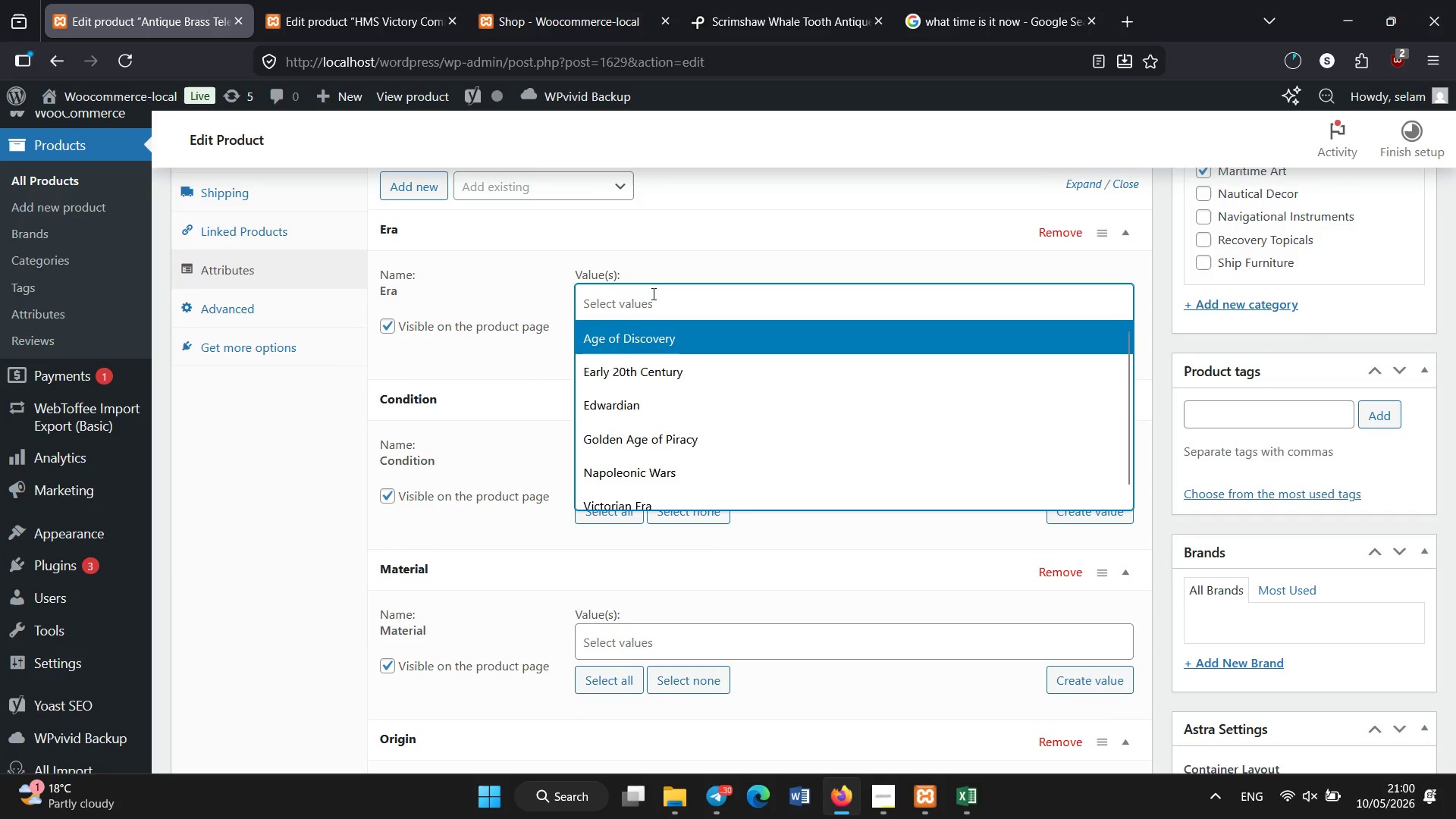 
wait(6.56)
 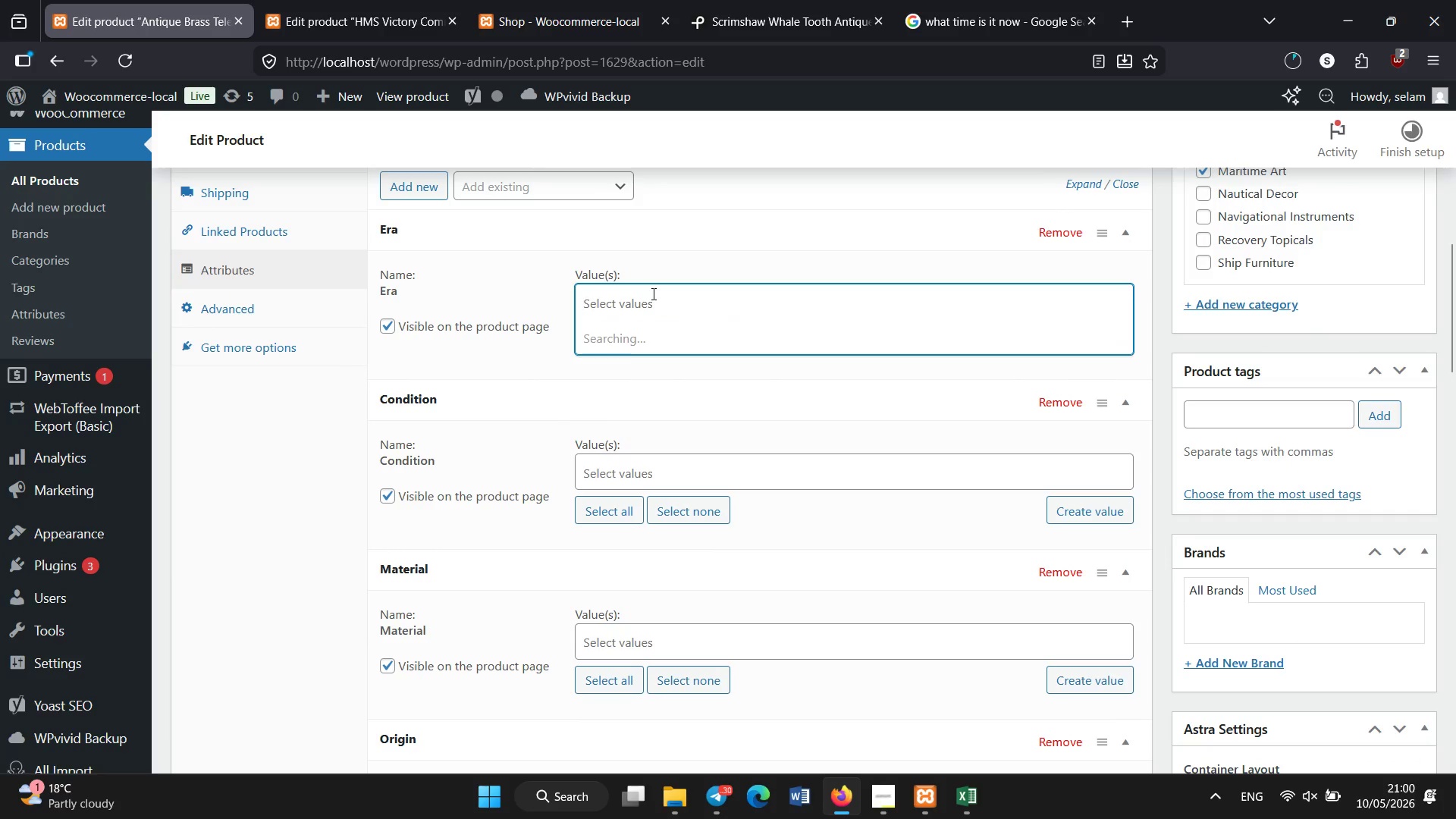 
left_click([635, 341])
 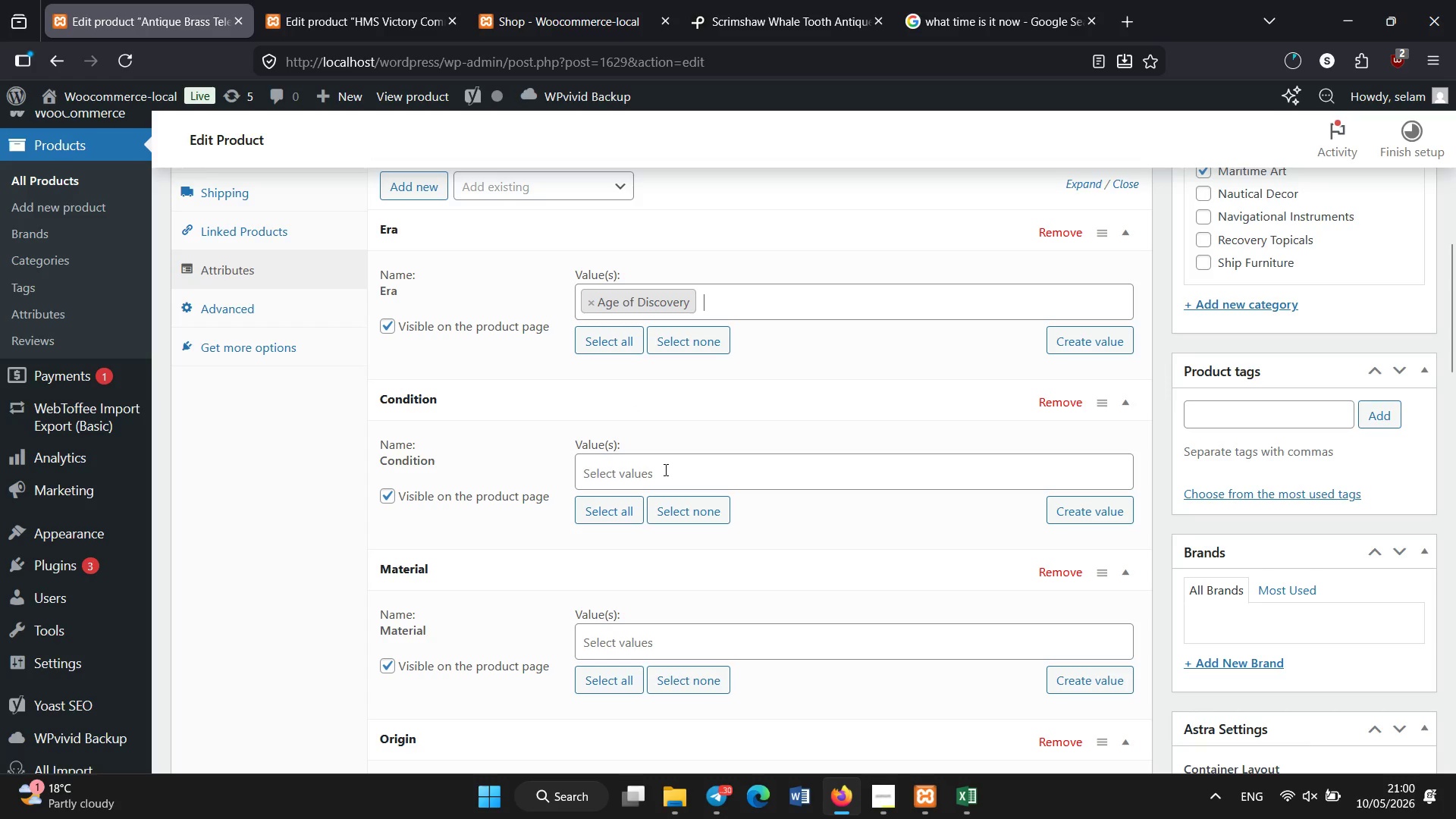 
left_click([665, 470])
 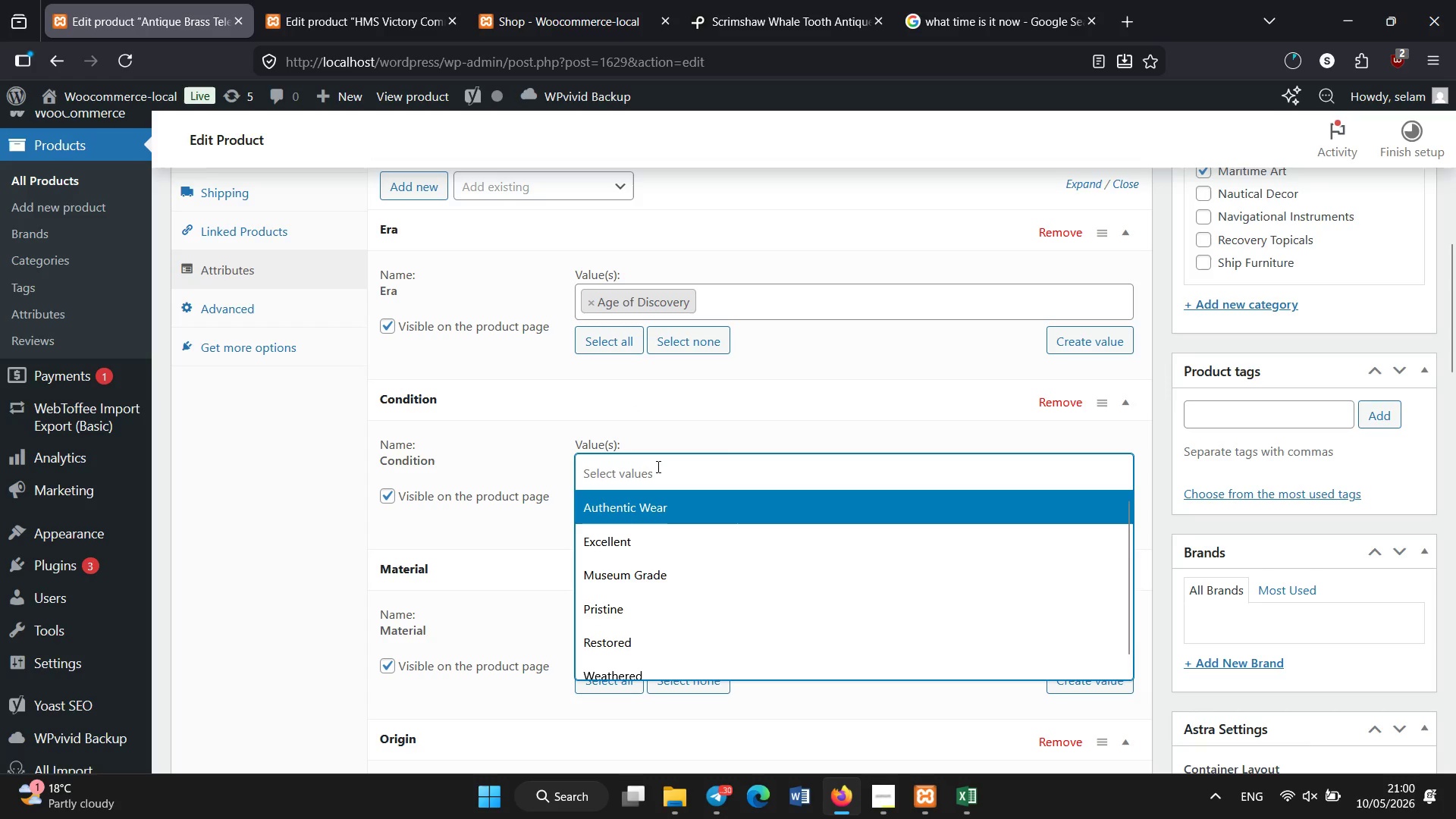 
left_click([642, 610])
 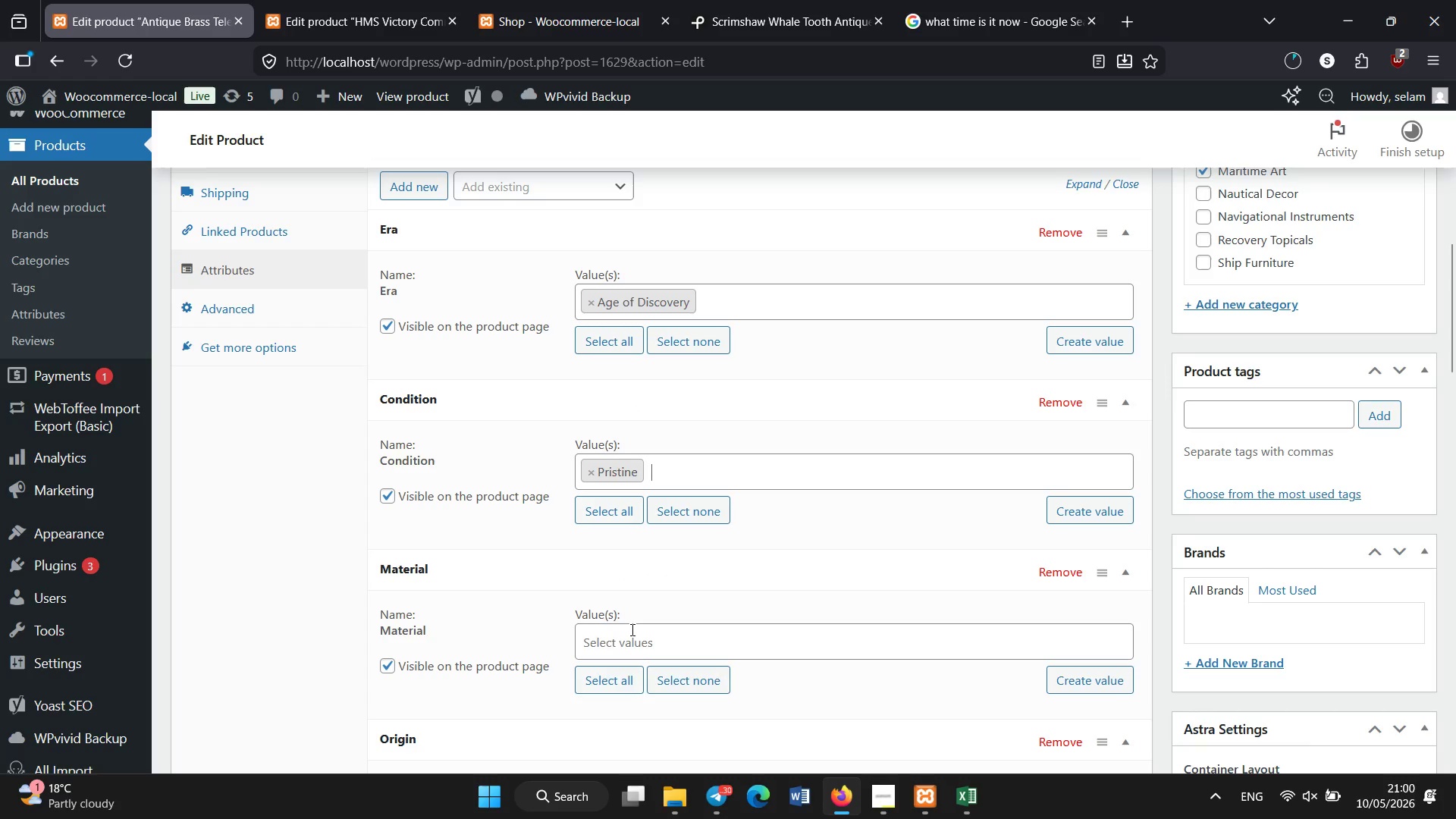 
left_click([632, 630])
 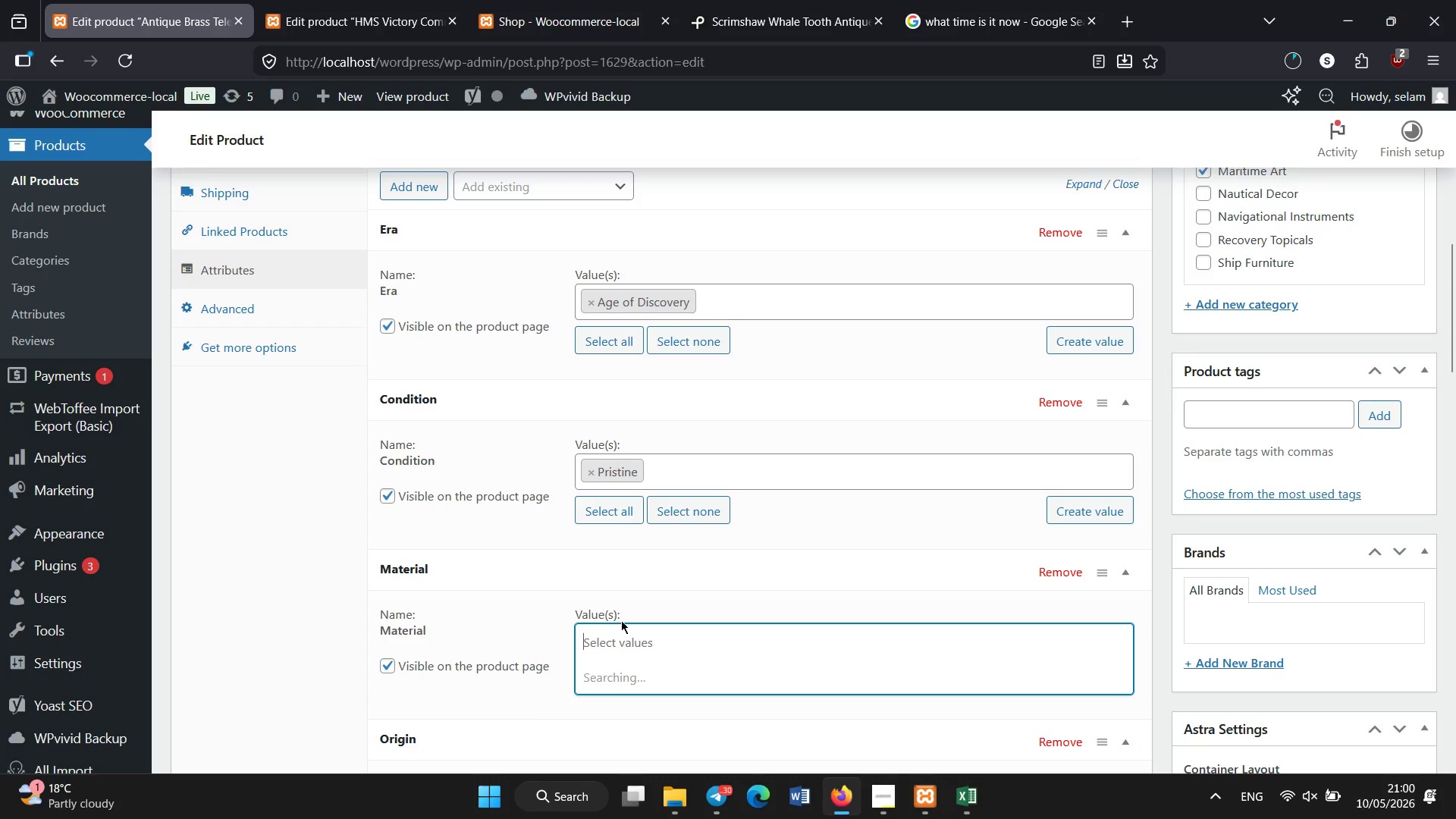 
scroll: coordinate [621, 620], scroll_direction: down, amount: 2.0
 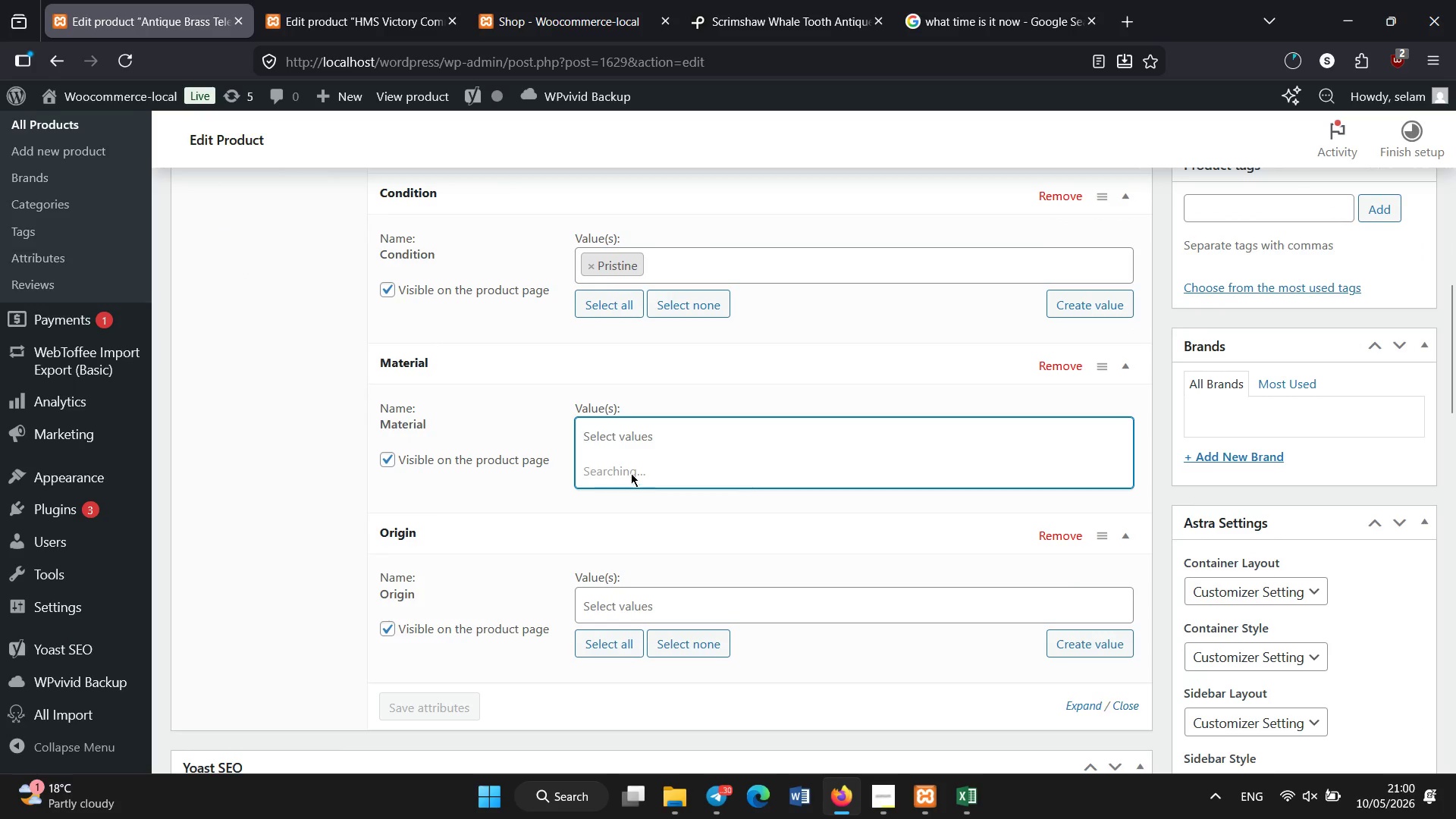 
mouse_move([631, 469])
 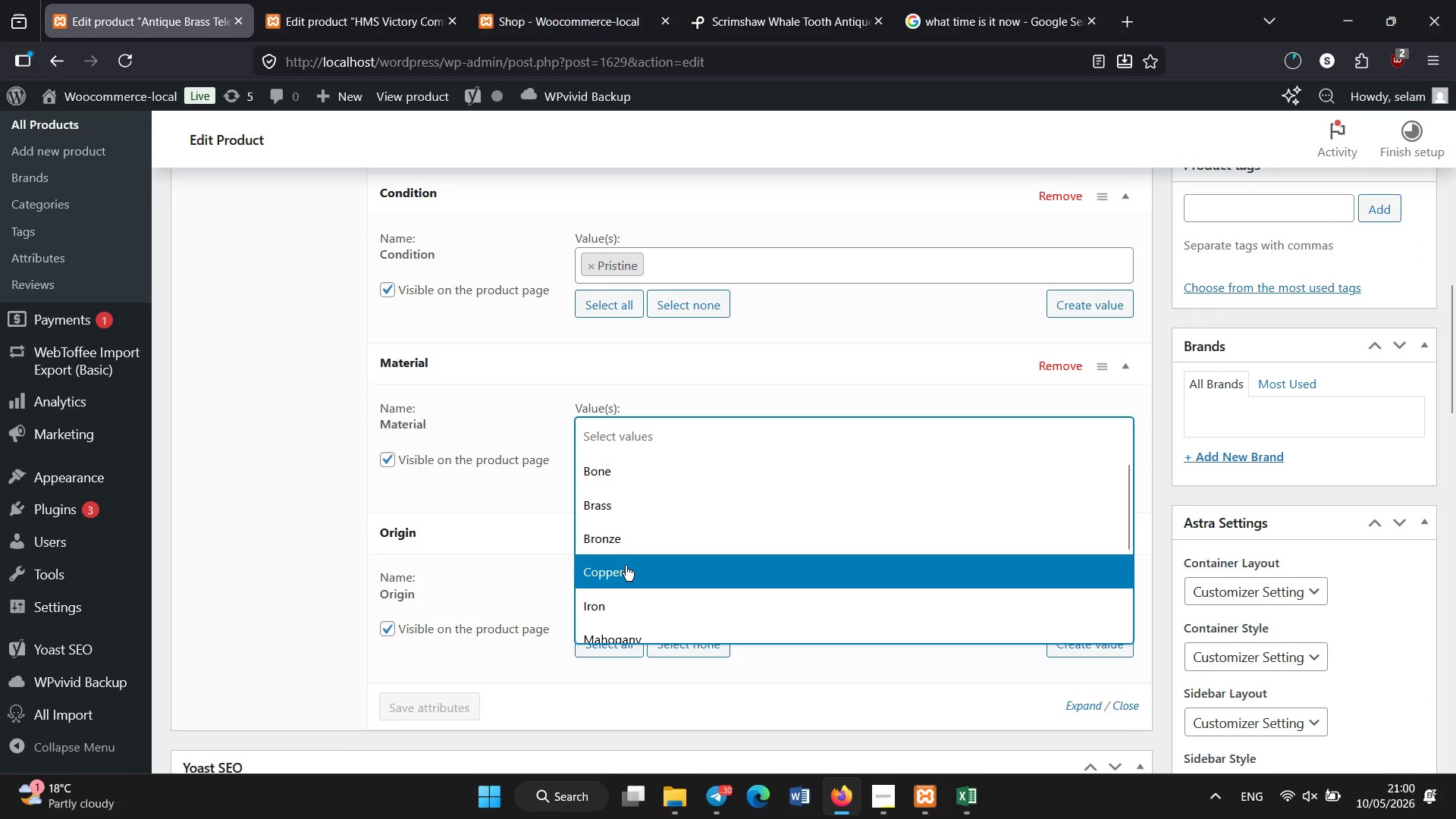 
left_click([627, 567])
 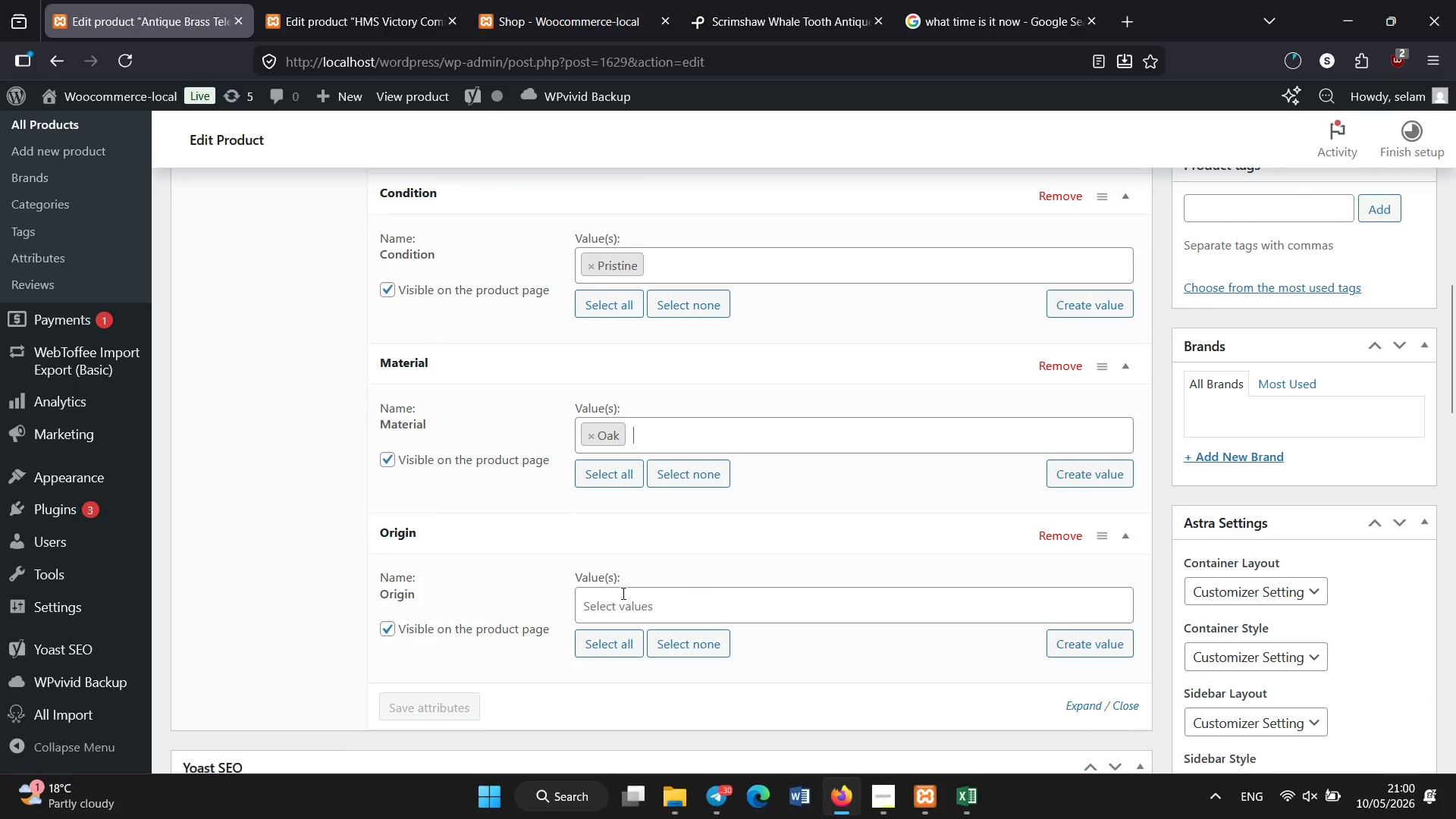 
scroll: coordinate [626, 566], scroll_direction: down, amount: 1.0
 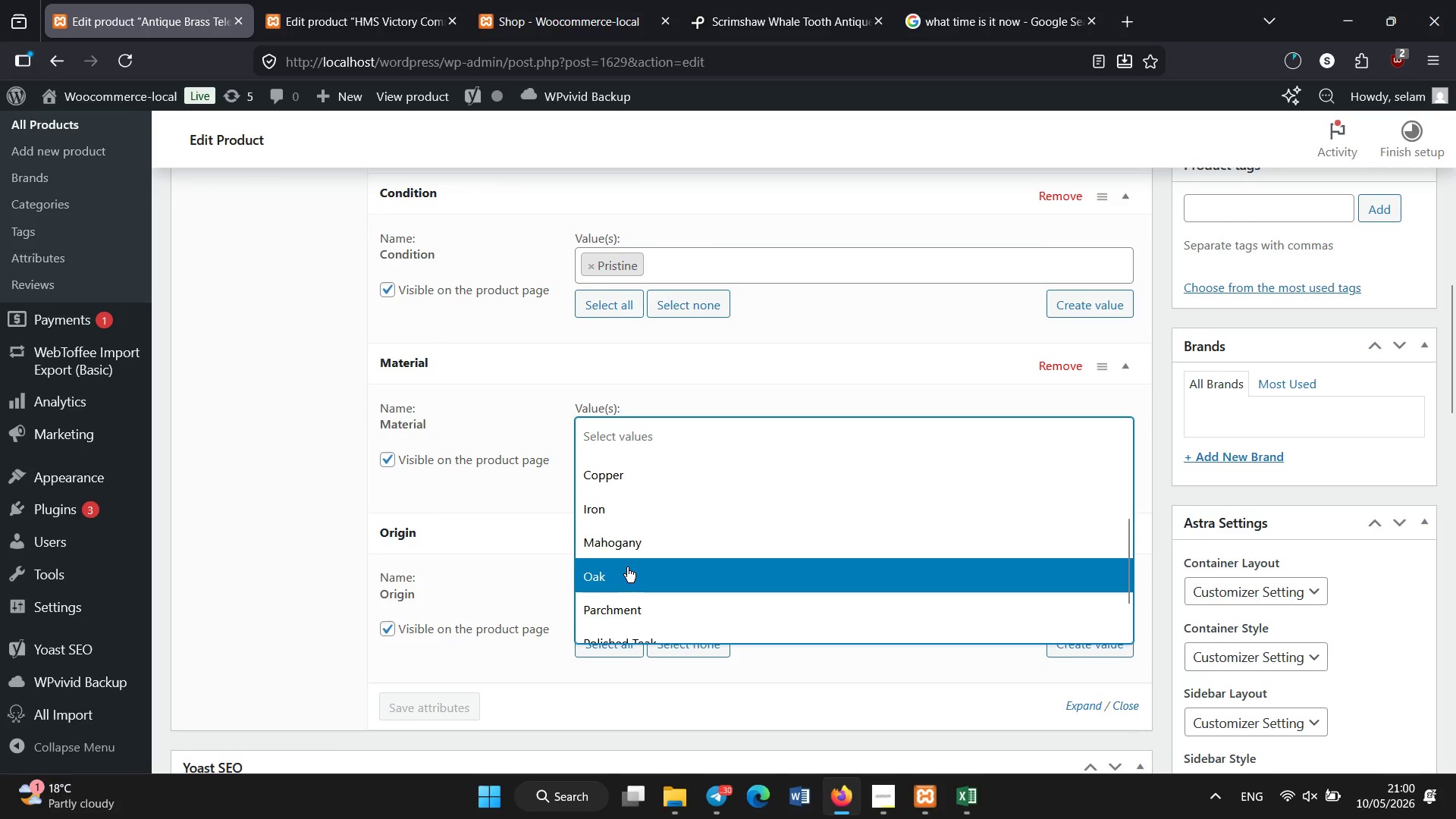 
left_click([623, 594])
 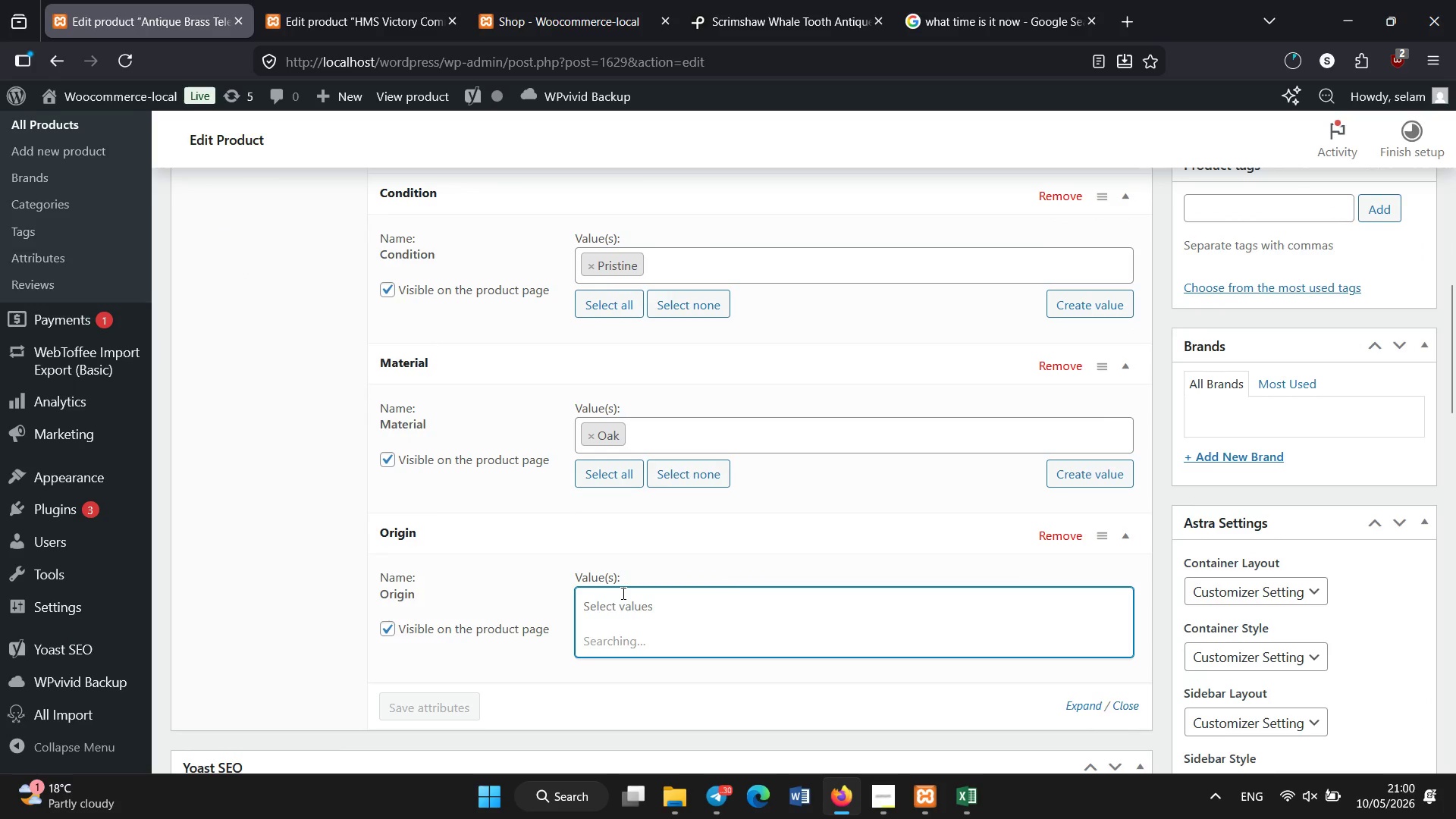 
scroll: coordinate [623, 594], scroll_direction: none, amount: 0.0
 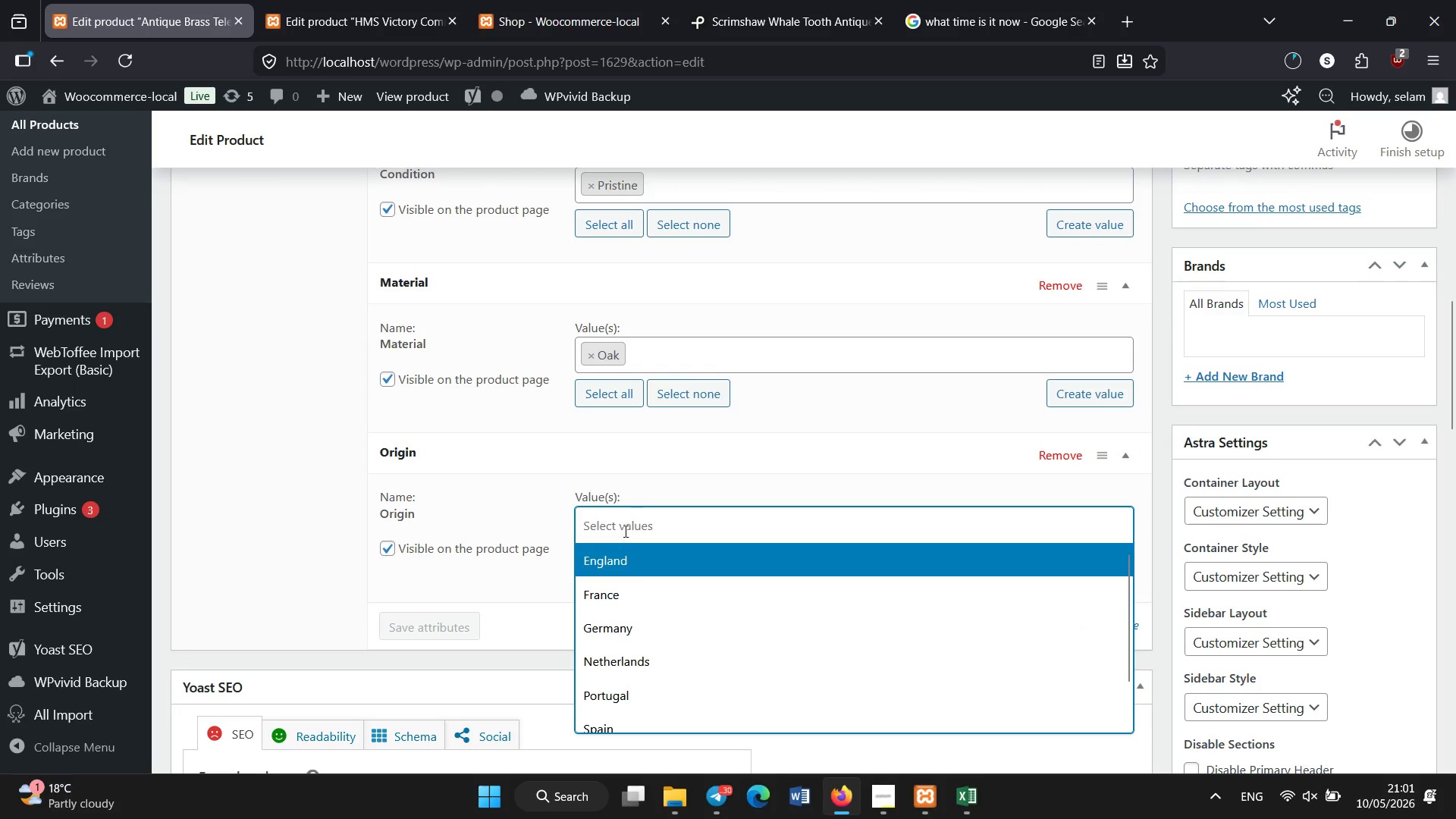 
left_click([607, 717])
 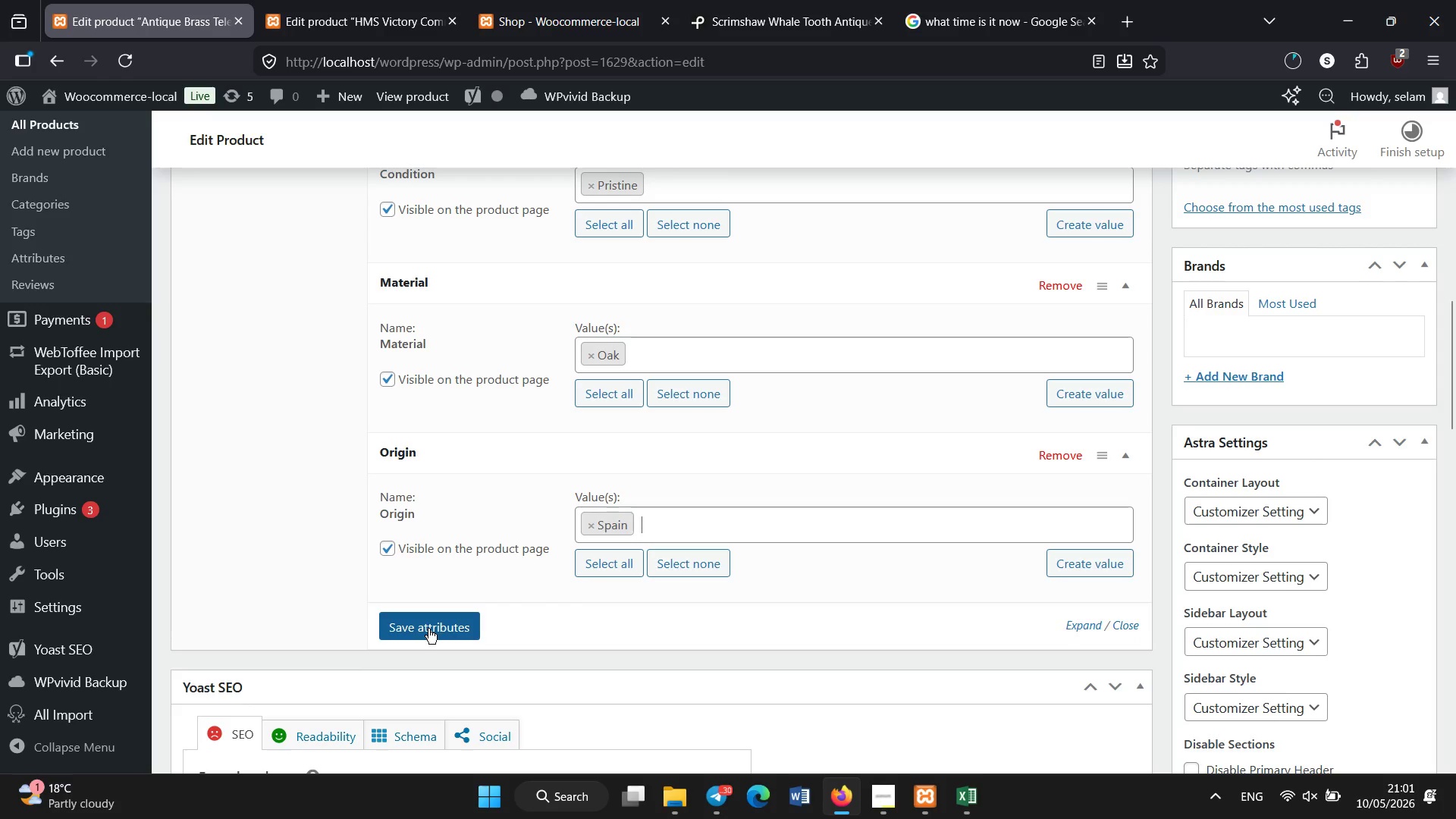 
left_click([428, 629])
 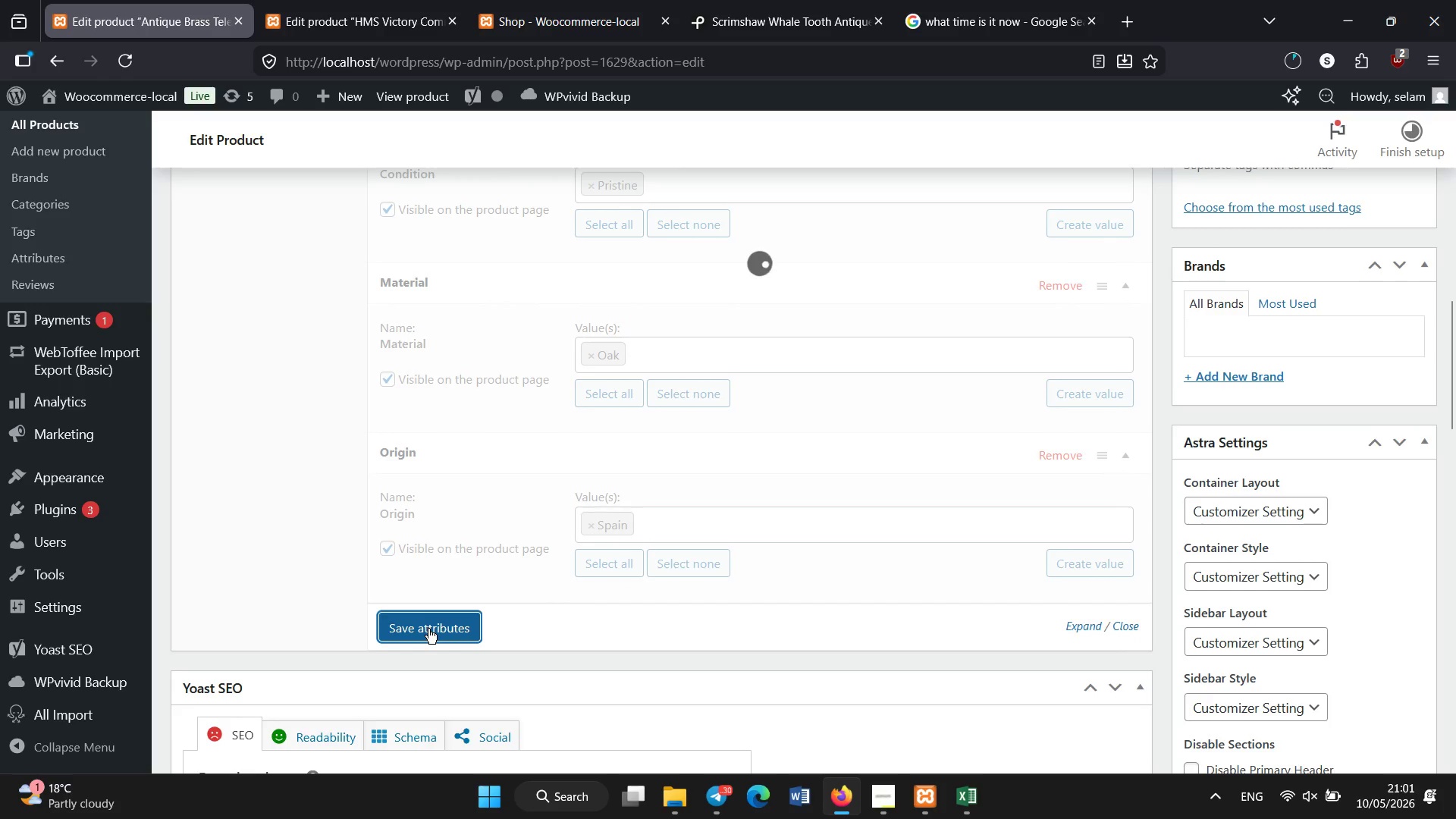 
scroll: coordinate [431, 618], scroll_direction: down, amount: 12.0
 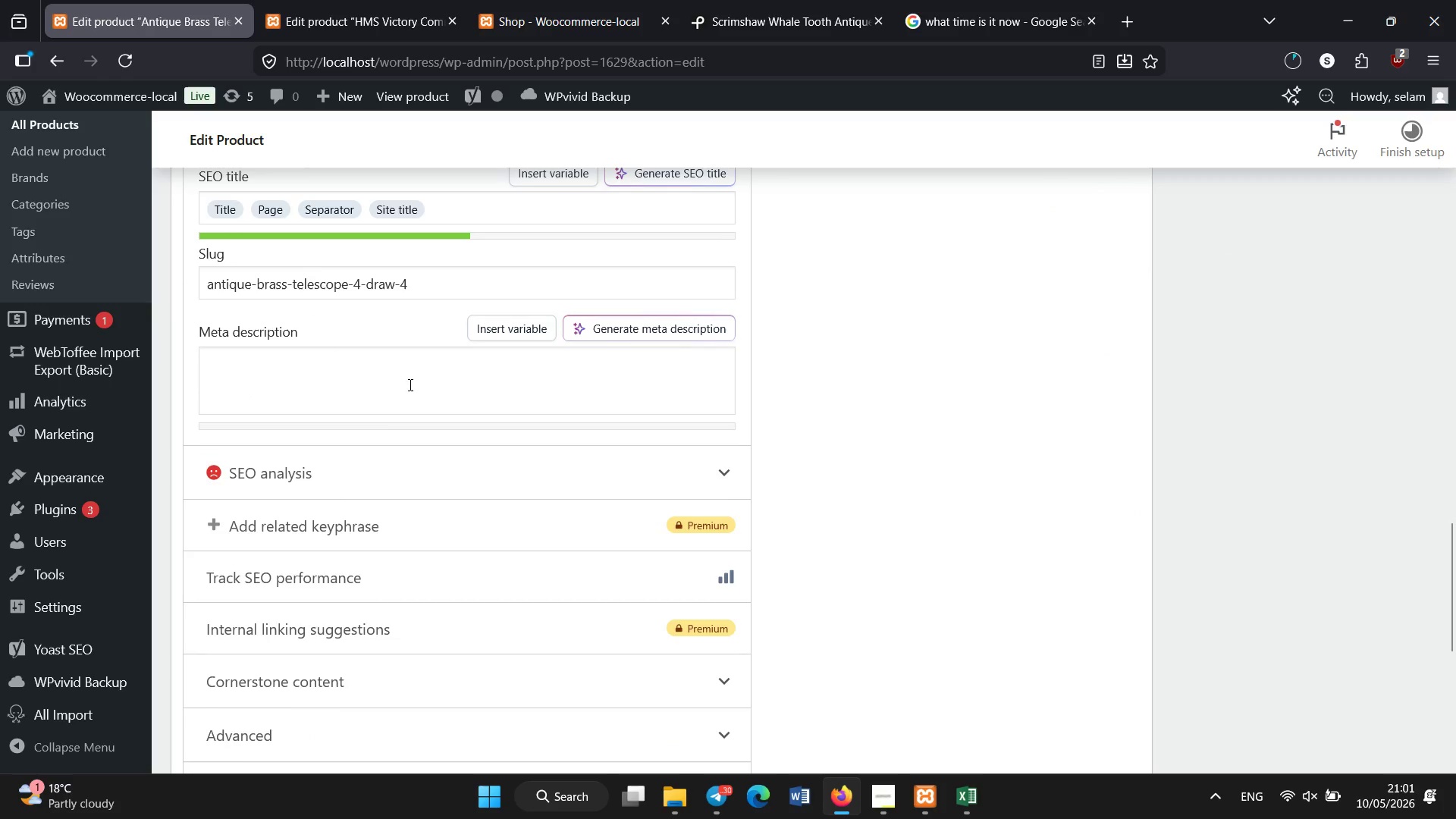 
left_click([410, 374])
 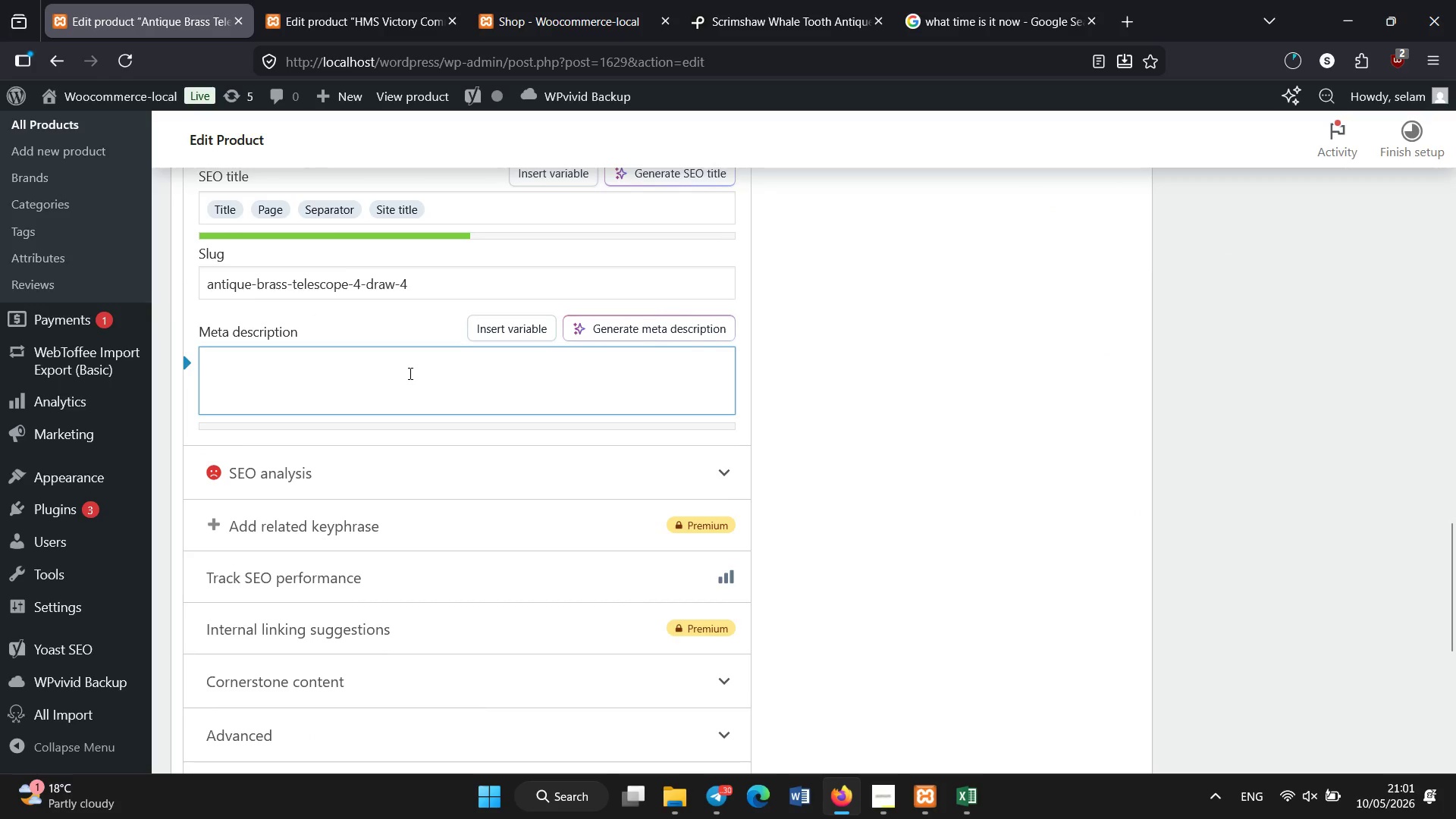 
type(Pristaine 4-draw brass telescope insp)
key(Backspace)
type(pired by Age of Discovery navit)
key(Backspace)
type(gation tools. A collectible mar)
 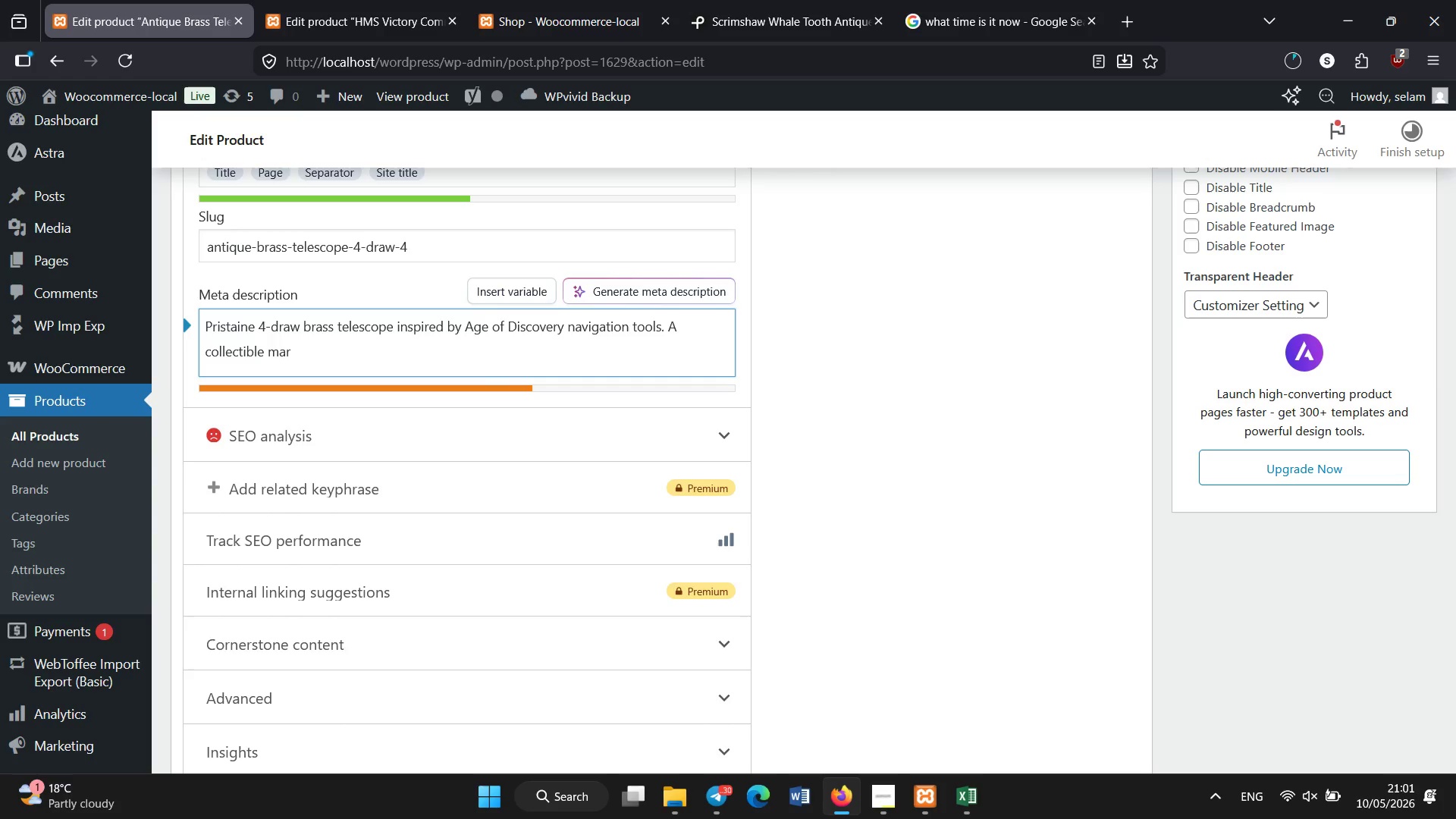 
wait(5.95)
 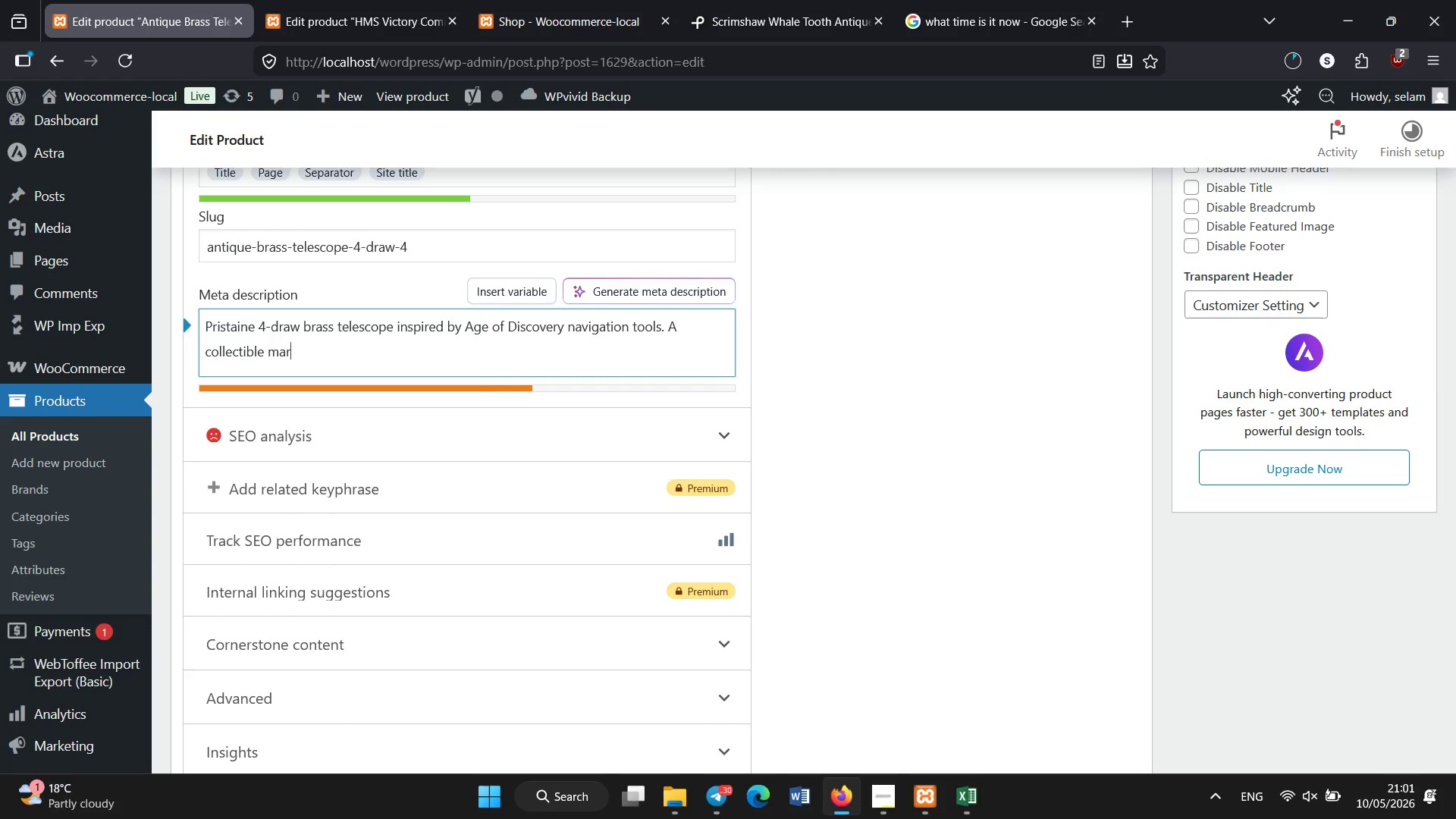 
type(ritime instrument with historic exploration value.)
 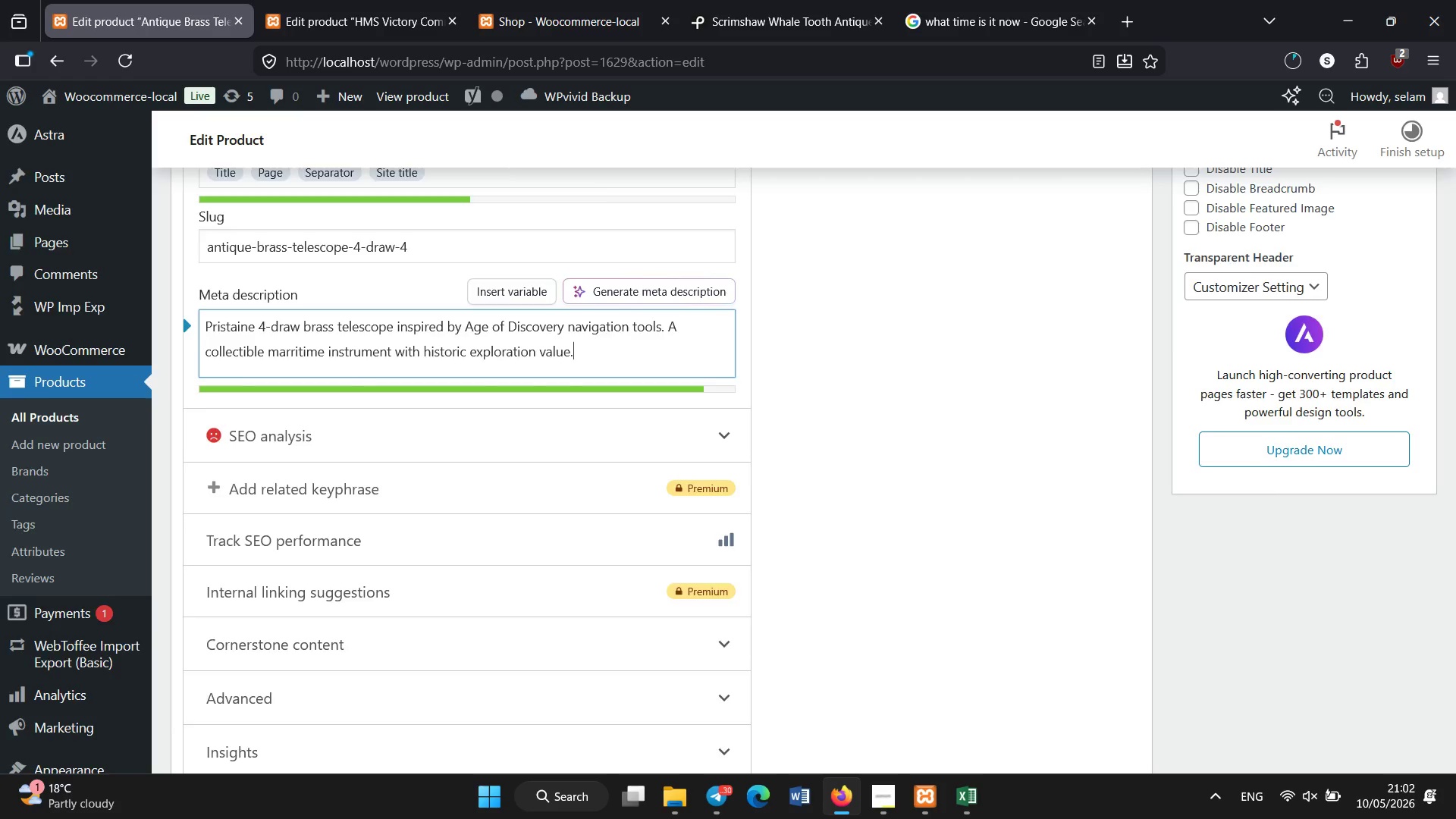 
scroll: coordinate [592, 390], scroll_direction: up, amount: 18.0
 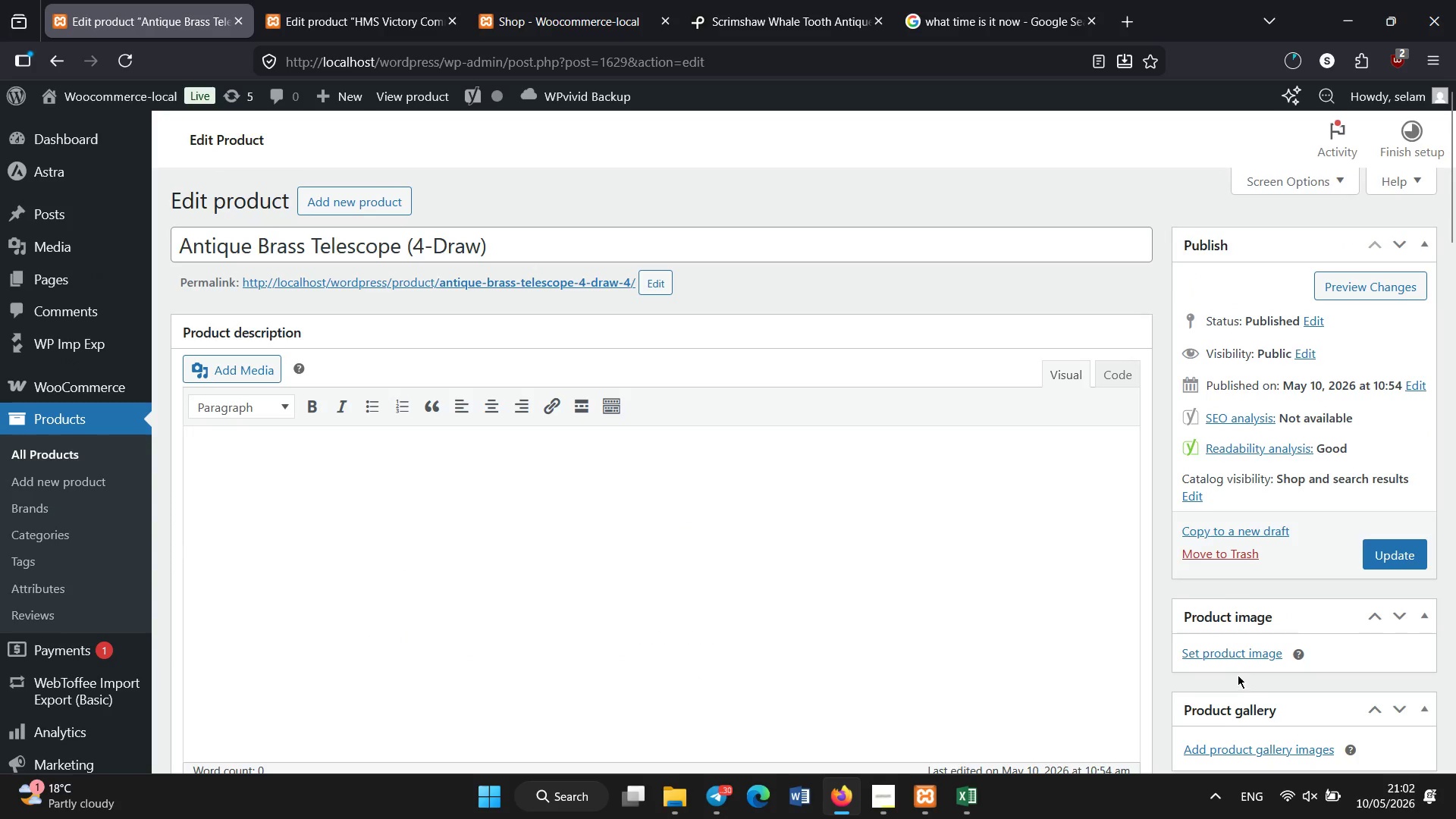 
left_click([1236, 658])
 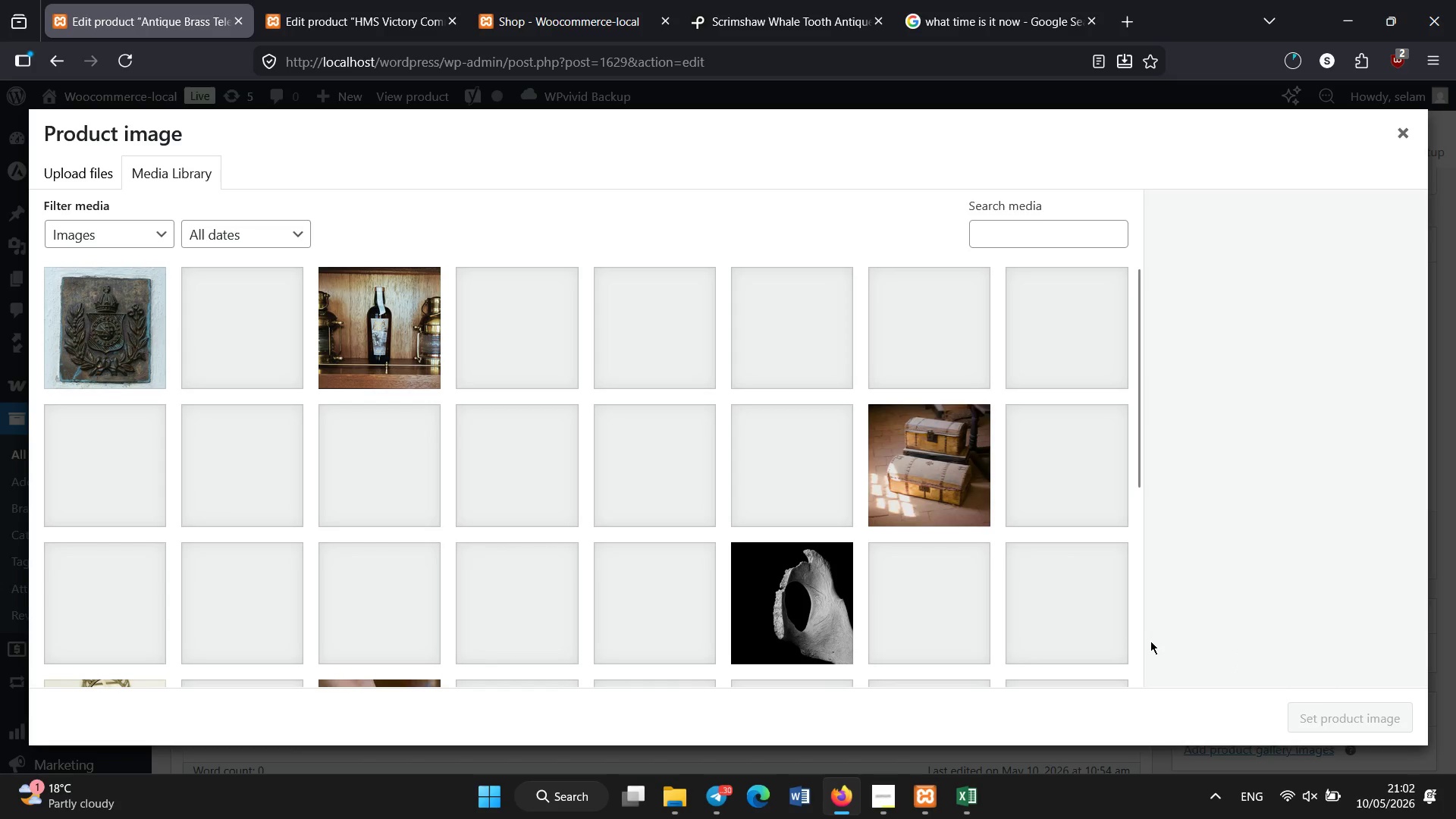 
wait(6.33)
 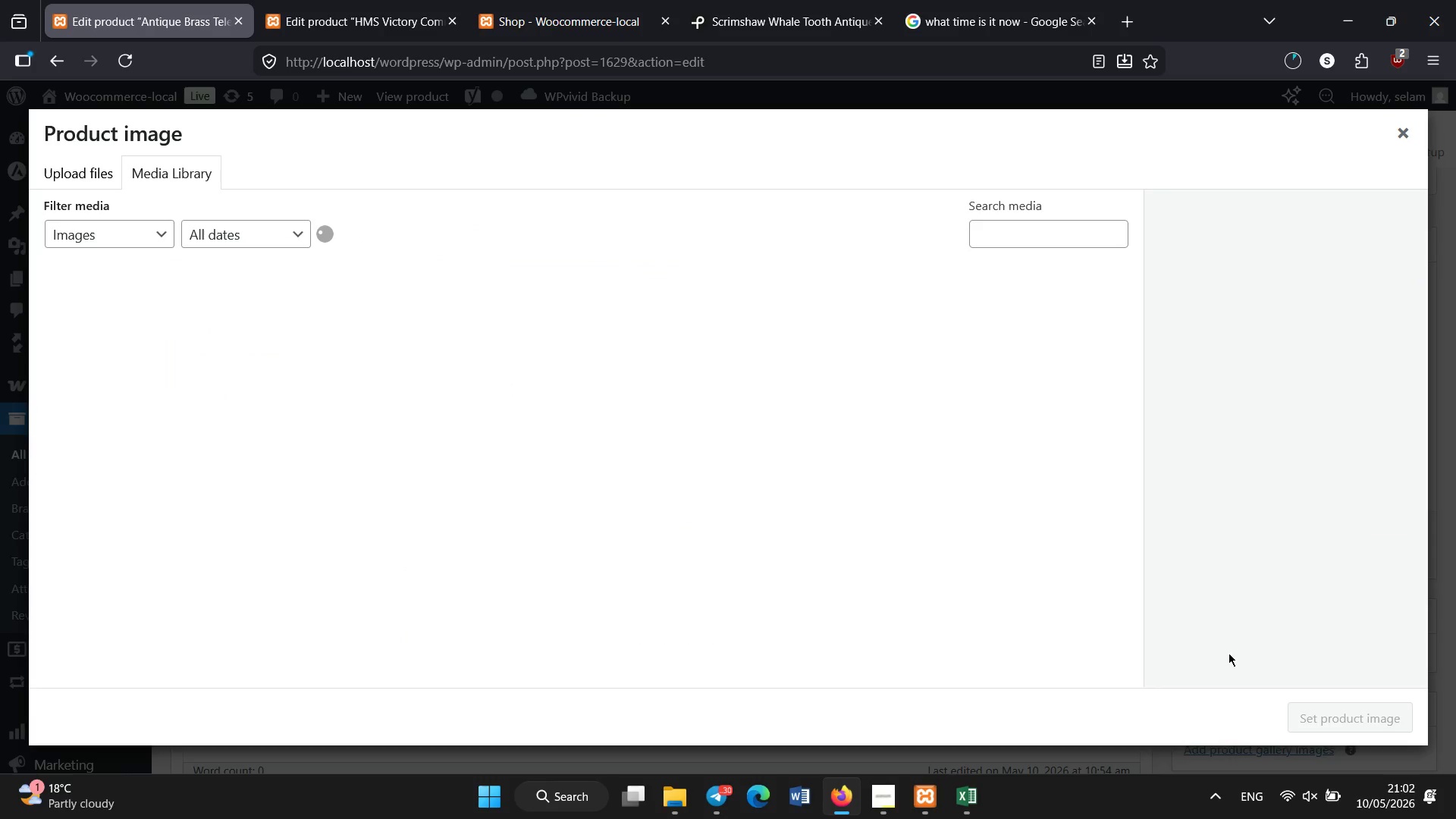 
scroll: coordinate [607, 453], scroll_direction: down, amount: 2.0
 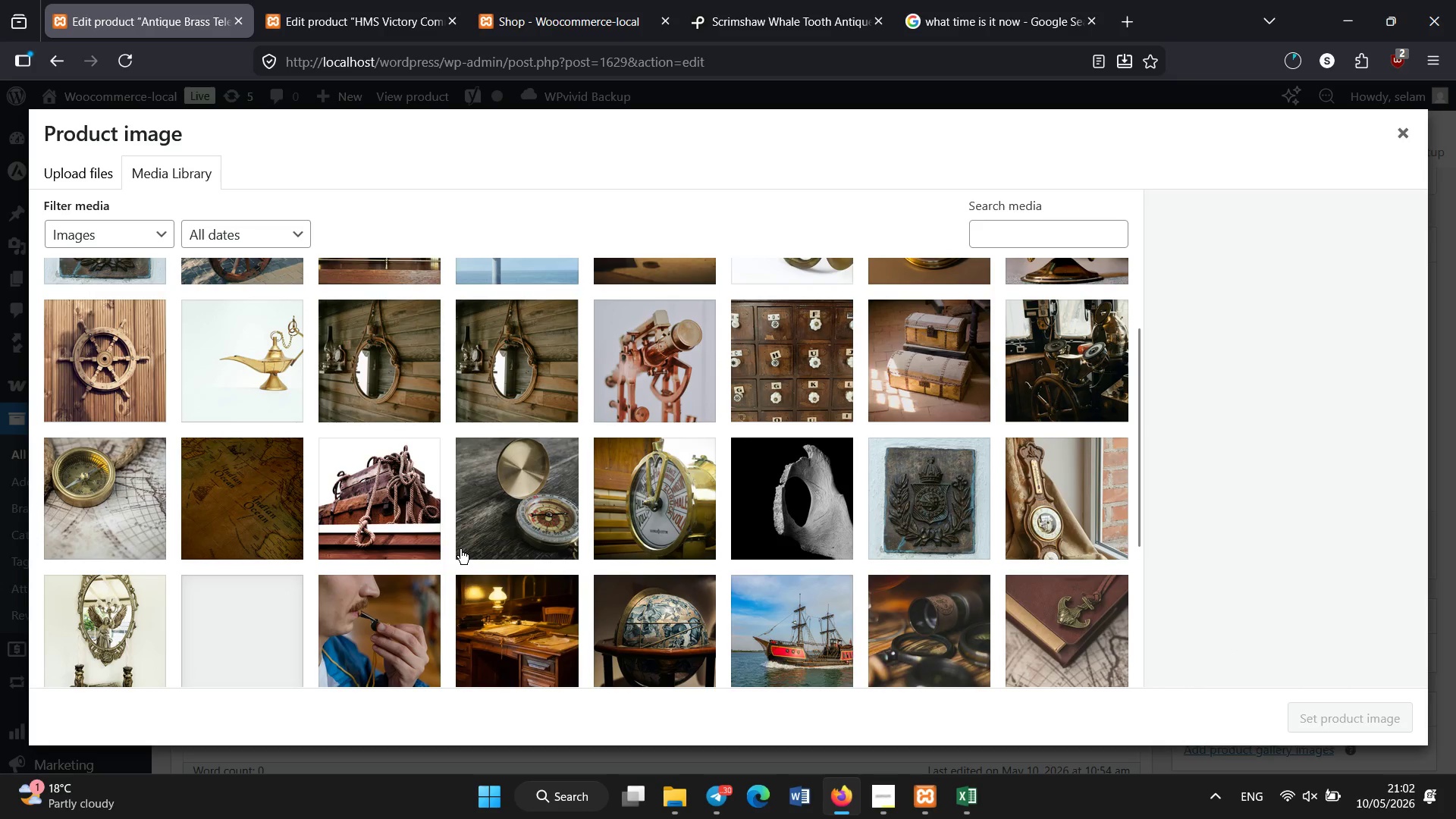 
scroll: coordinate [460, 549], scroll_direction: up, amount: 5.0
 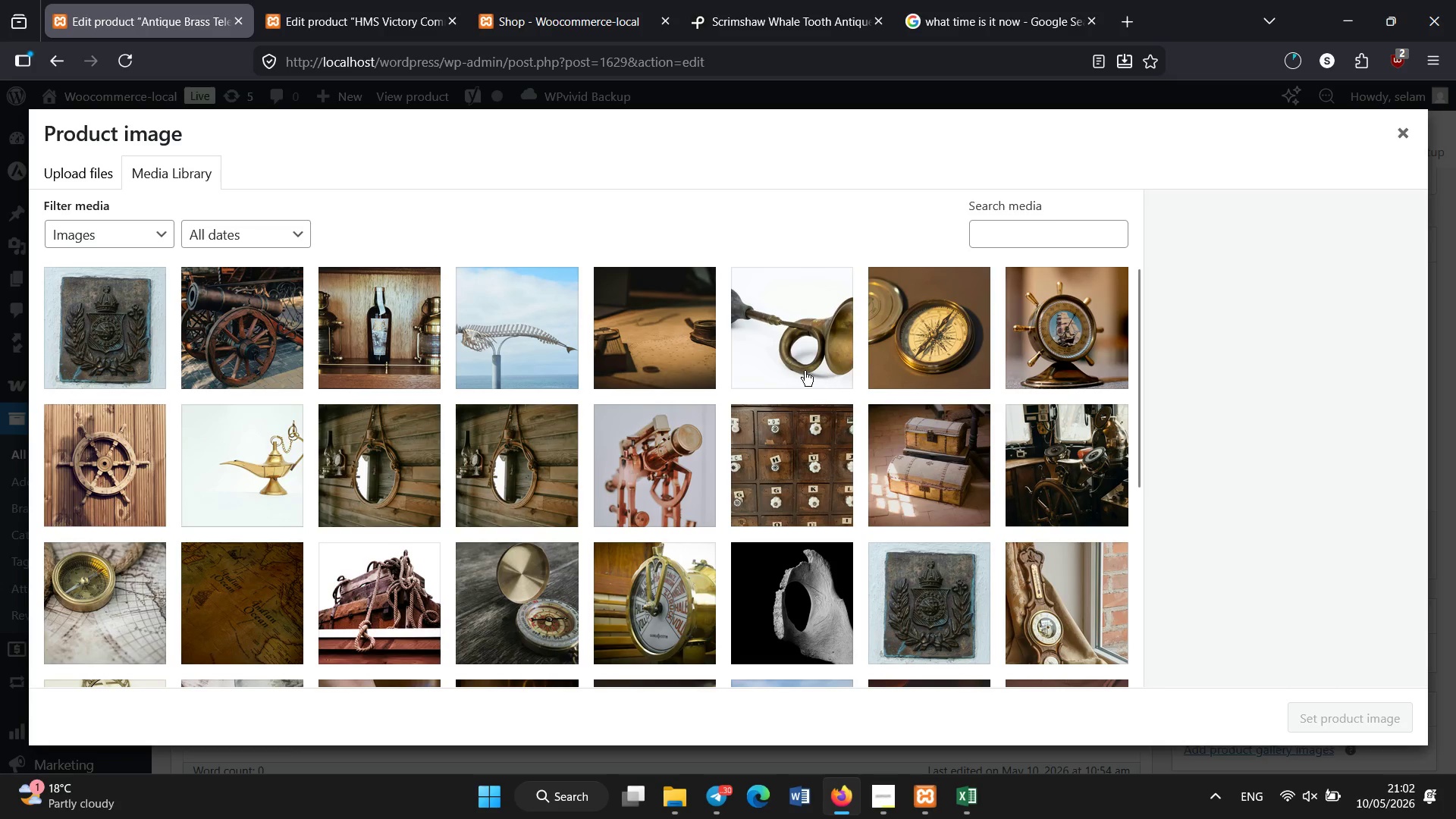 
scroll: coordinate [796, 385], scroll_direction: down, amount: 2.0
 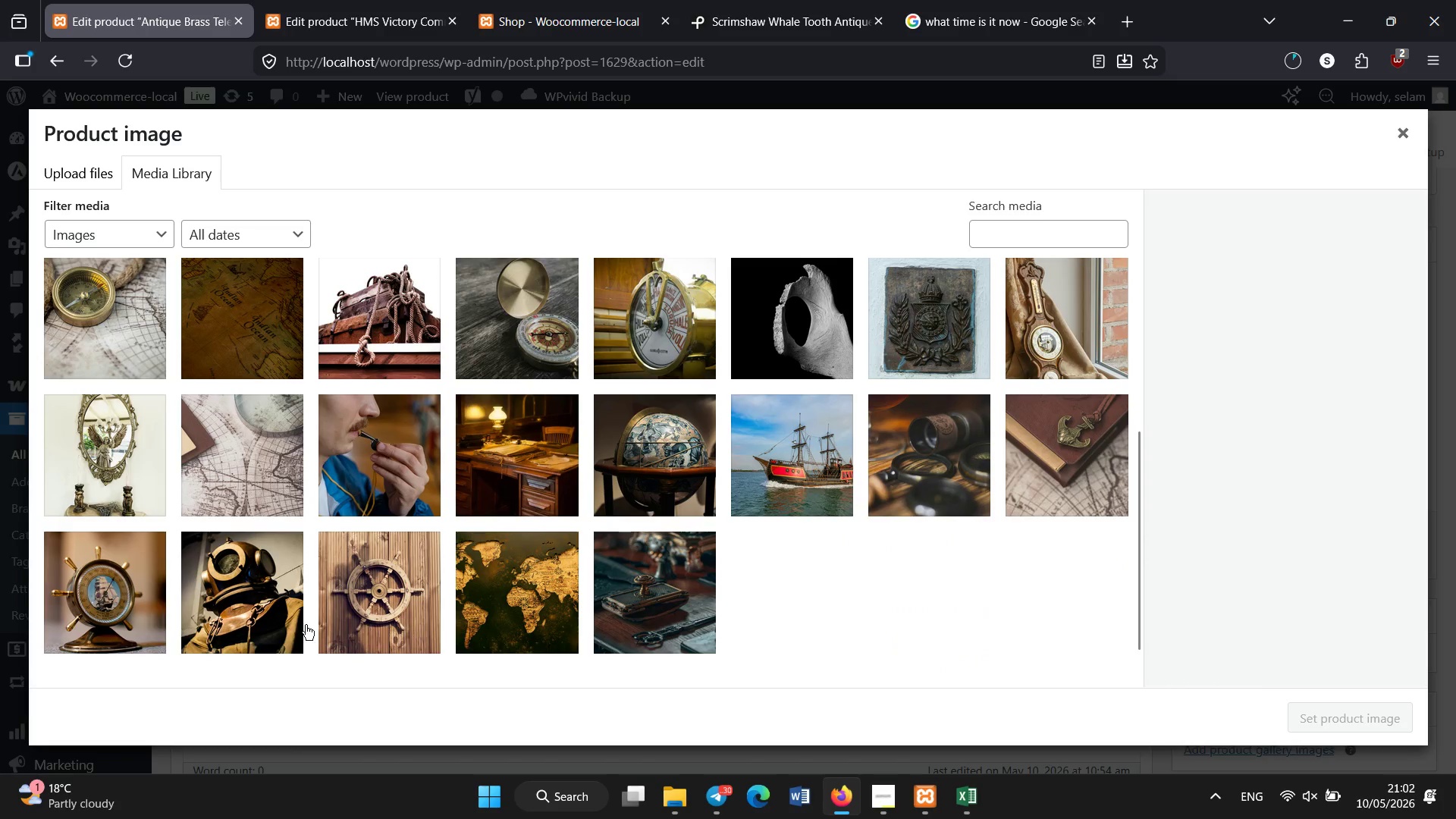 
scroll: coordinate [302, 612], scroll_direction: up, amount: 2.0
 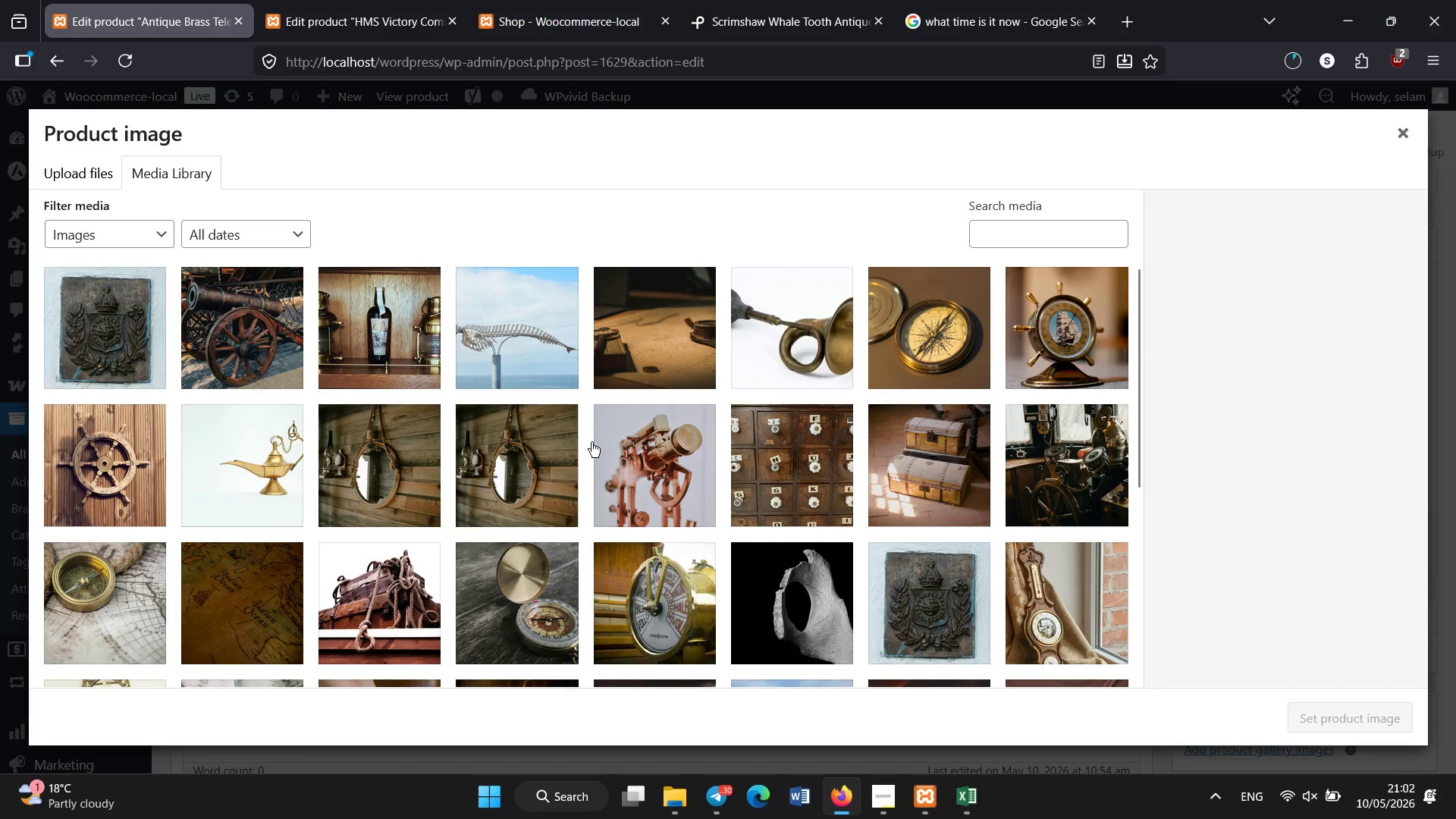 
left_click([640, 479])
 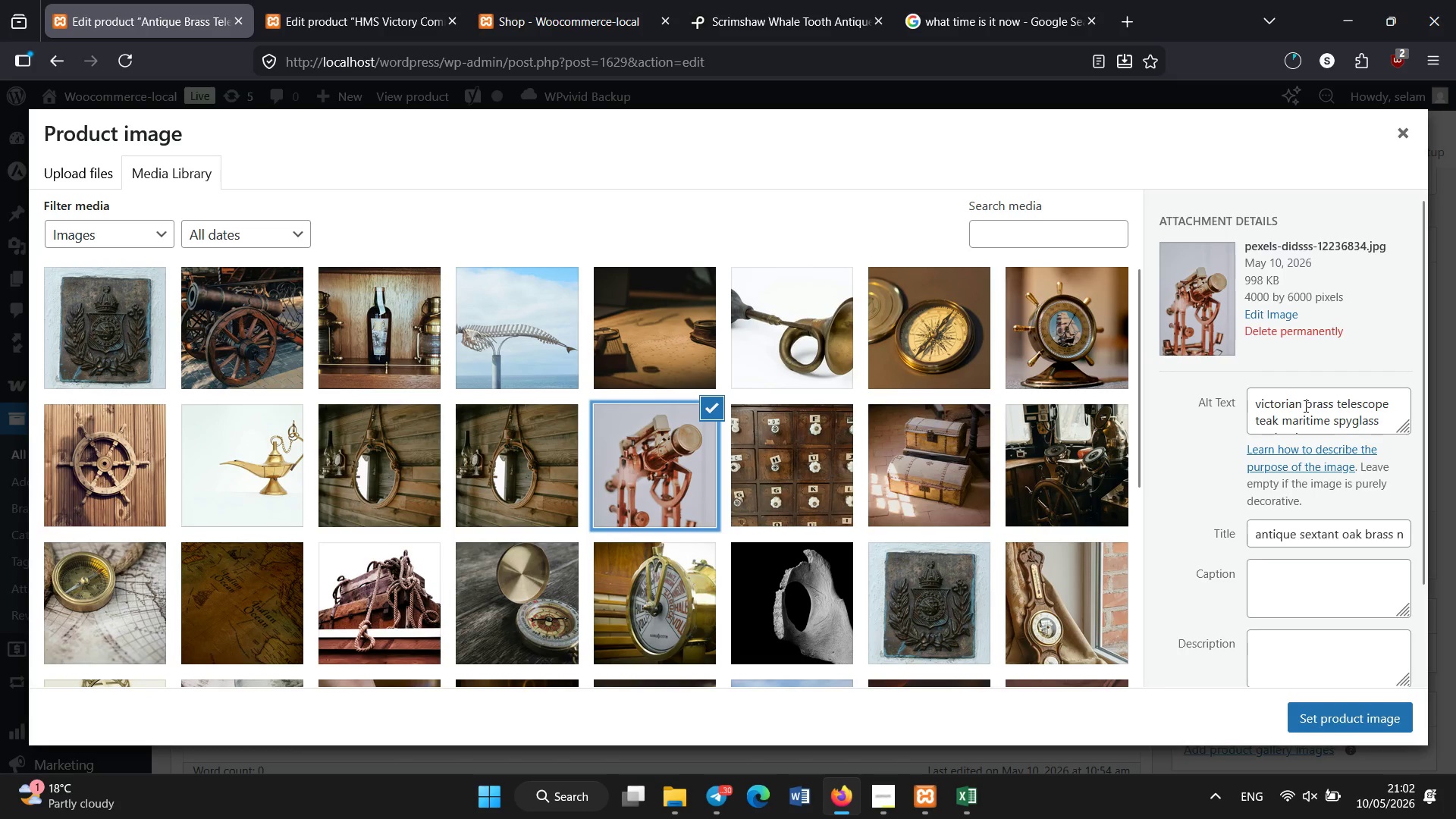 
left_click([1306, 406])
 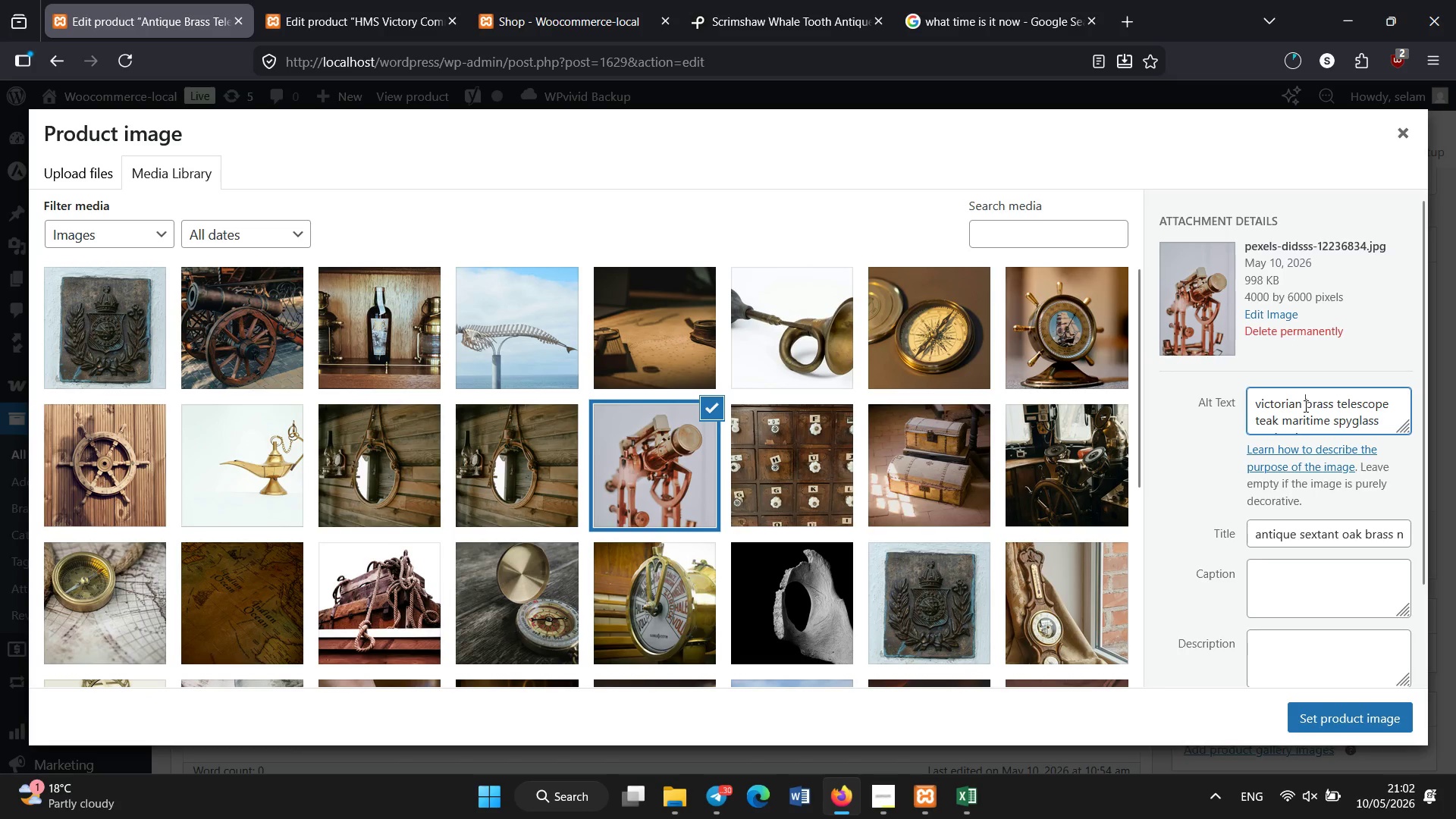 
key(Control+A)
 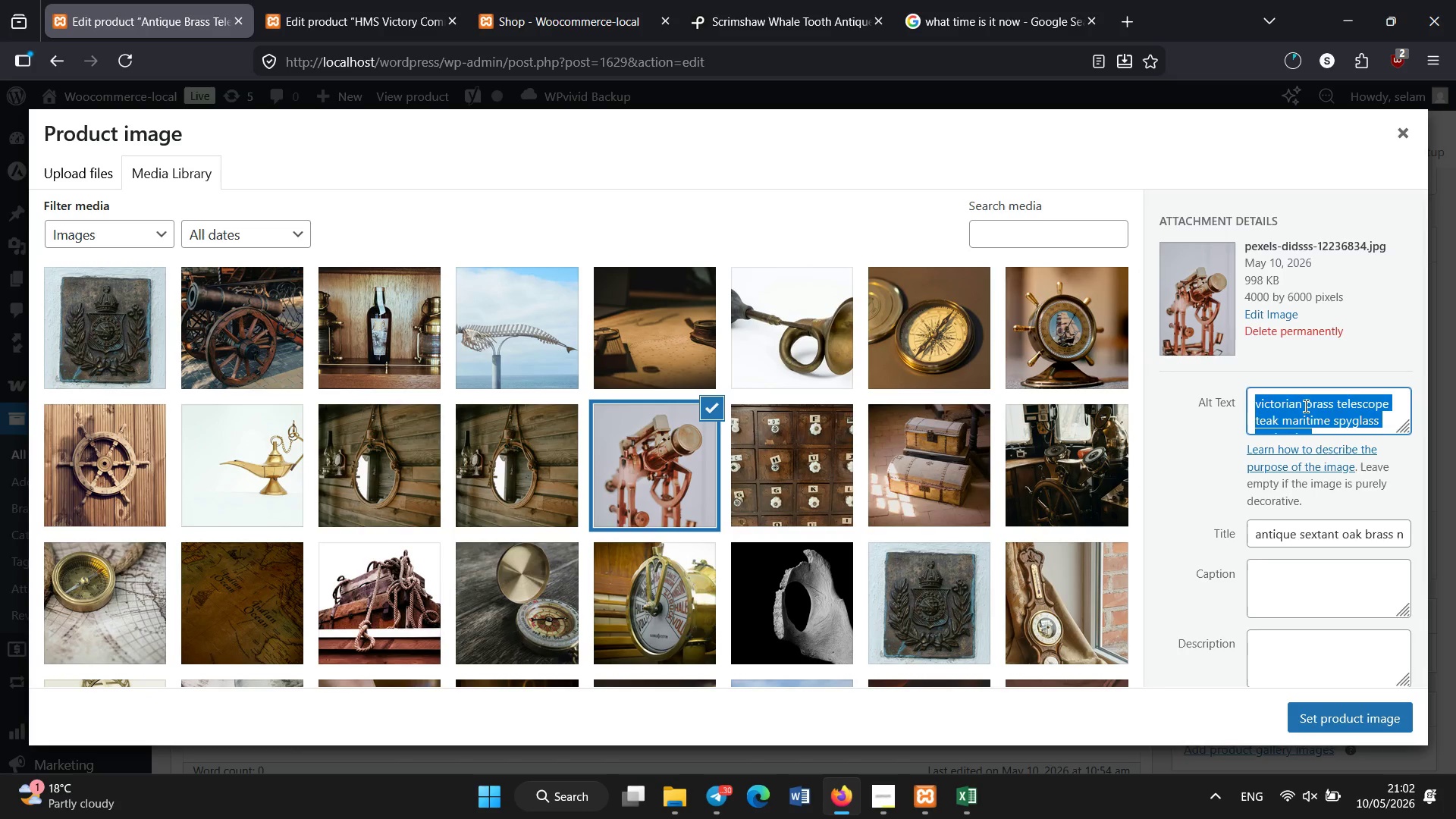 
key(Backspace)
type(pristine age of dex)
key(Backspace)
type(scovery brass telescope maritime navigation instrument)
 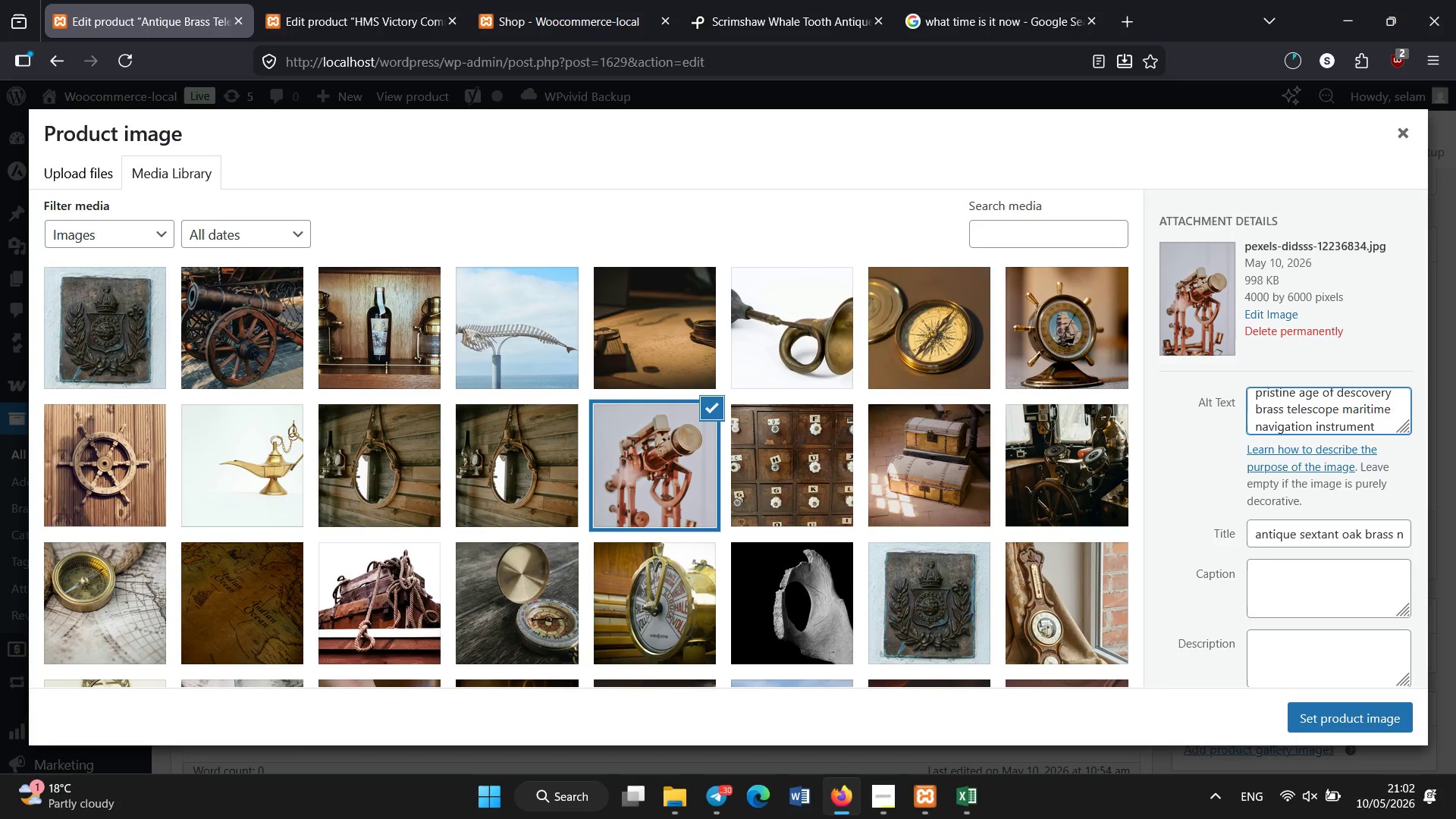 
key(Control+A)
 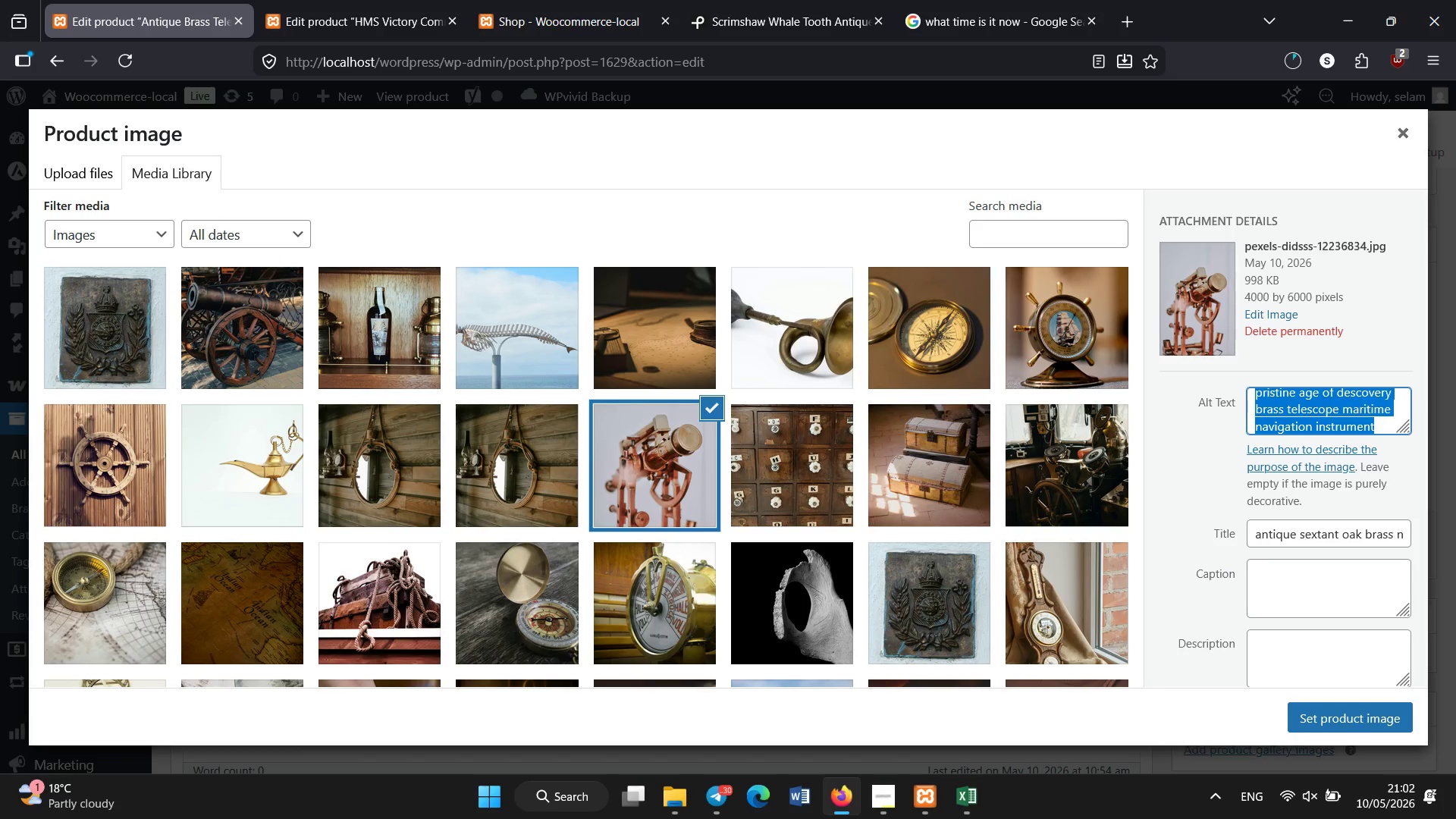 
key(Control+C)
 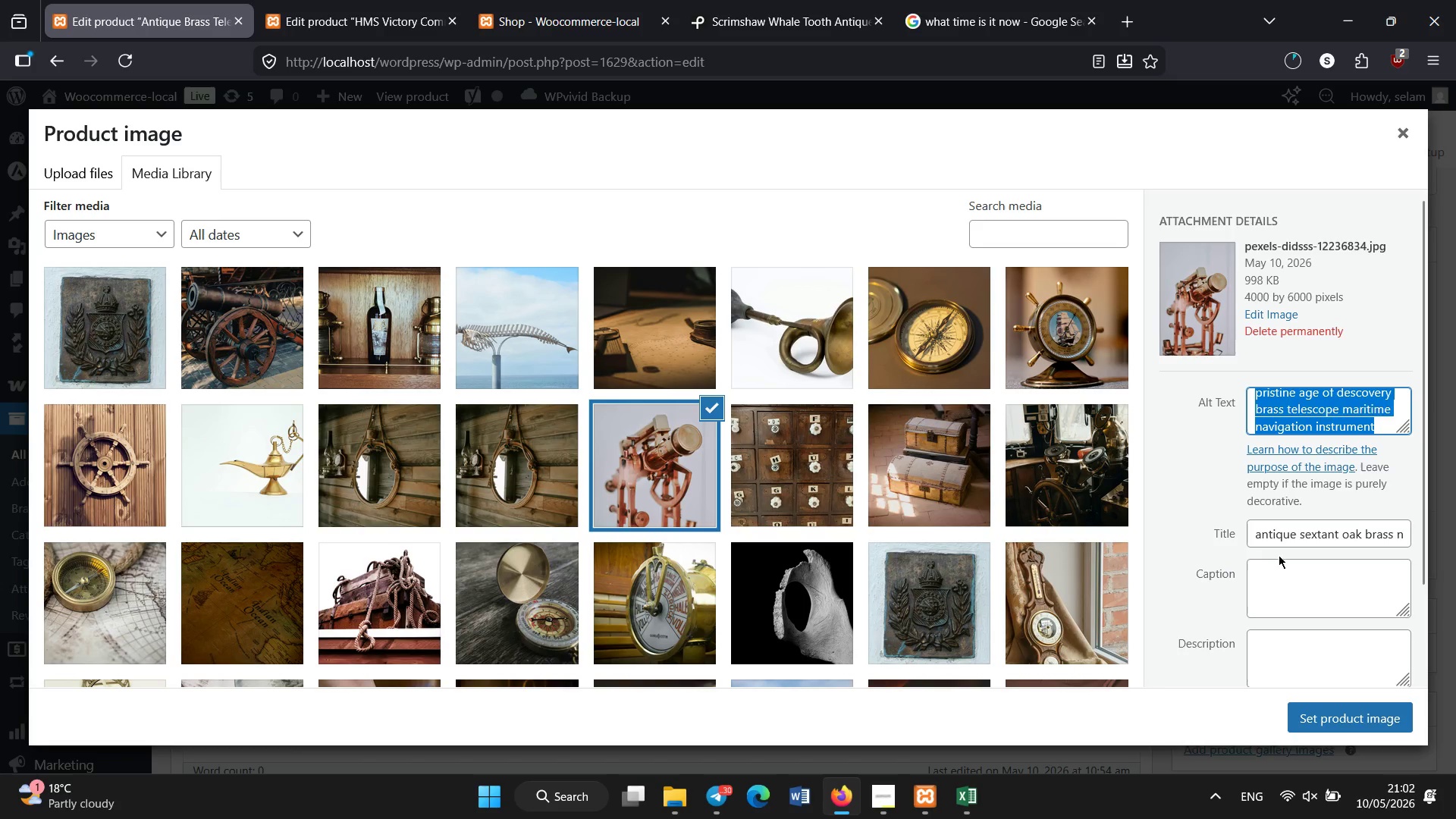 
left_click([1279, 531])
 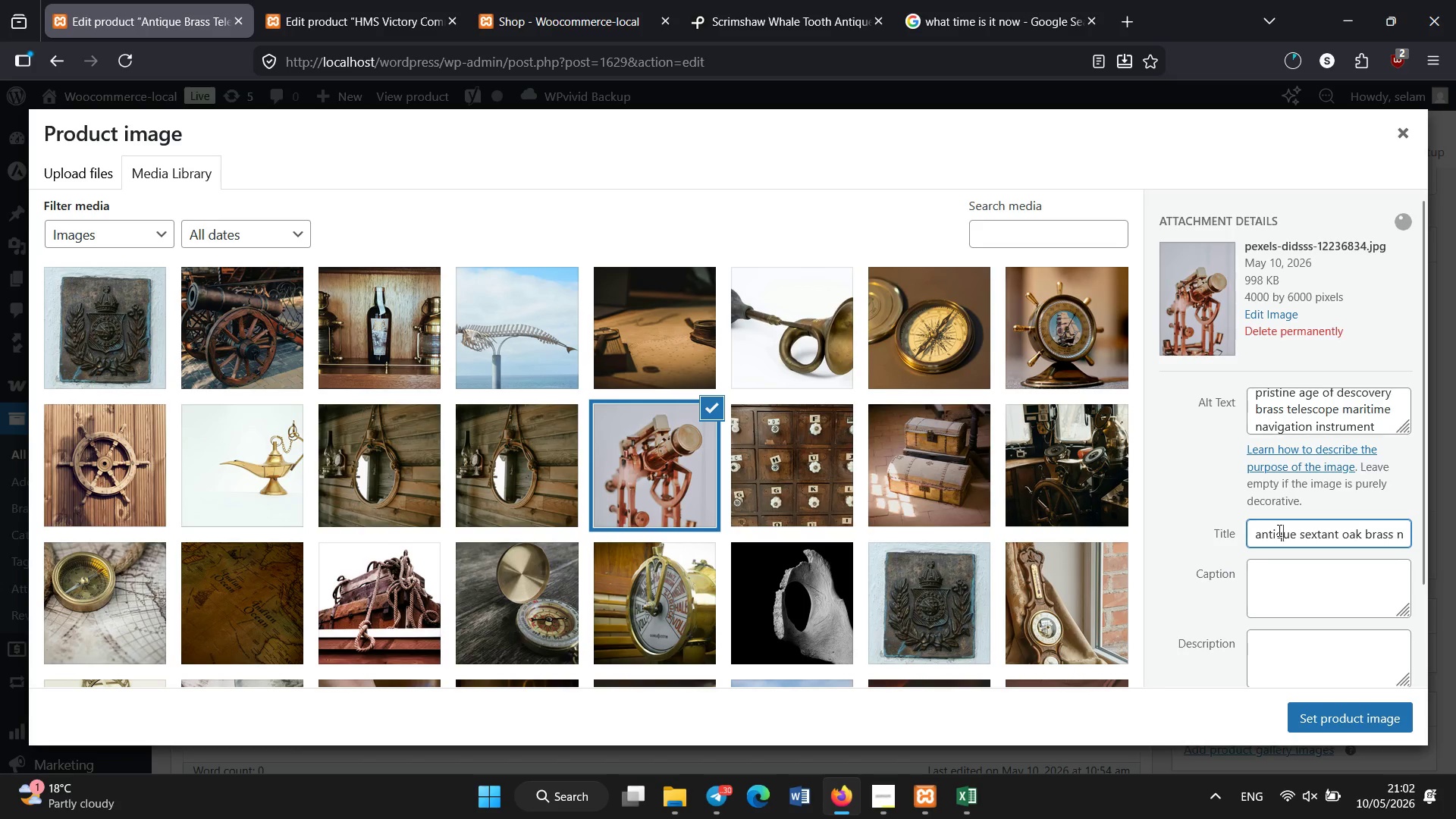 
key(Control+A)
 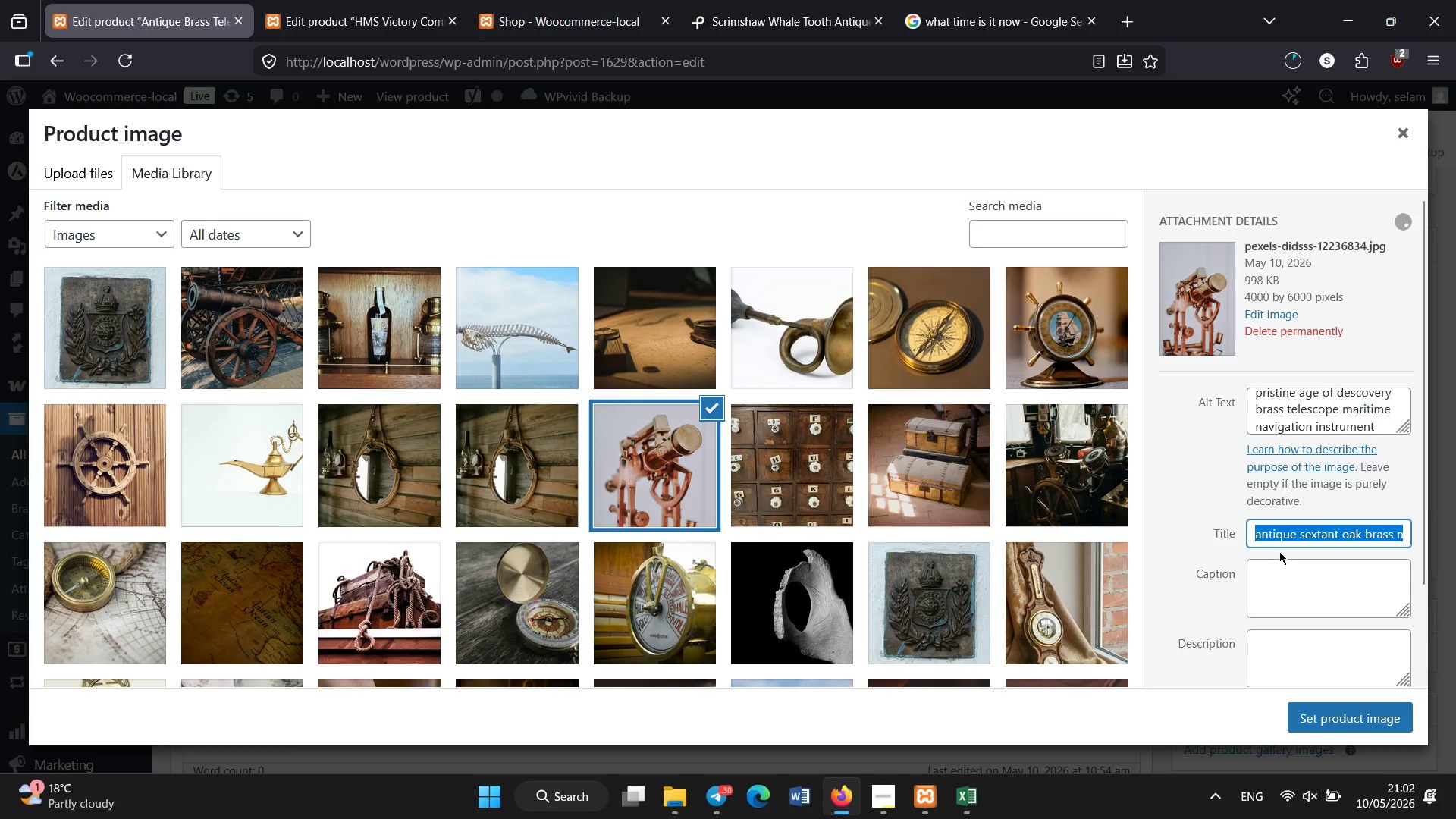 
key(Control+V)
 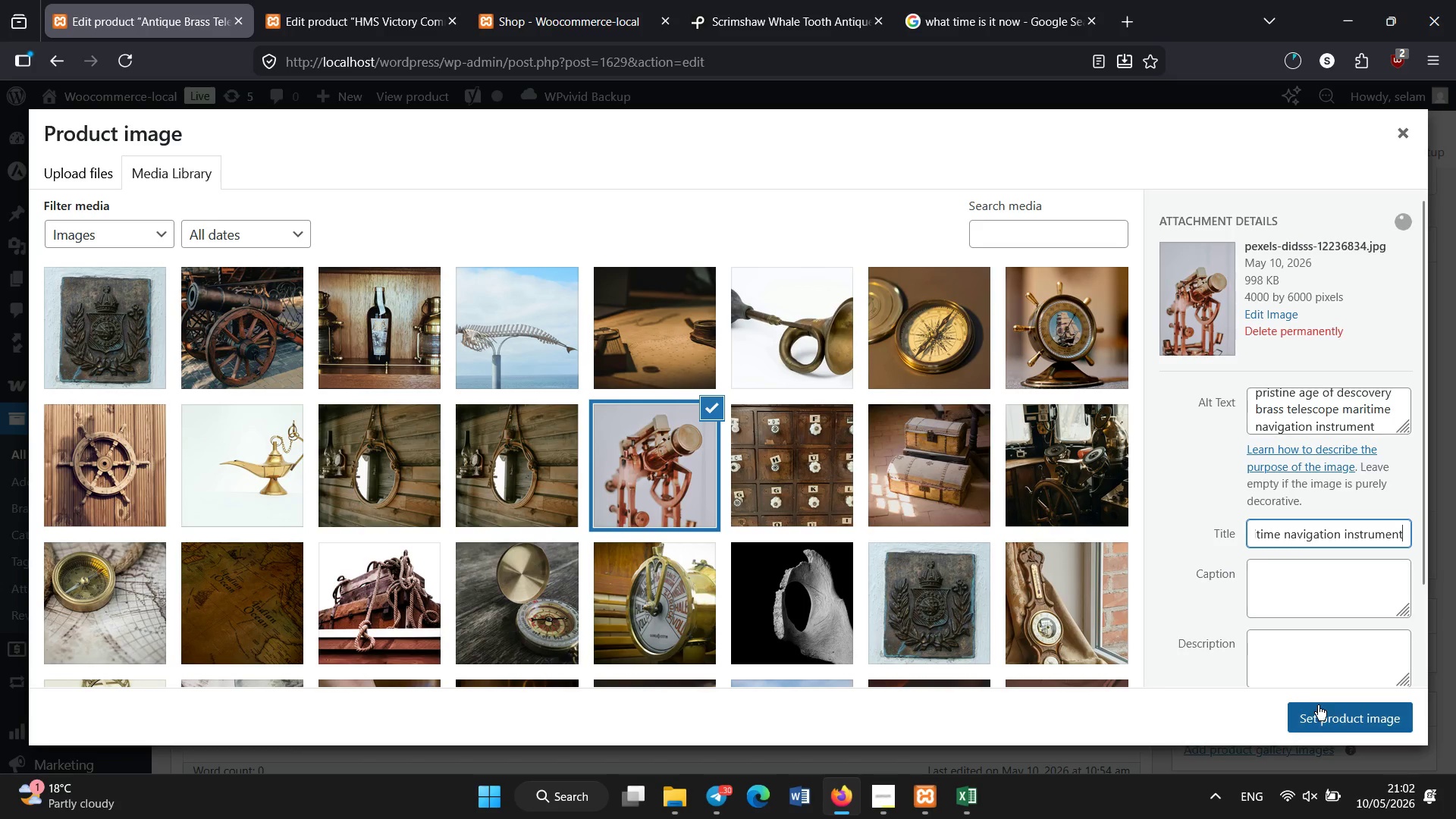 
left_click([1320, 711])
 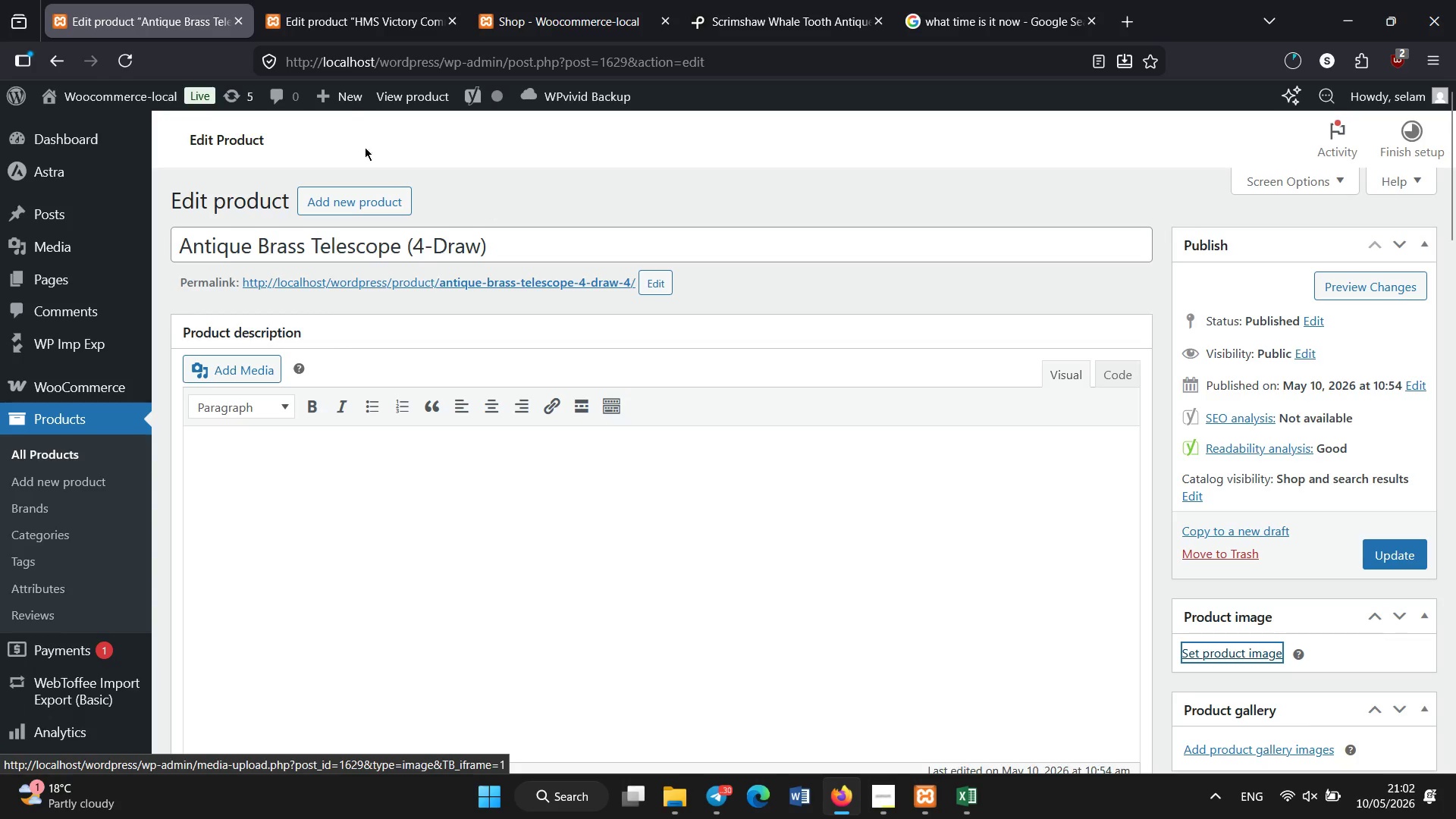 
left_click([333, 0])
 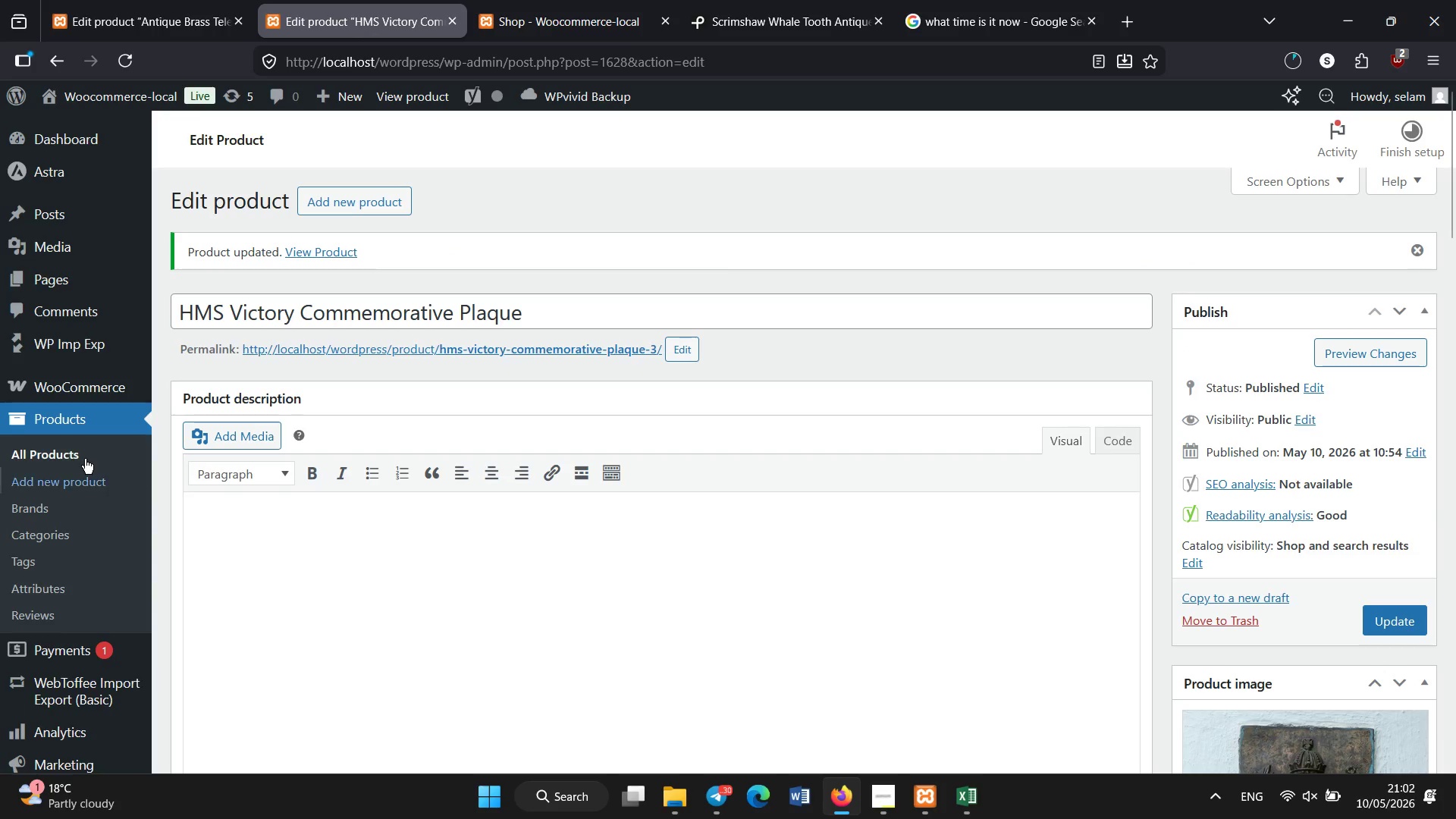 
left_click([83, 459])
 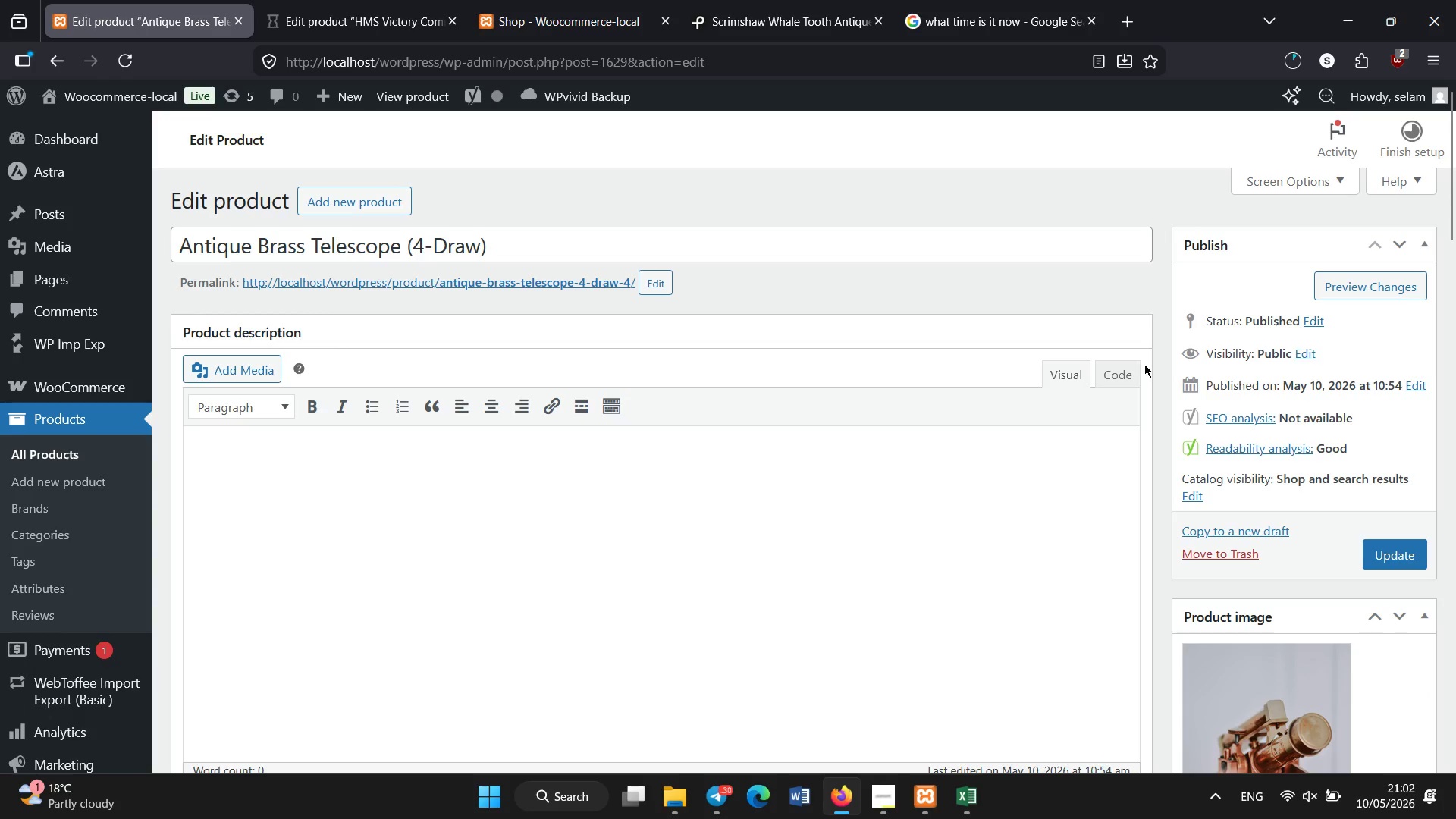 
wait(8.36)
 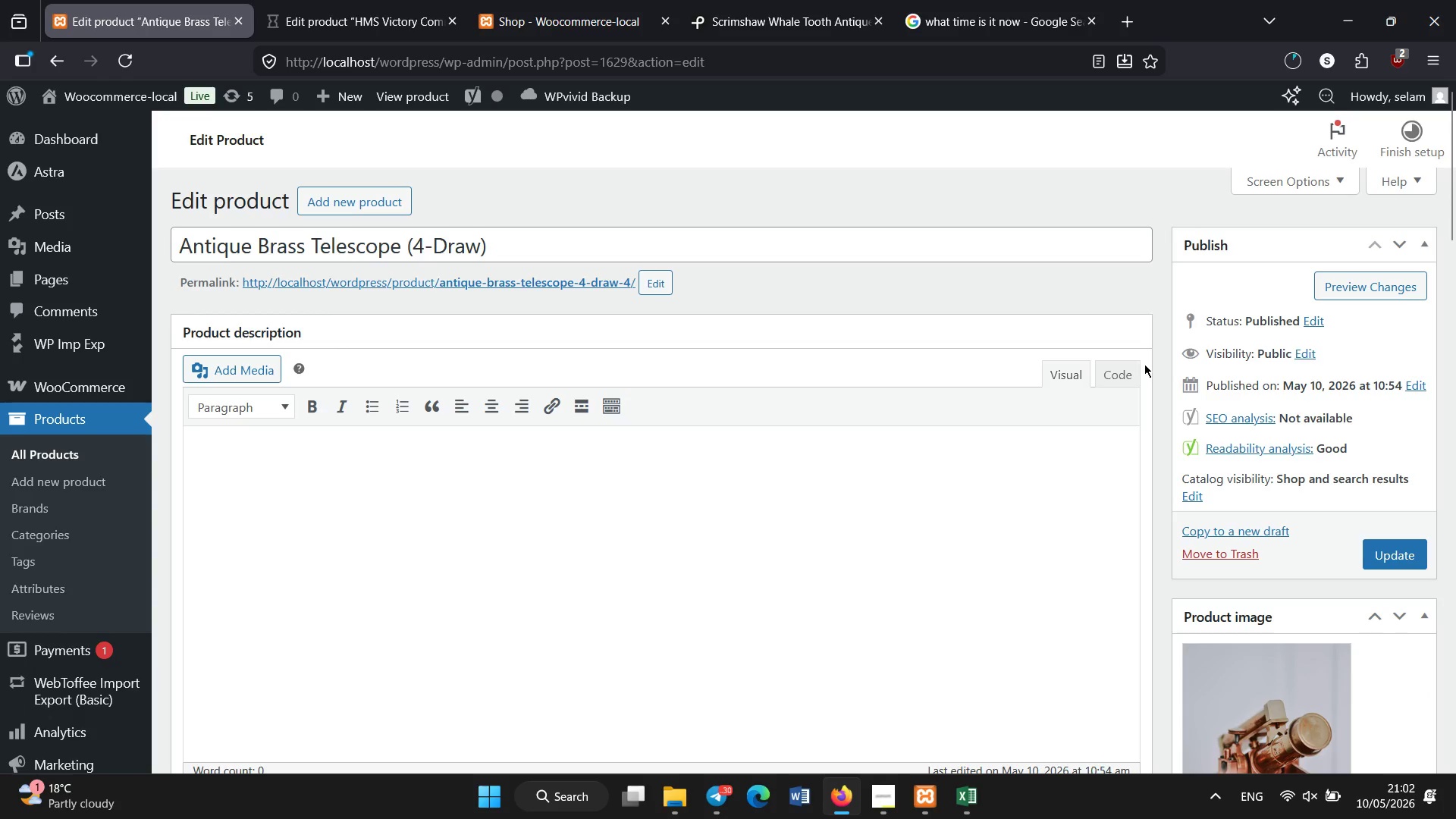 
left_click([1375, 554])
 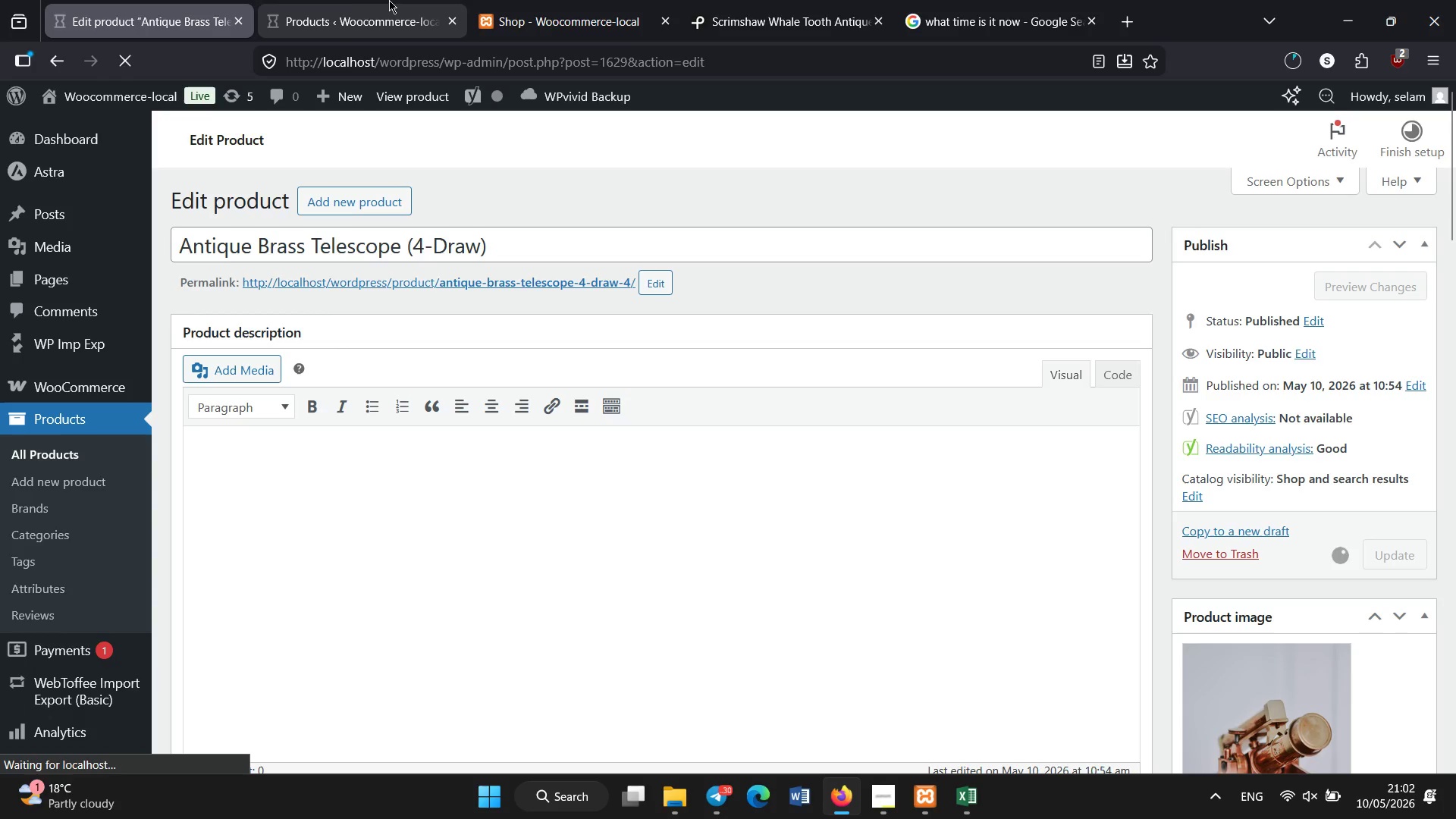 
left_click([363, 0])
 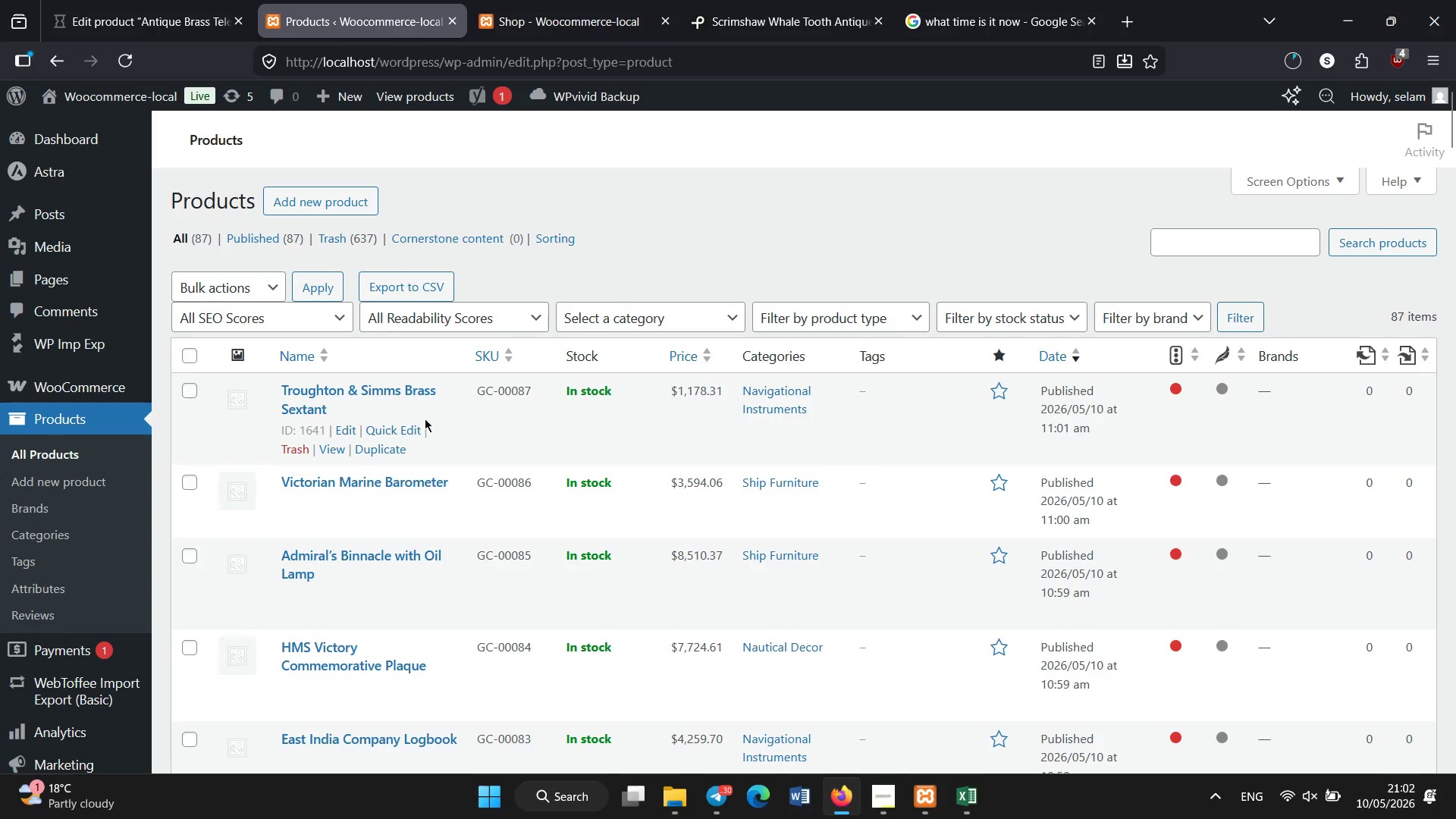 
scroll: coordinate [423, 419], scroll_direction: down, amount: 7.0
 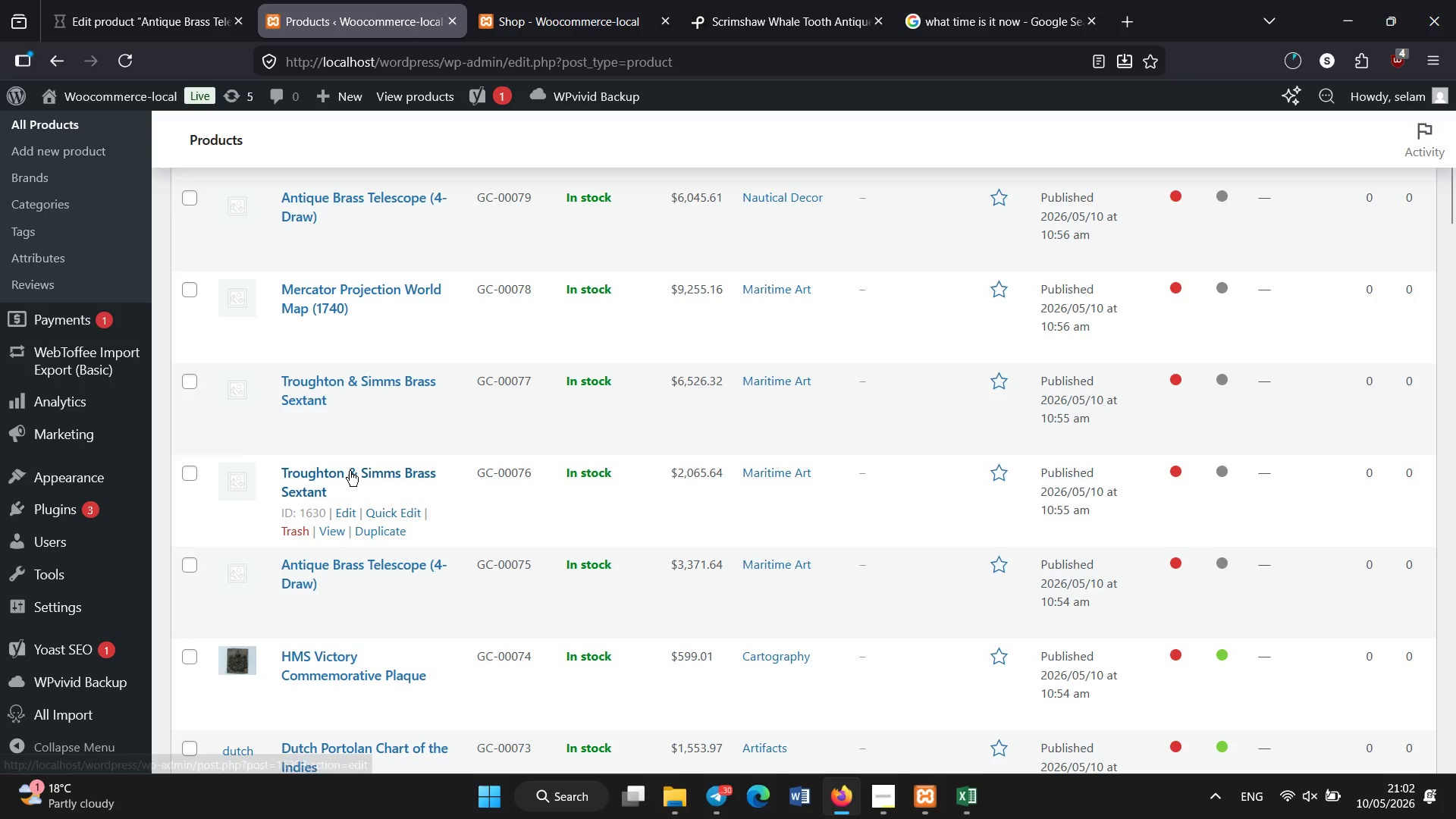 
left_click([345, 466])
 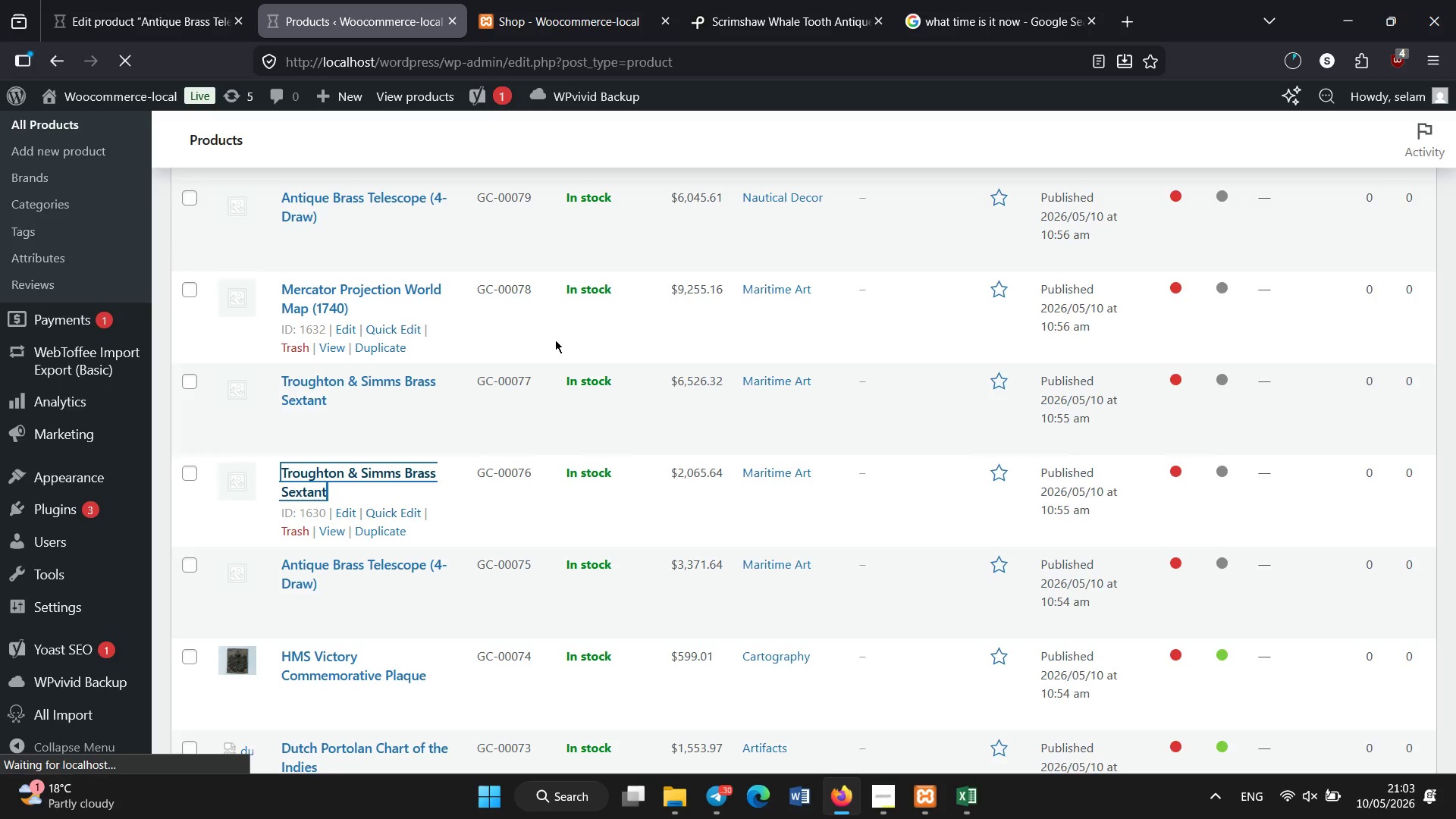 
wait(15.83)
 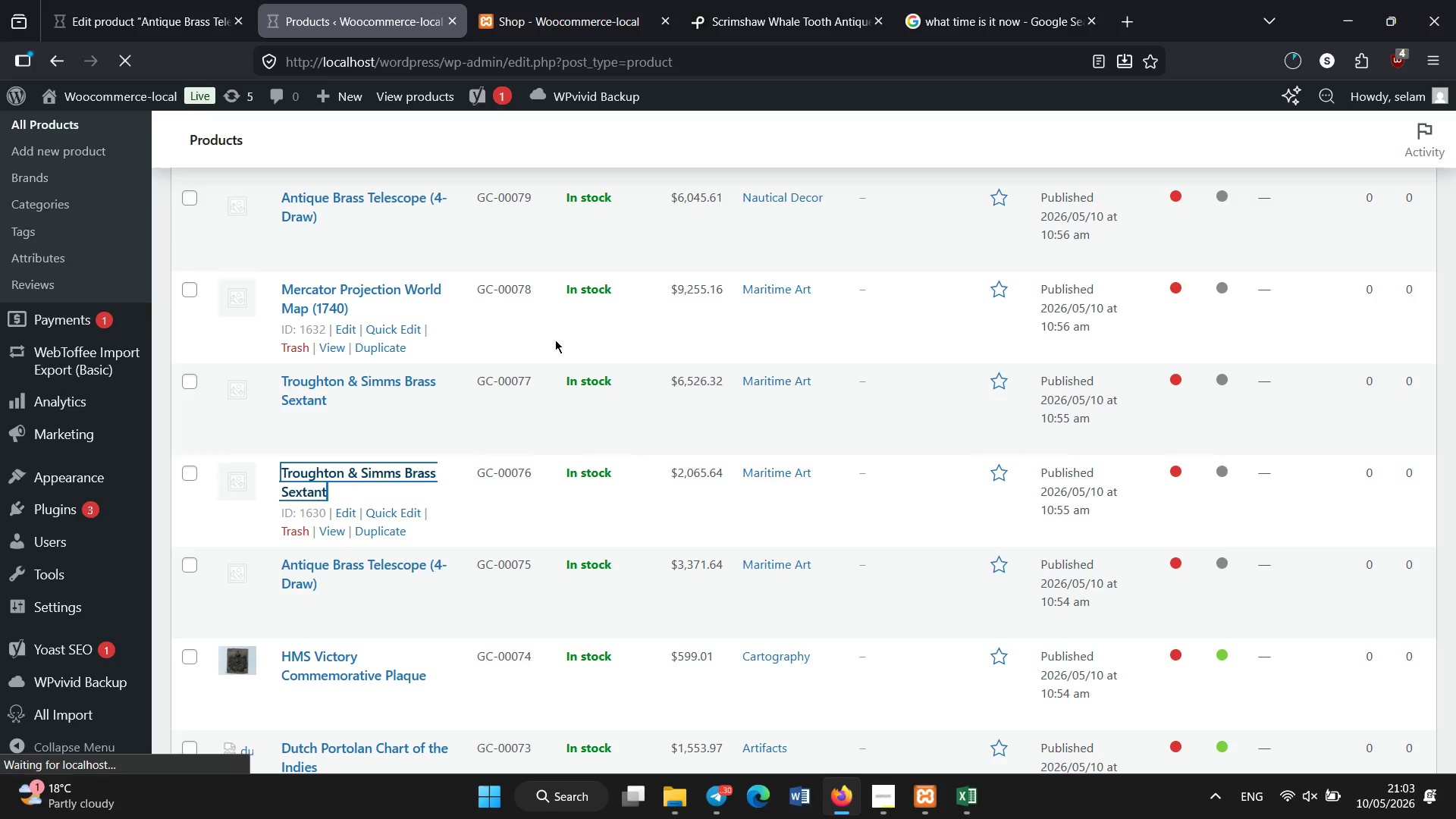 
scroll: coordinate [481, 381], scroll_direction: down, amount: 6.0
 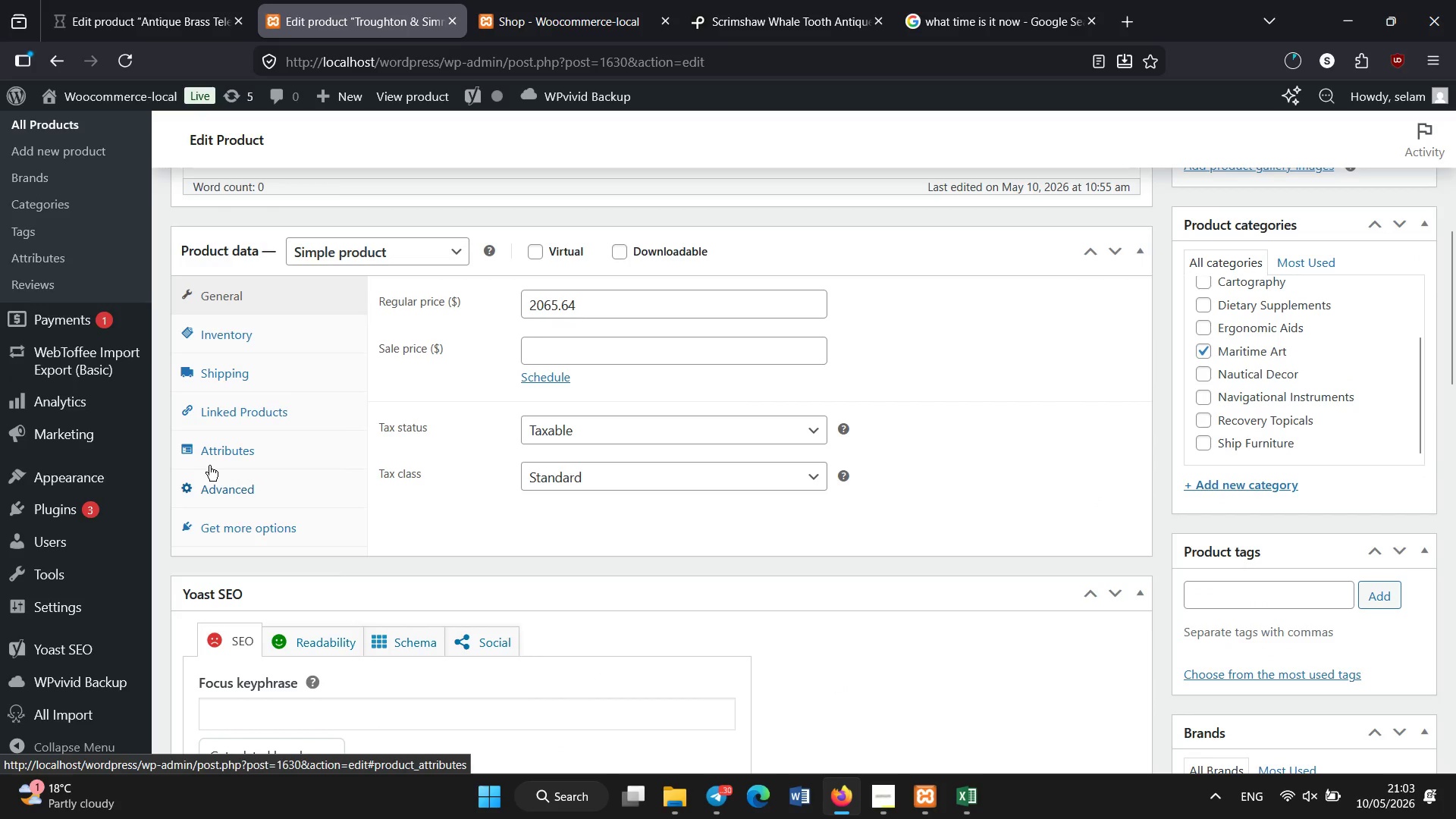 
left_click([209, 463])
 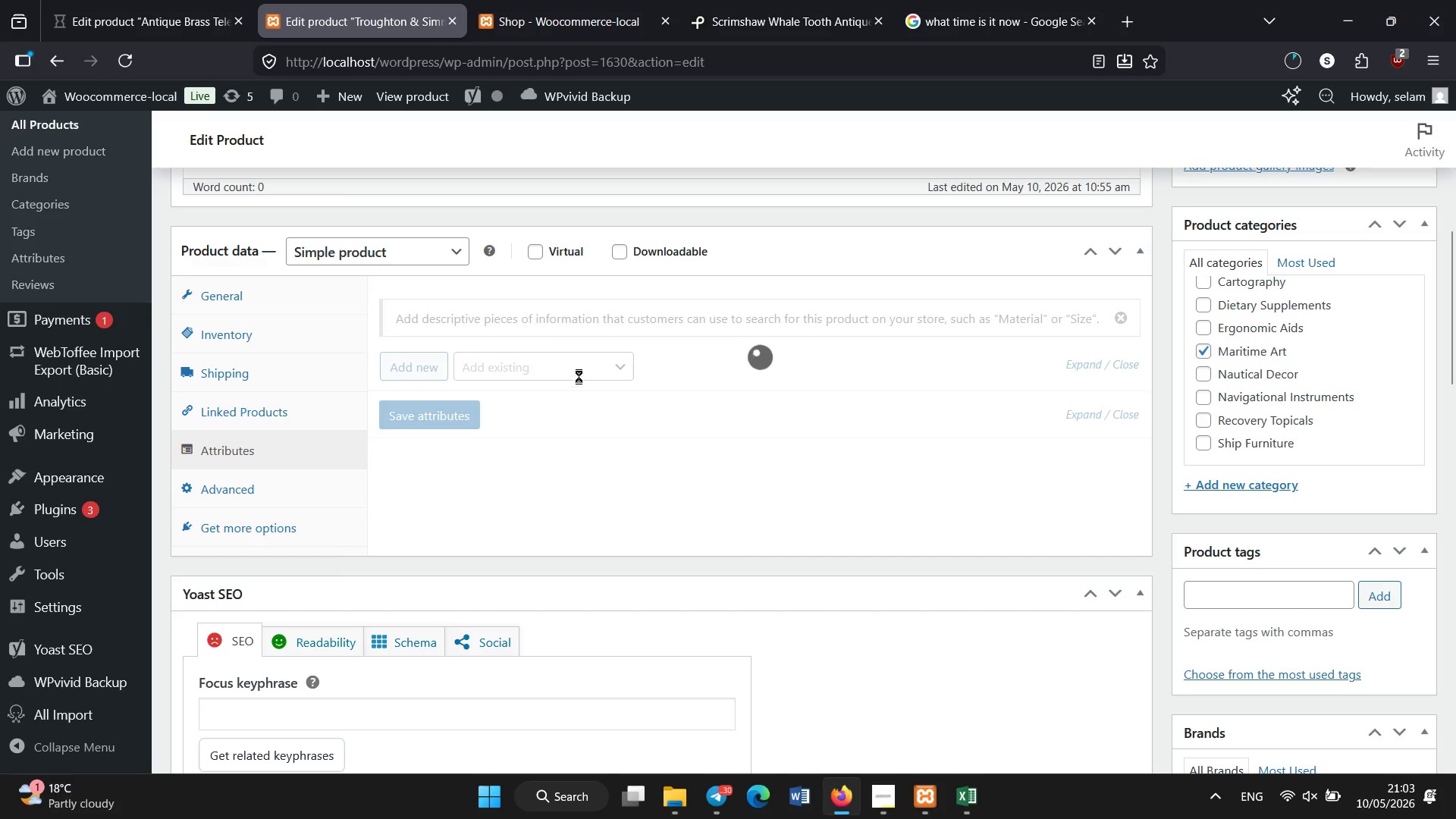 
wait(11.95)
 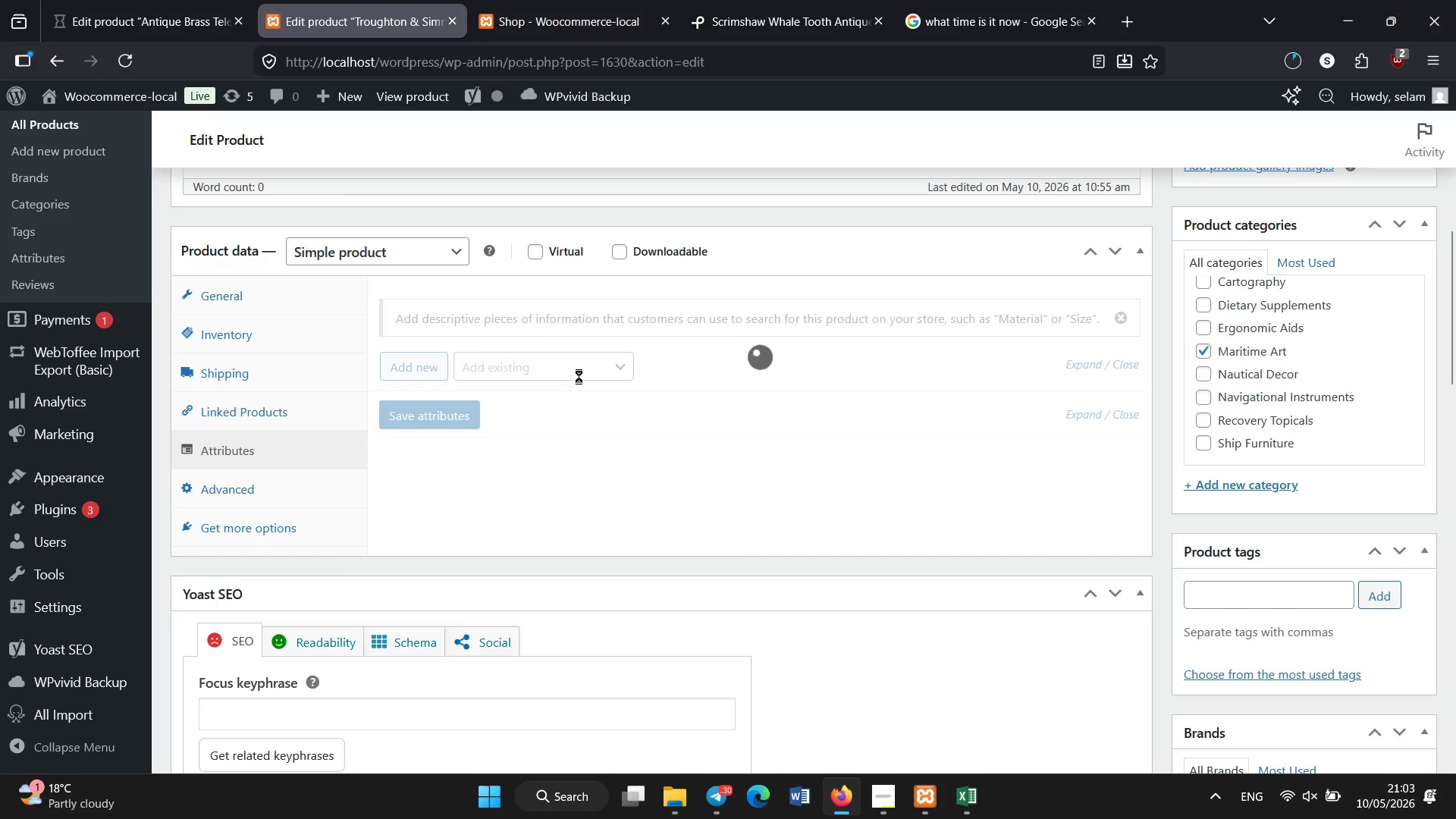 
left_click([581, 368])
 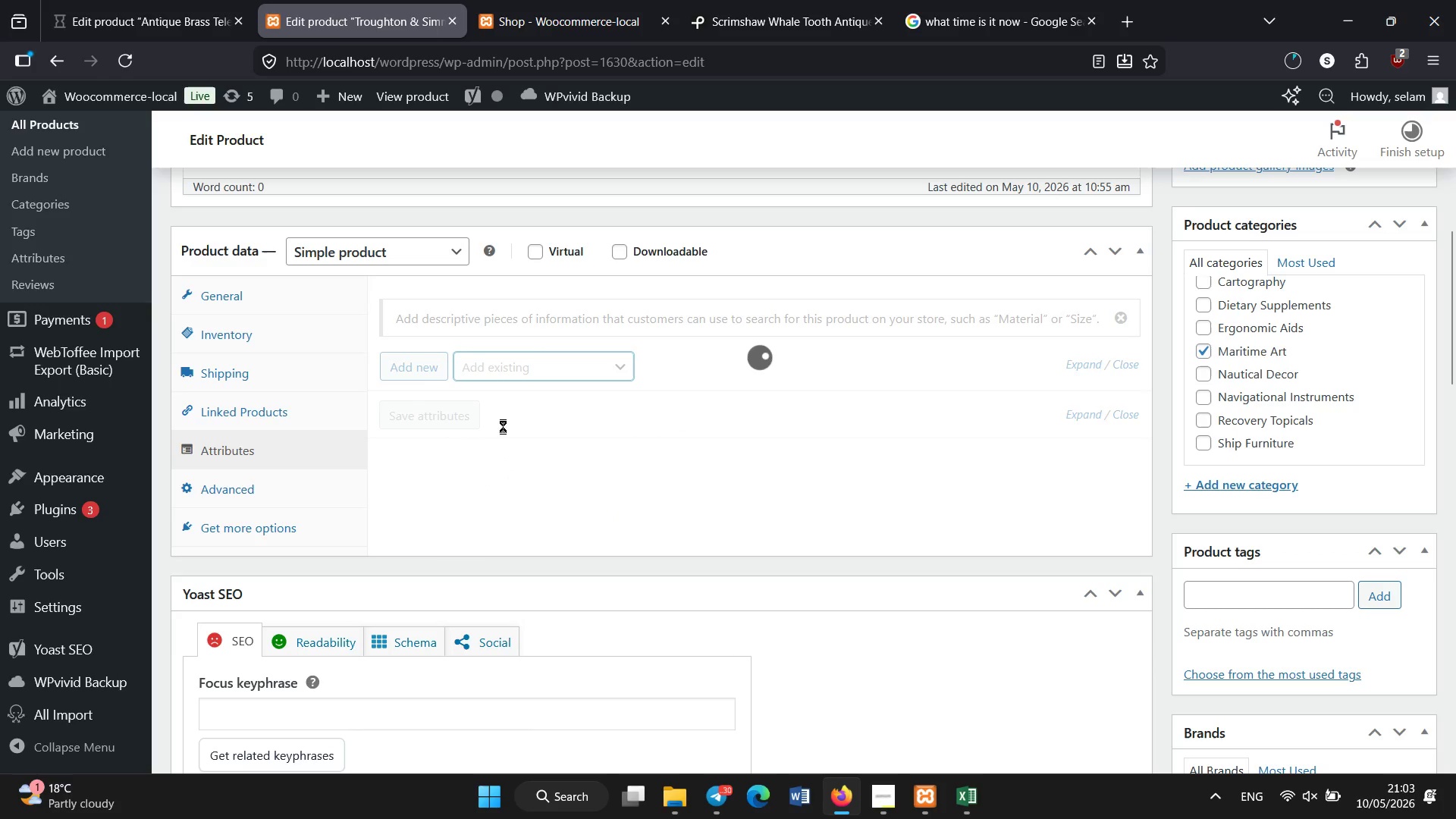 
wait(10.06)
 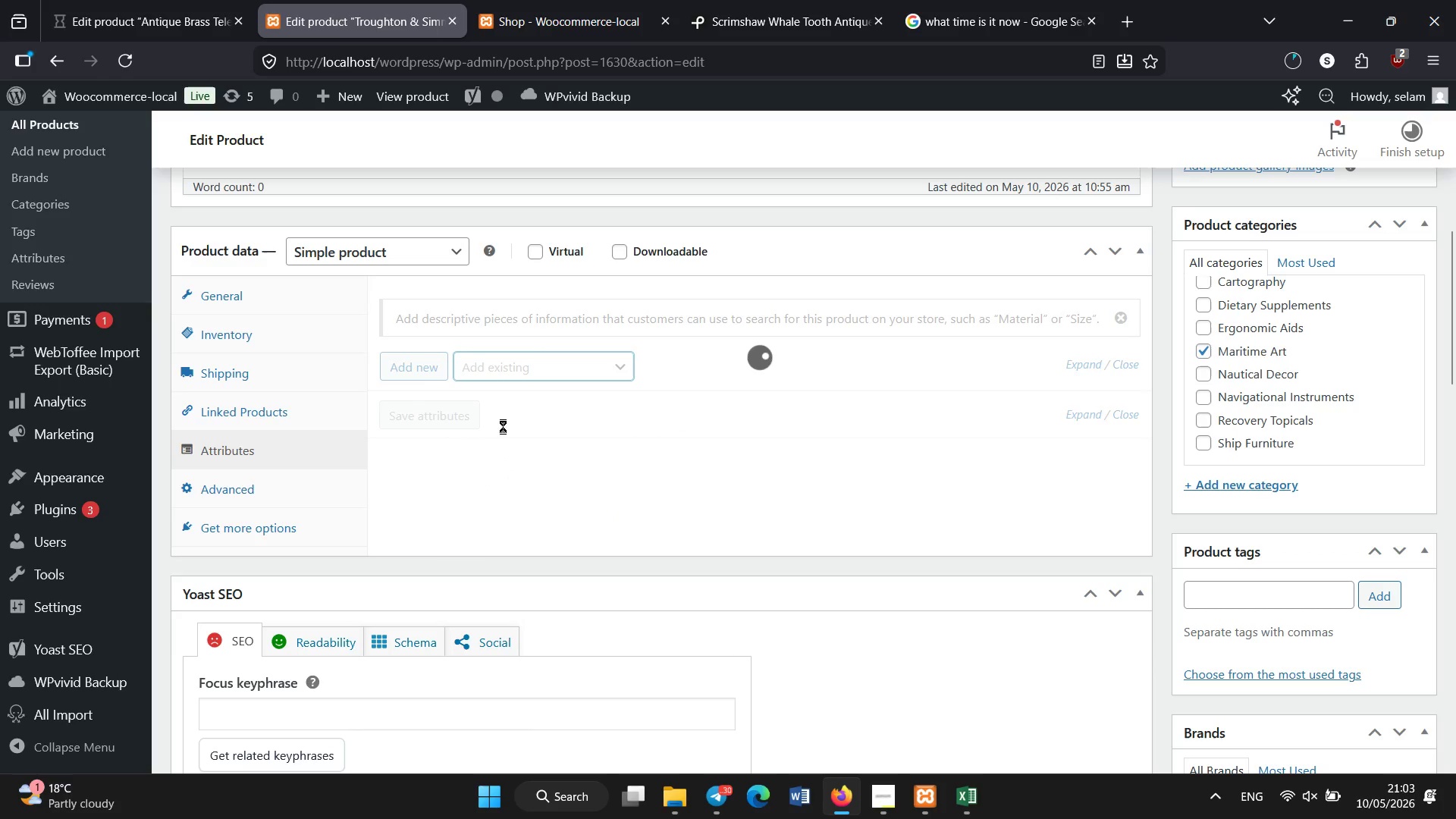 
left_click([520, 365])
 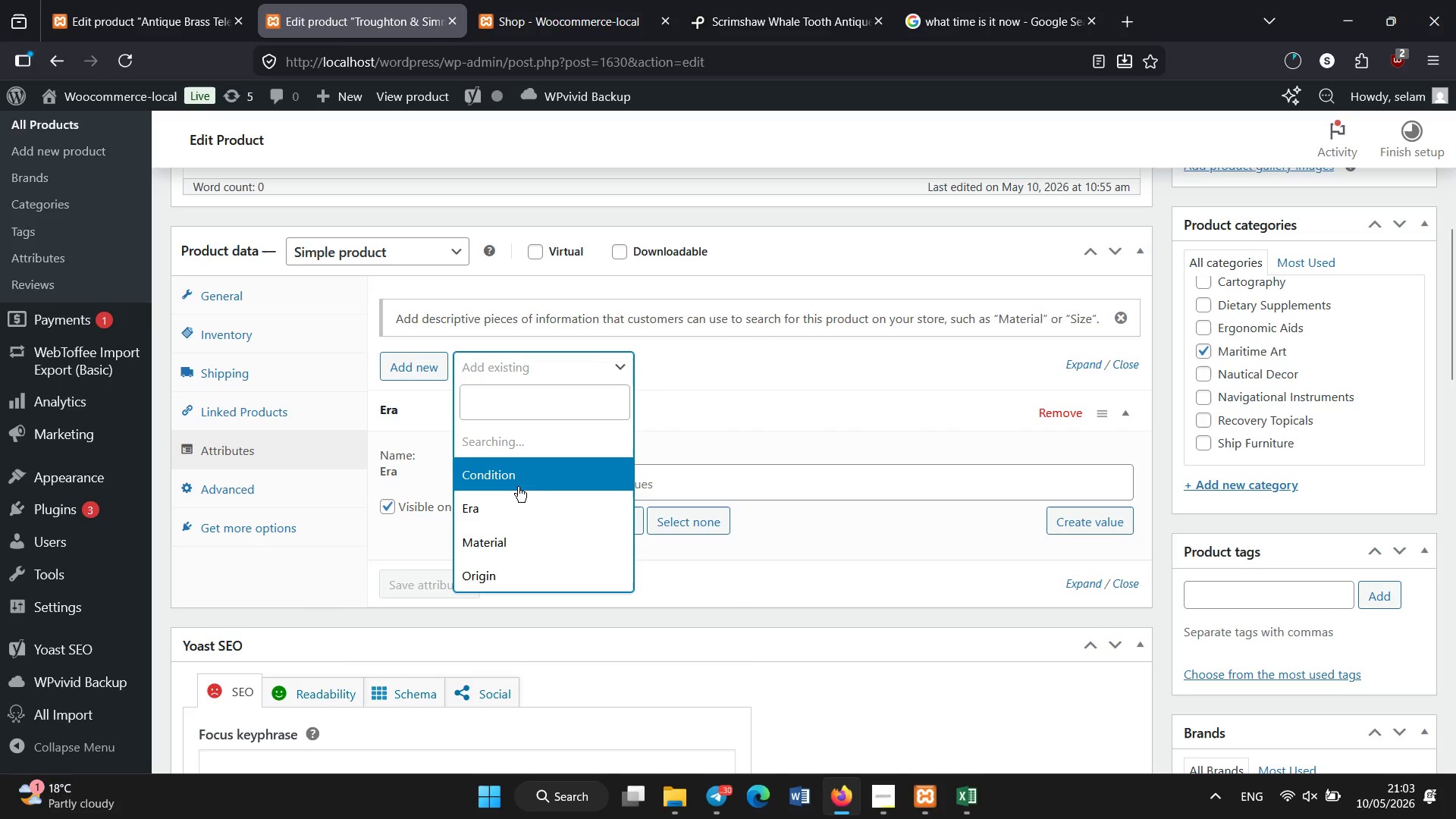 
left_click([511, 475])
 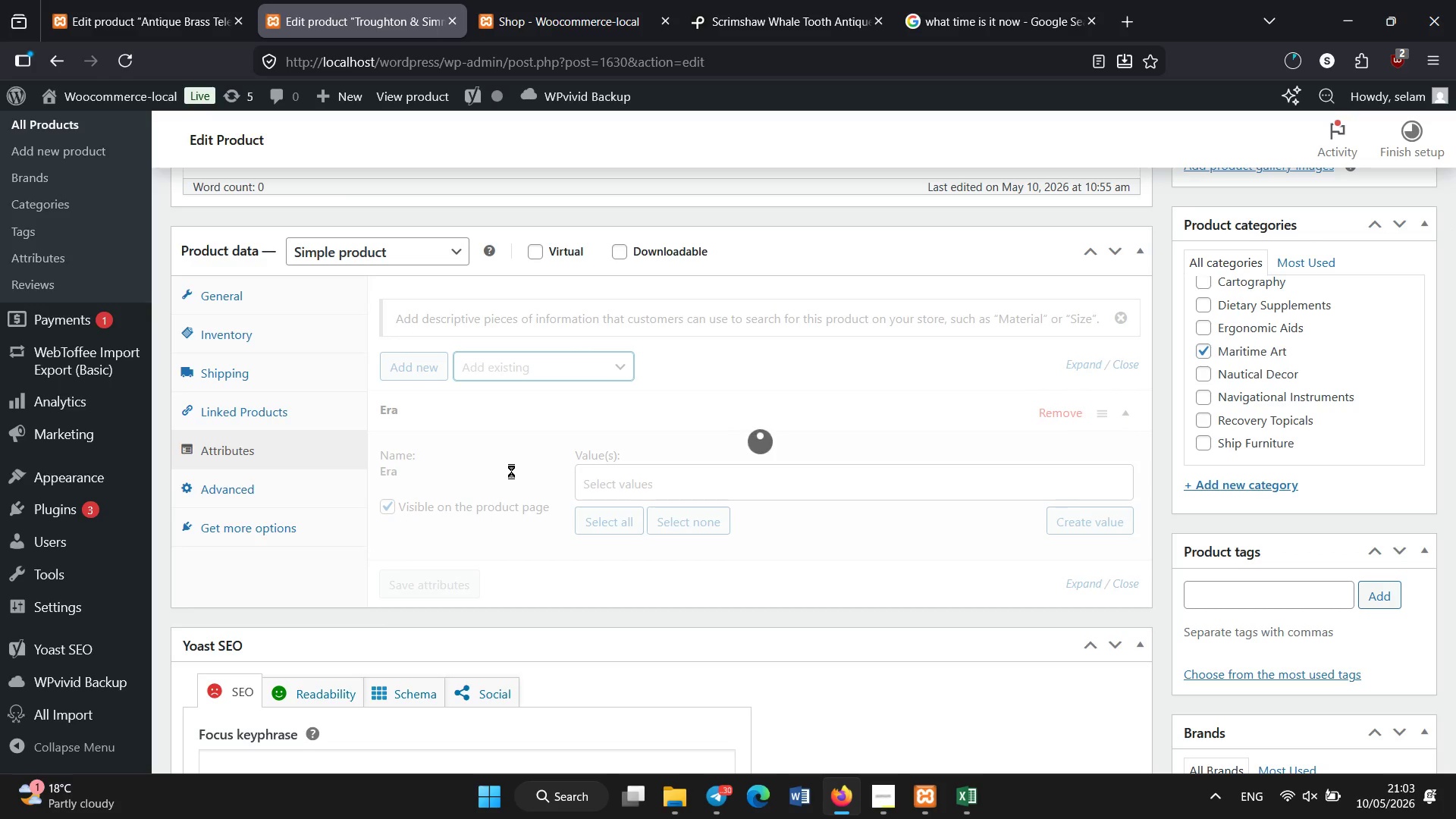 
wait(5.5)
 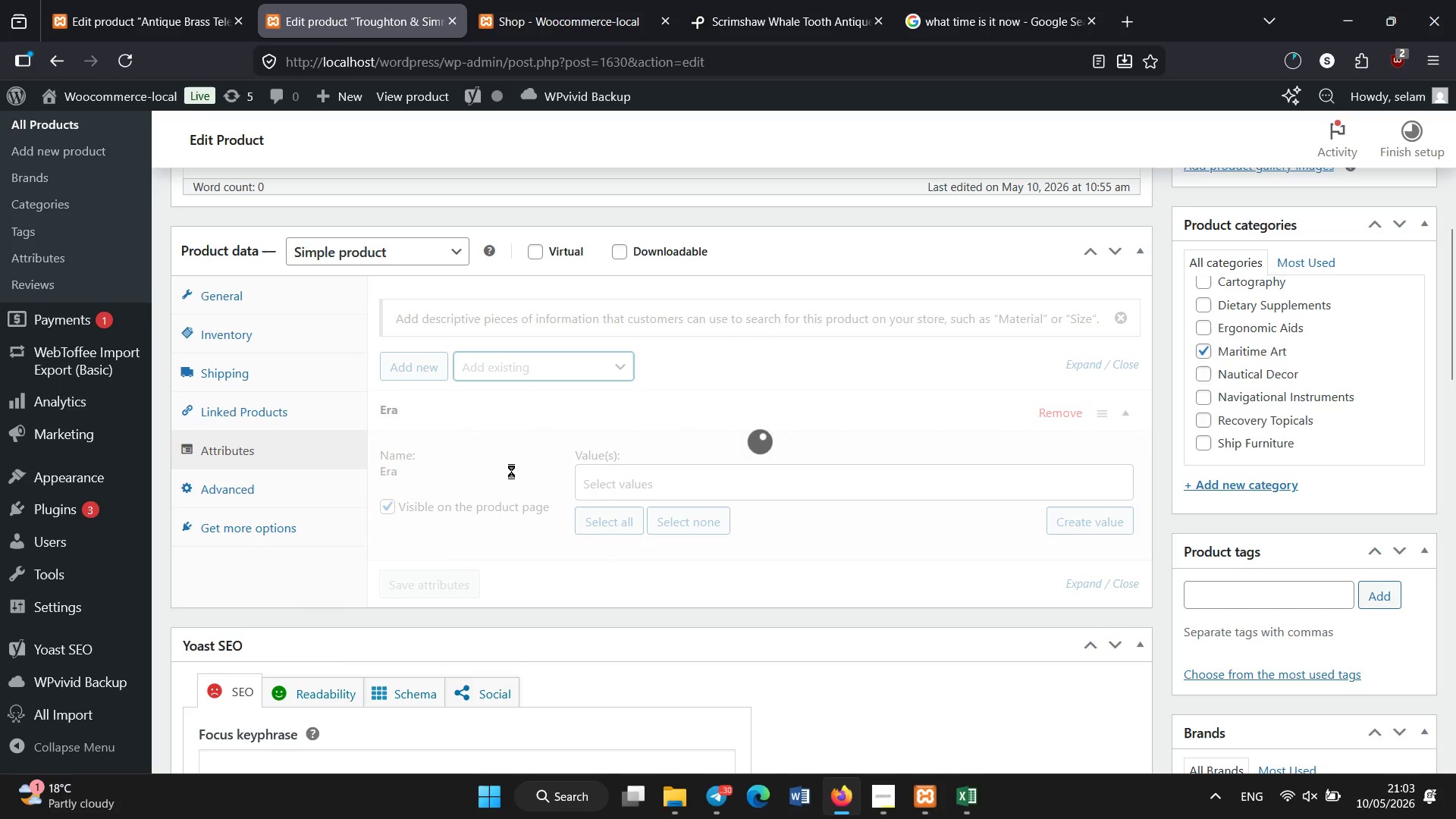 
left_click([531, 373])
 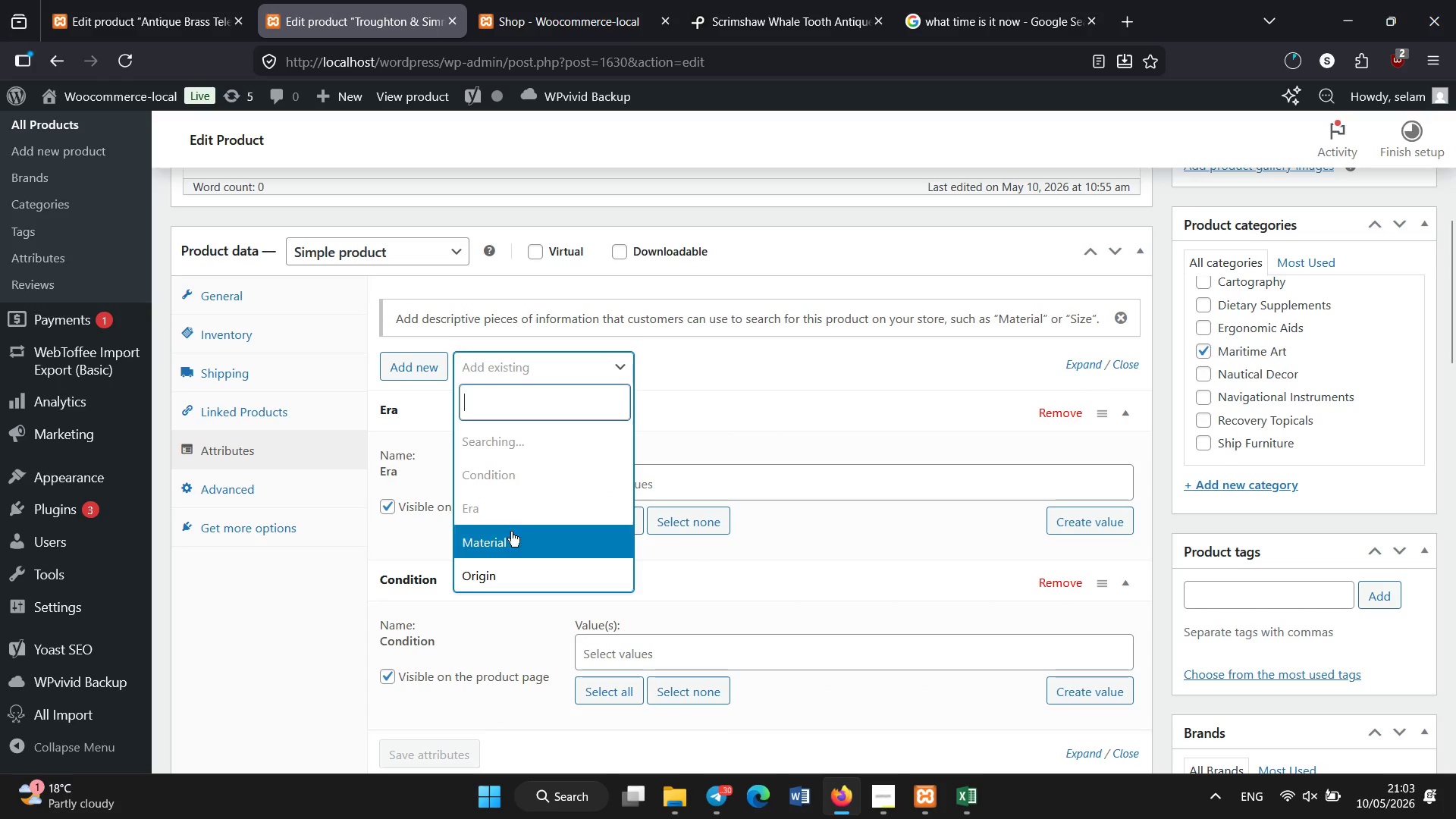 
left_click([509, 554])
 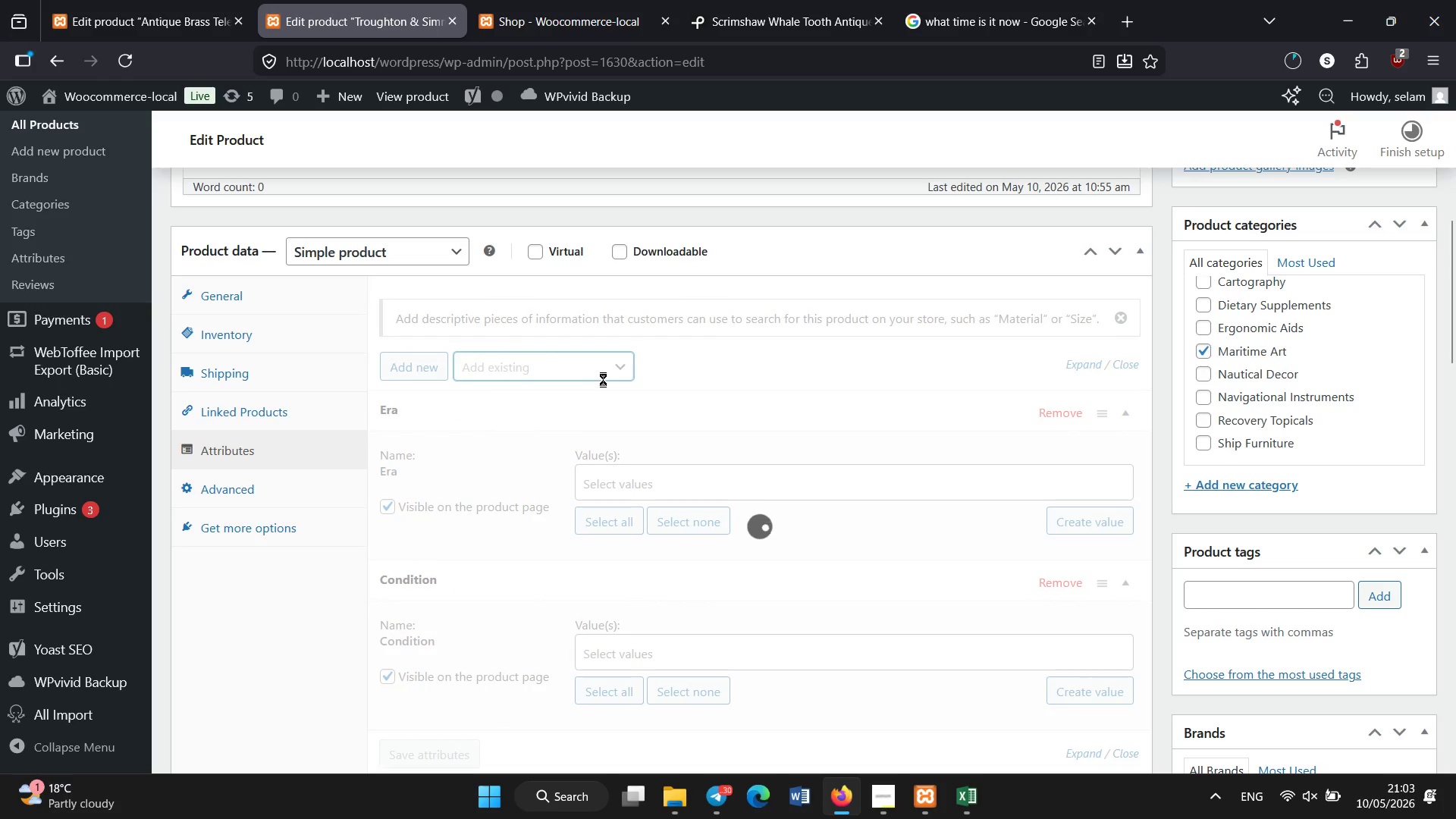 
wait(7.41)
 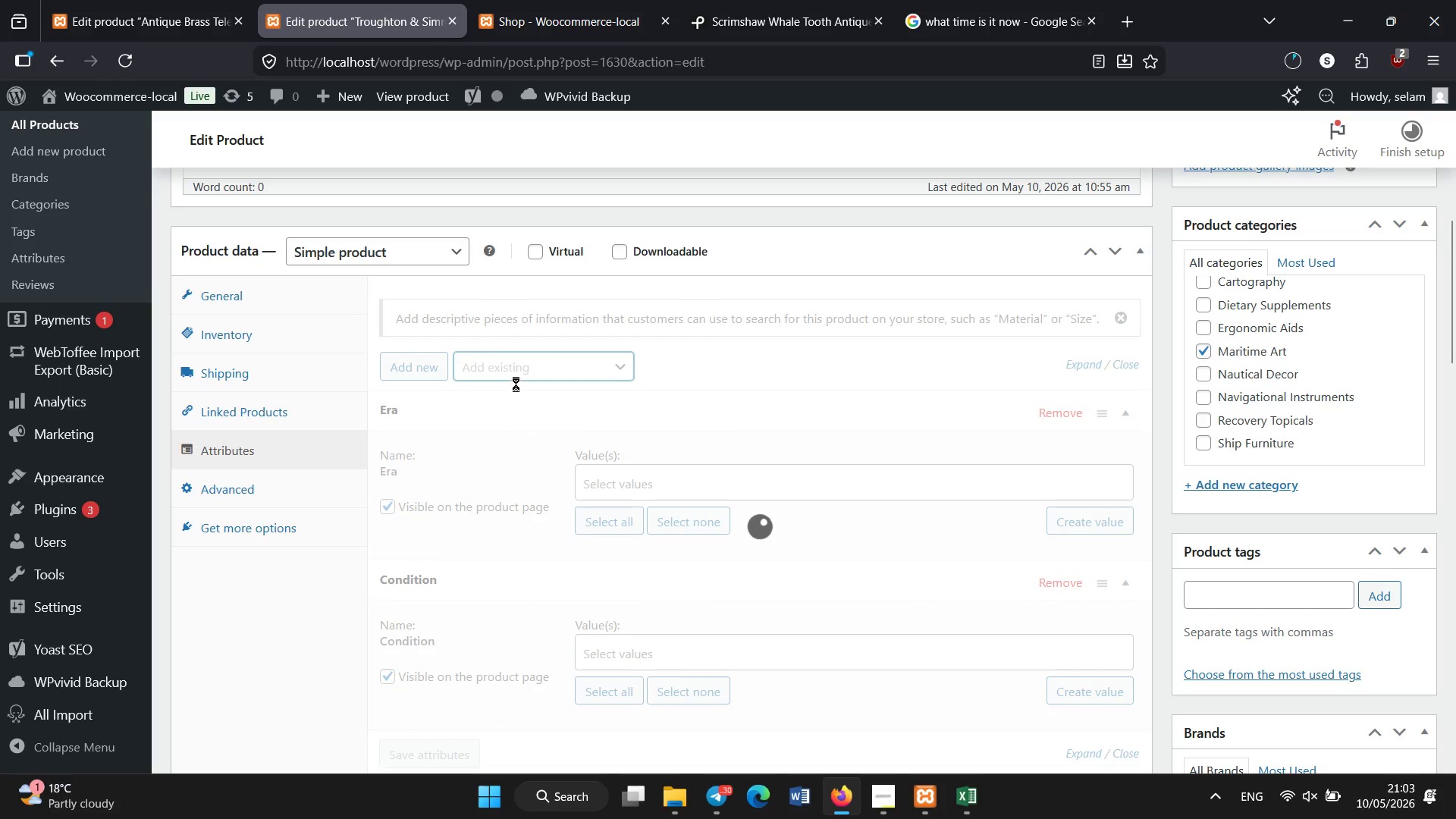 
left_click([595, 362])
 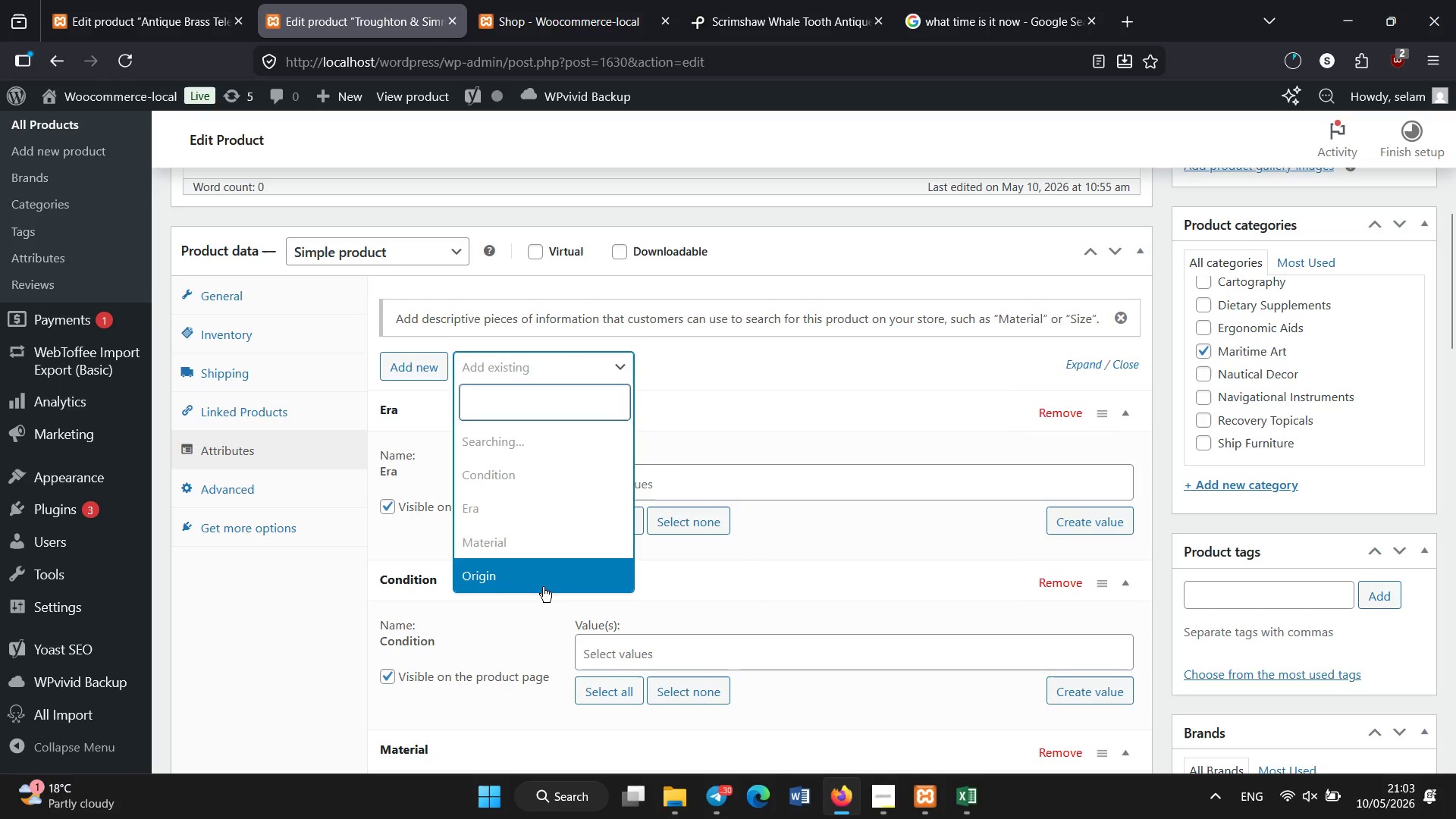 
left_click([543, 587])
 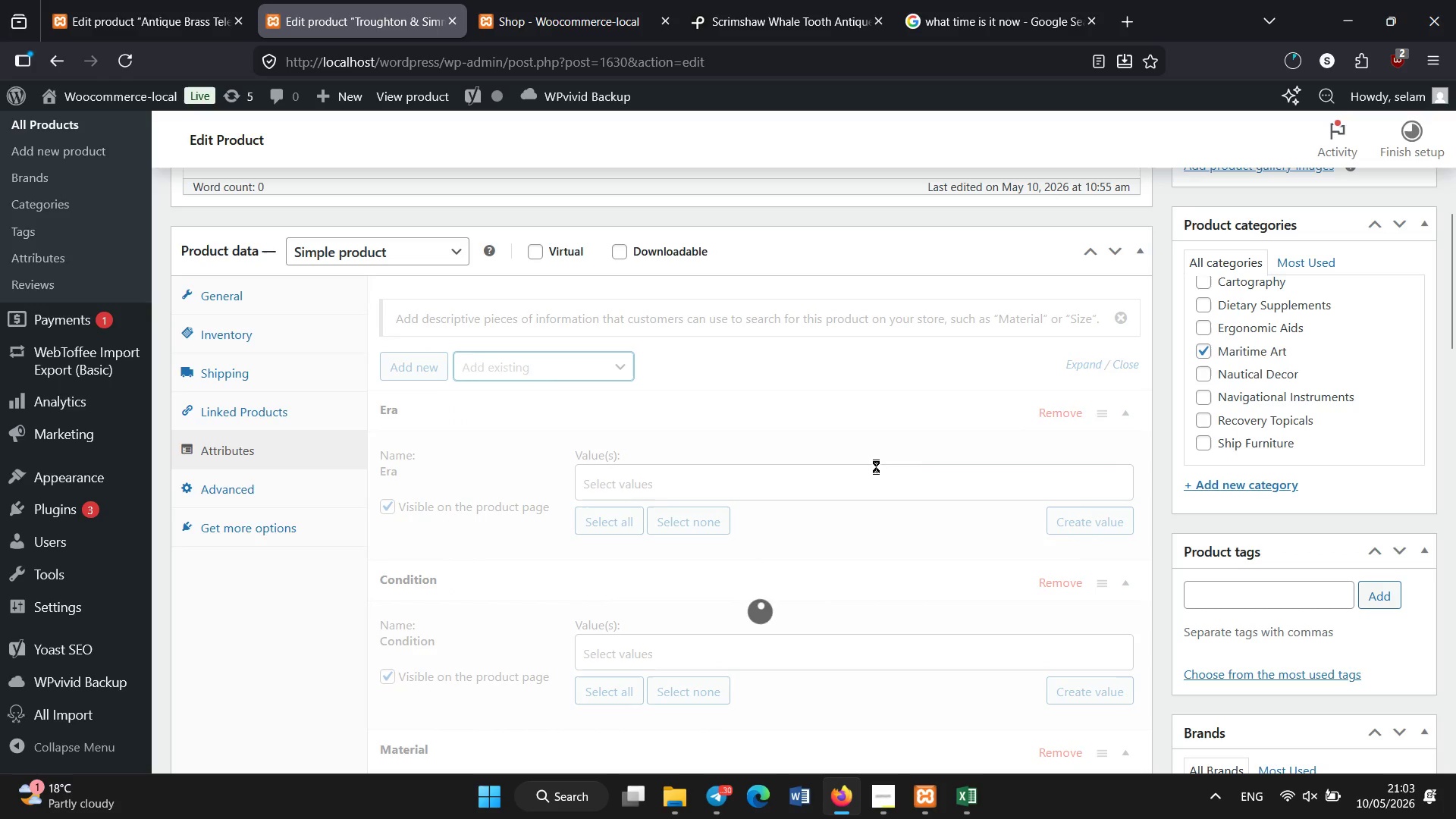 
scroll: coordinate [889, 475], scroll_direction: down, amount: 3.0
 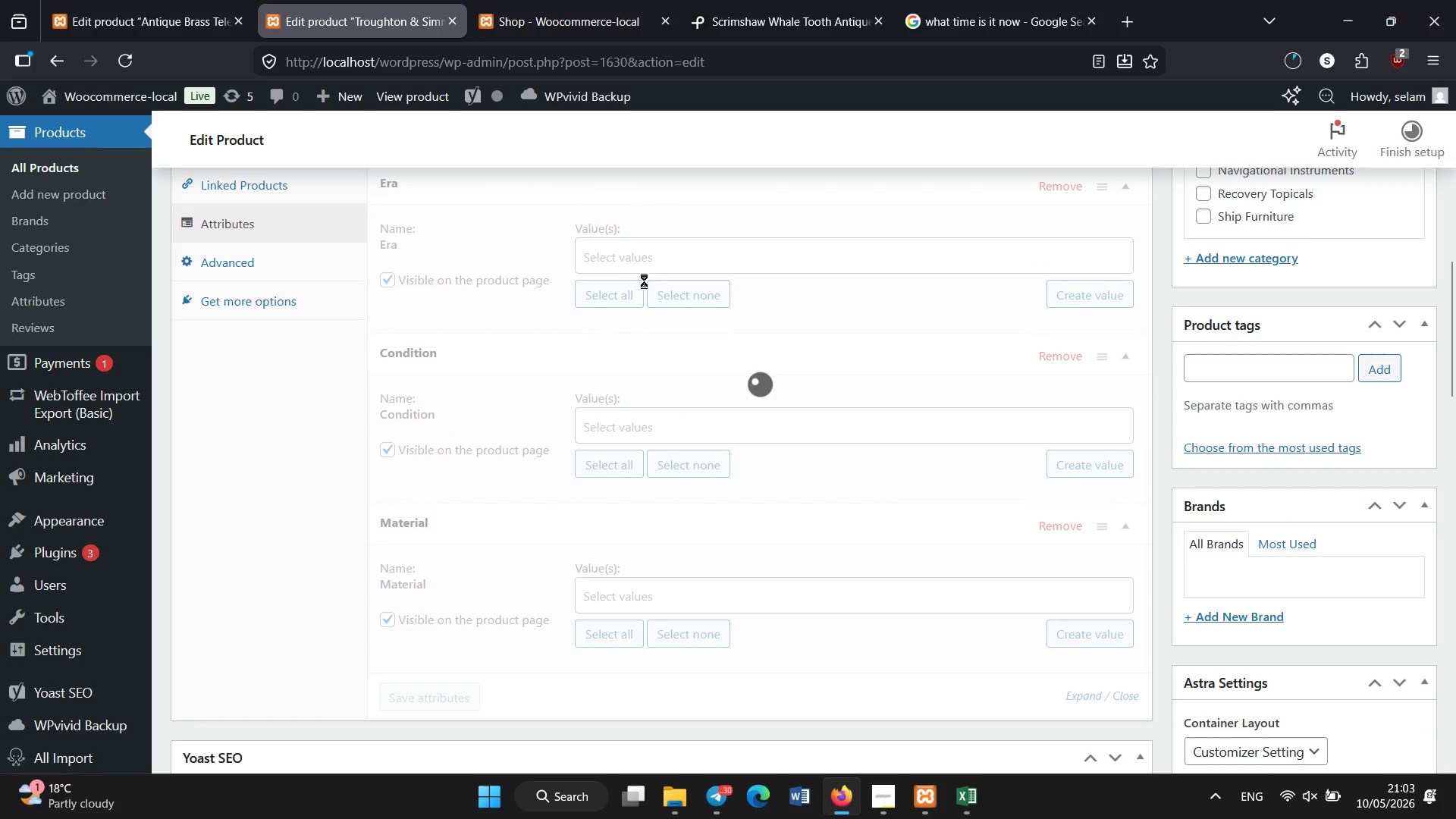 
scroll: coordinate [633, 269], scroll_direction: none, amount: 0.0
 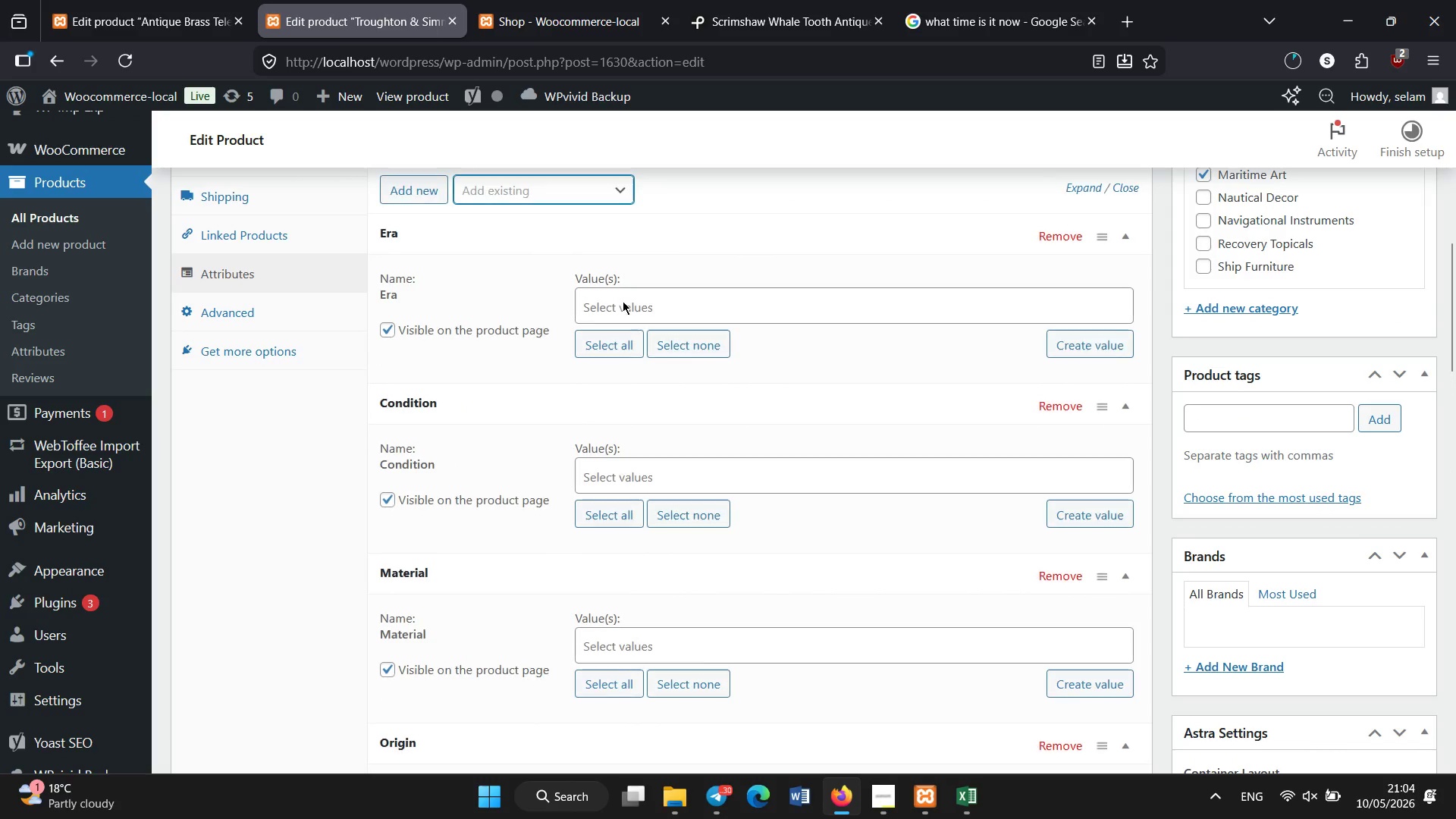 
left_click([623, 301])
 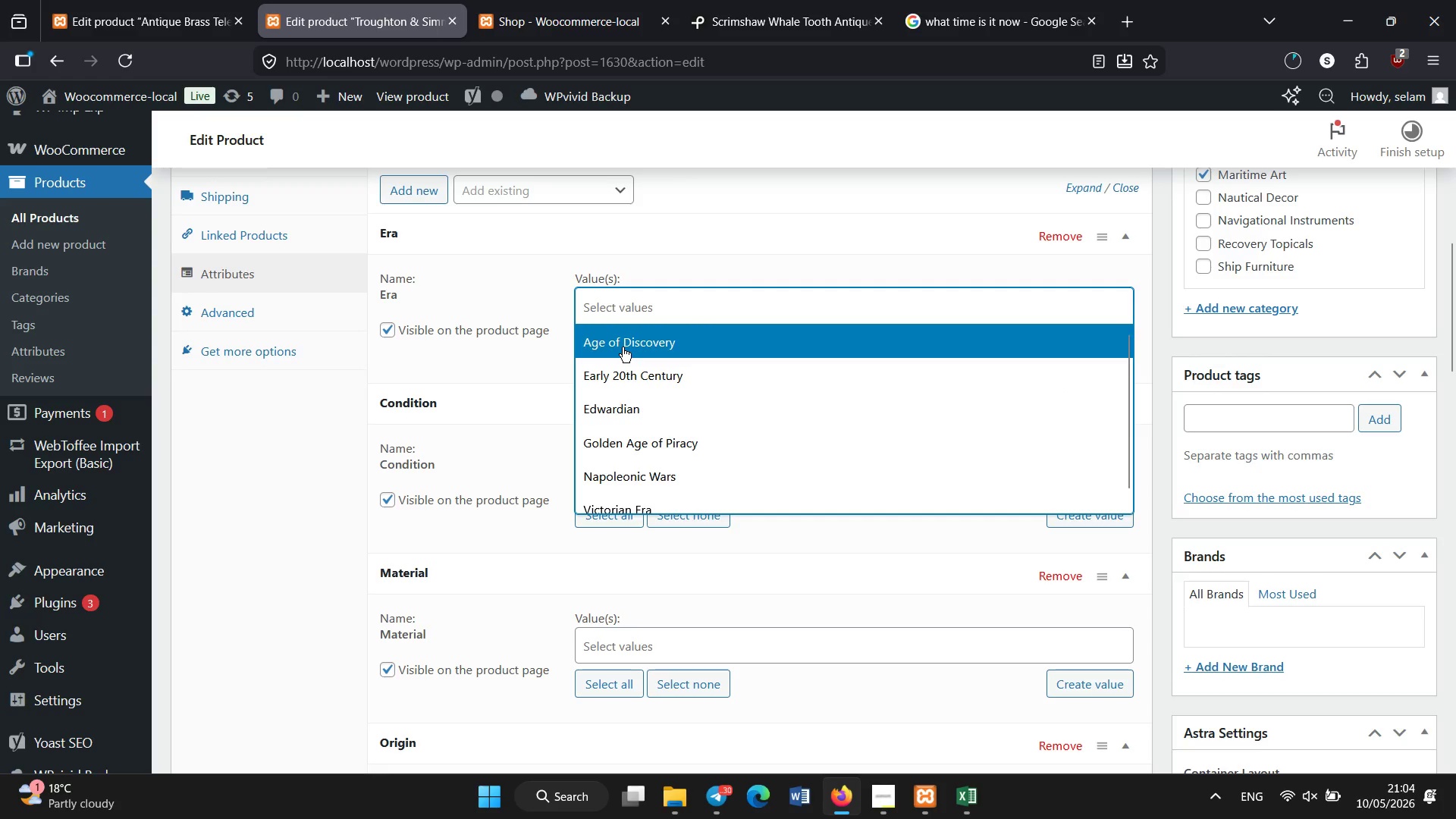 
wait(7.78)
 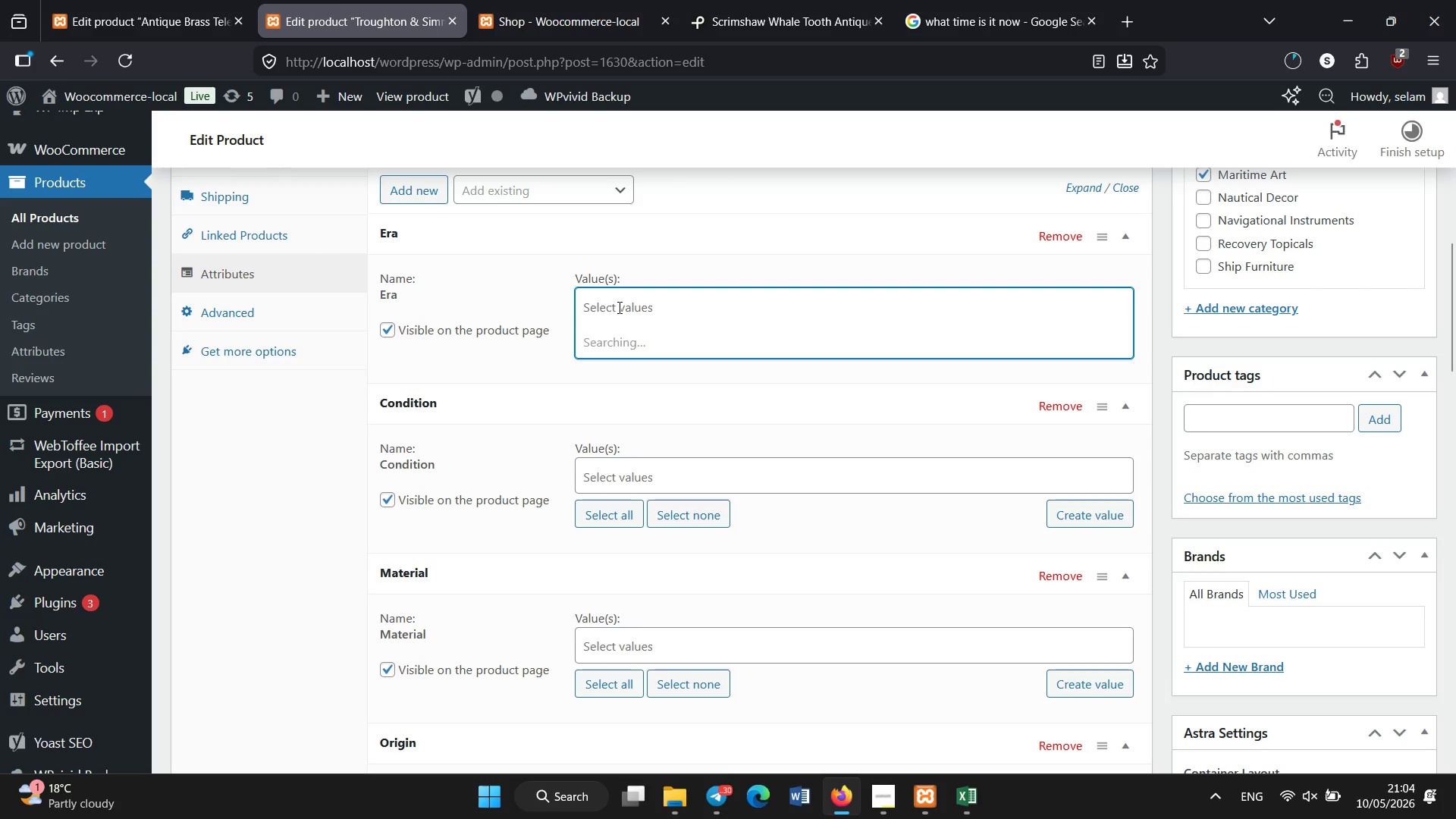 
left_click([638, 444])
 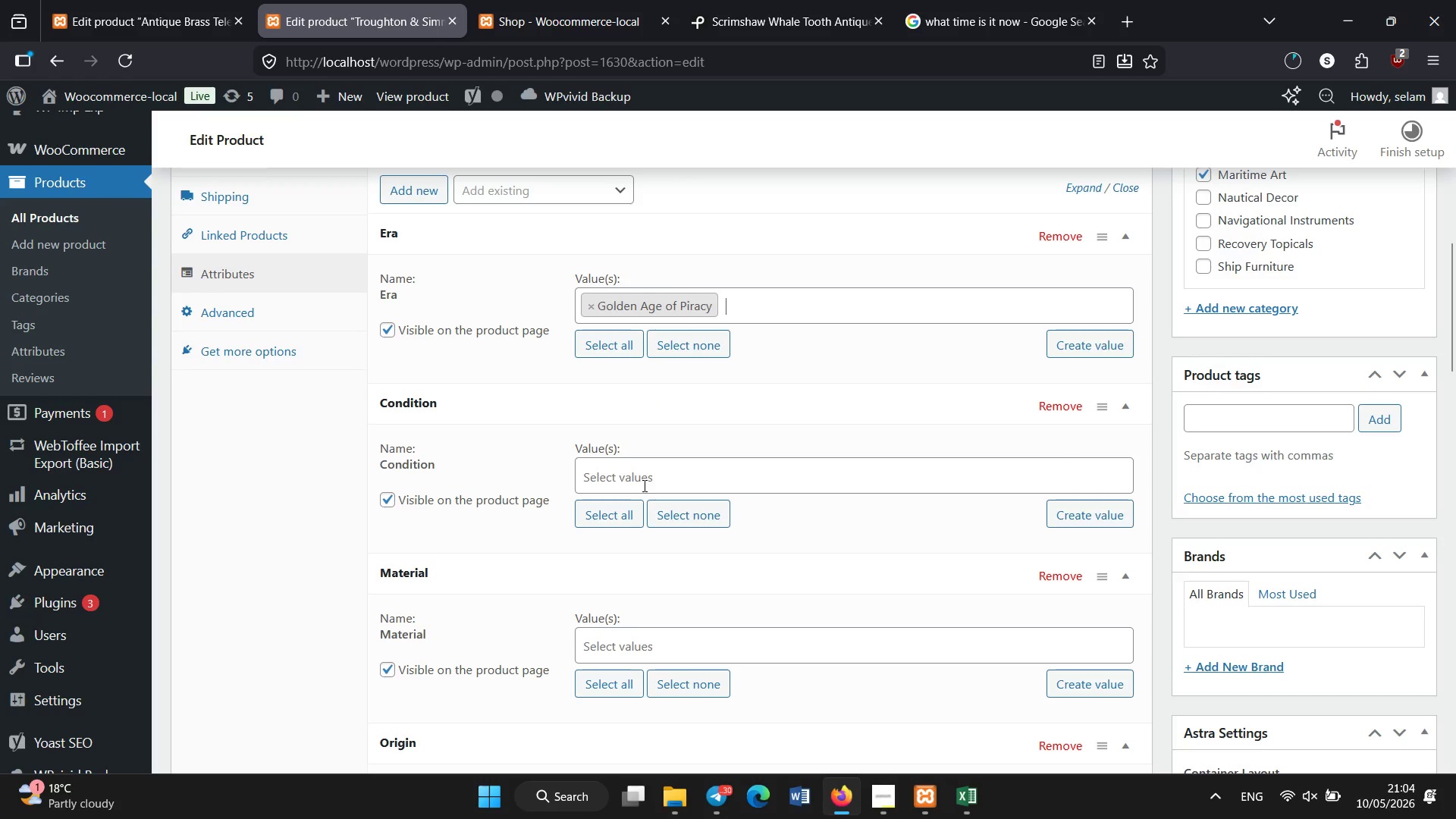 
left_click([645, 481])
 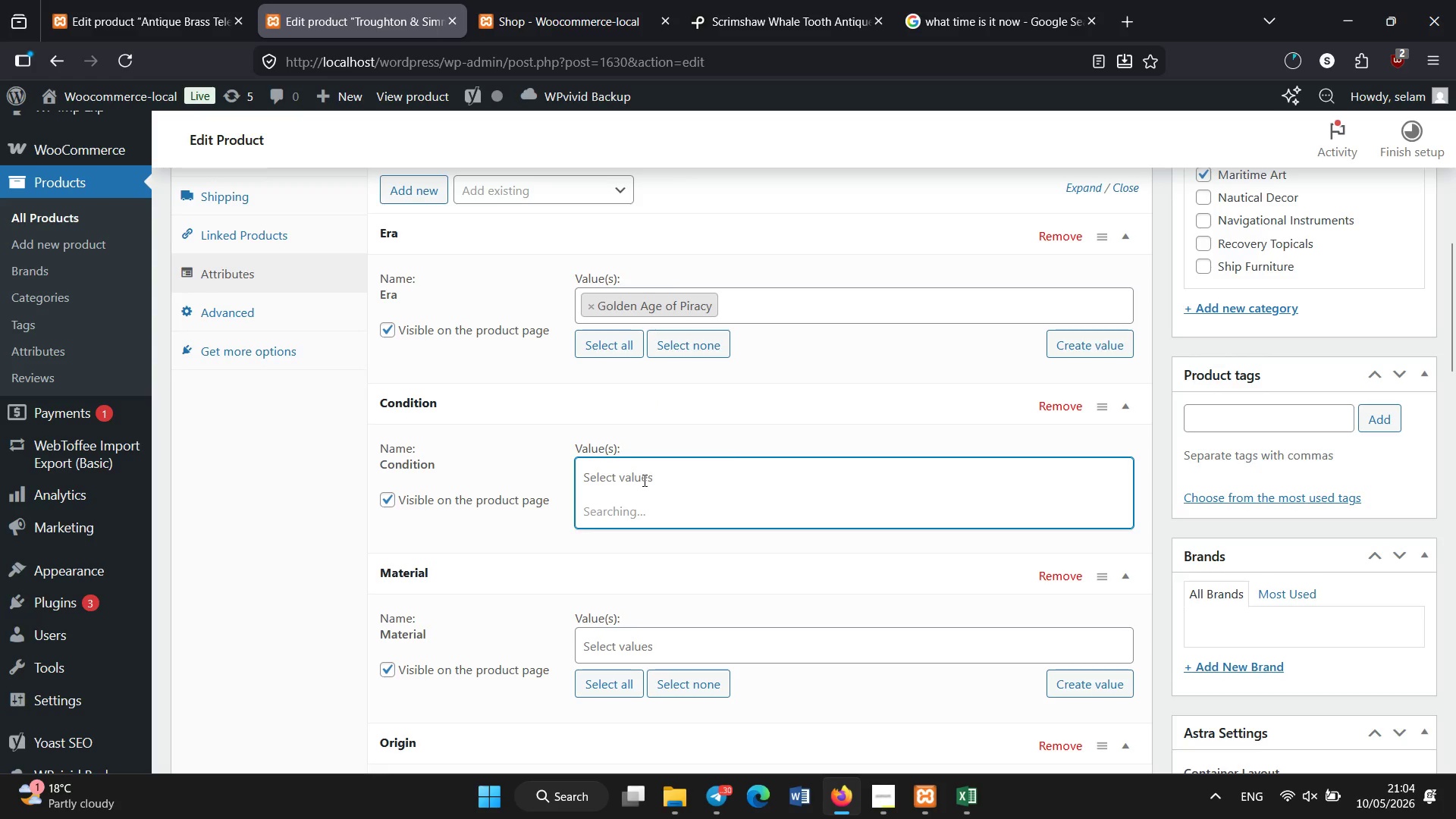 
scroll: coordinate [645, 481], scroll_direction: none, amount: 0.0
 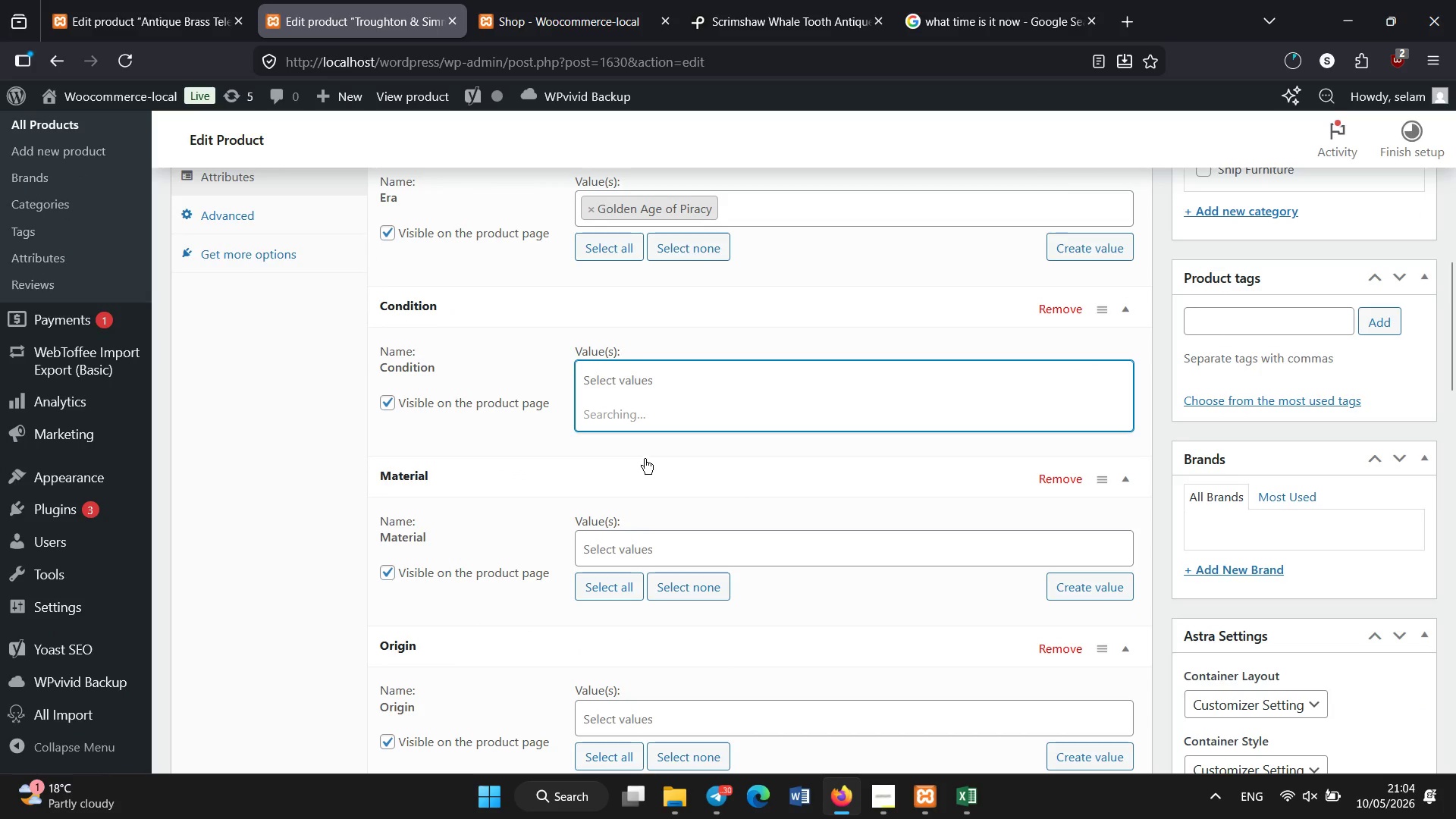 
mouse_move([655, 465])
 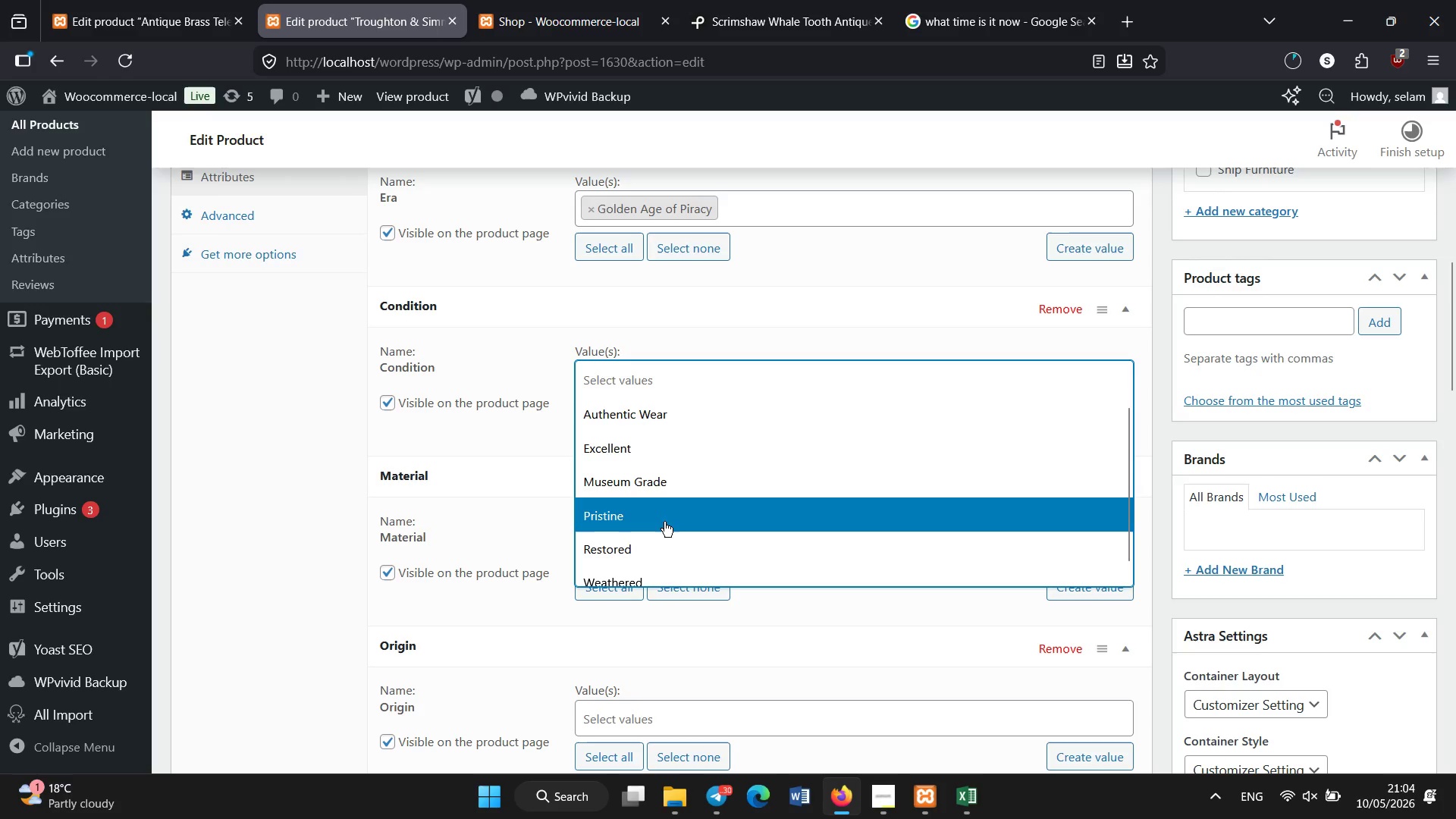 
left_click([664, 522])
 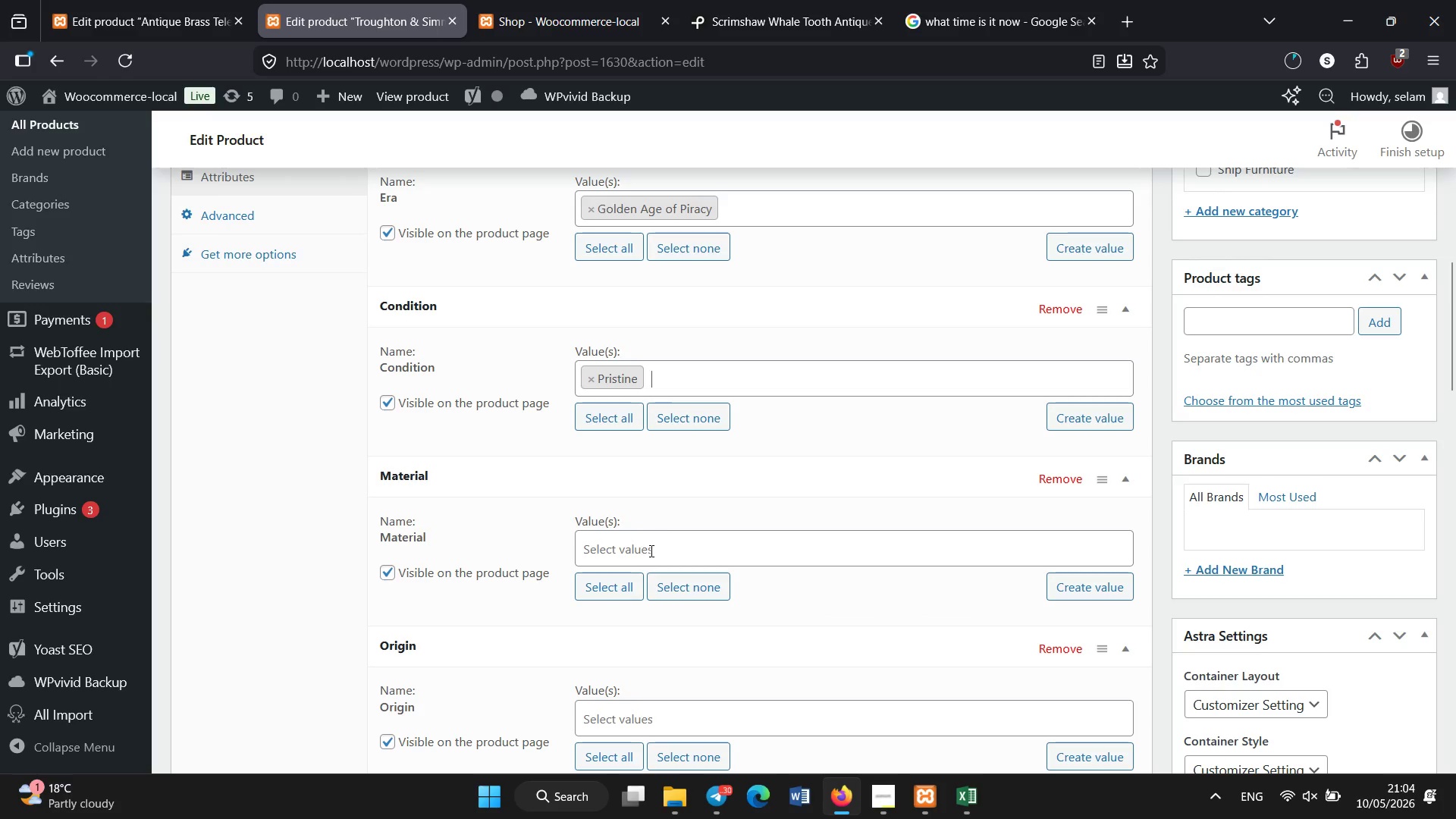 
left_click([651, 551])
 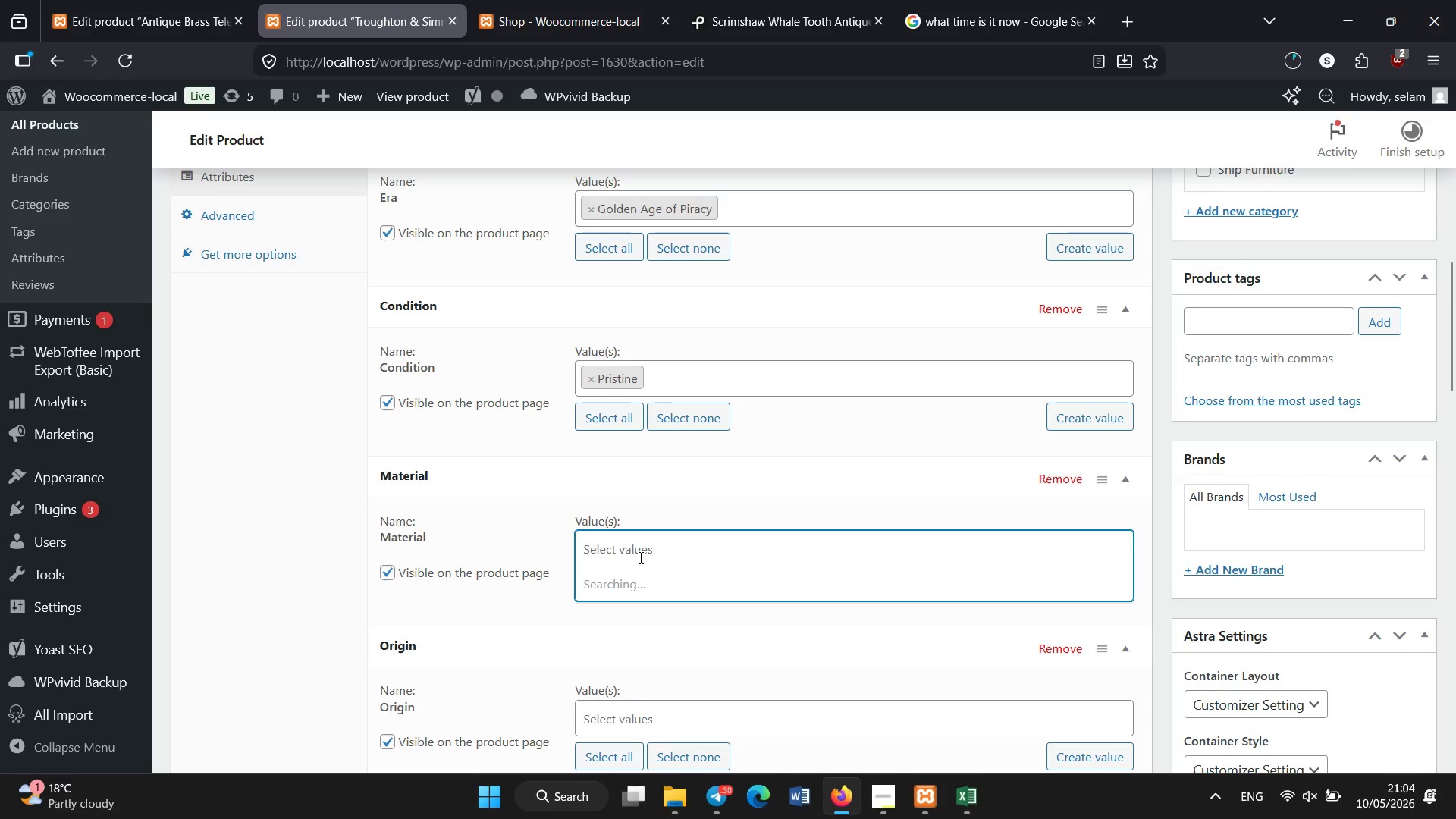 
wait(6.77)
 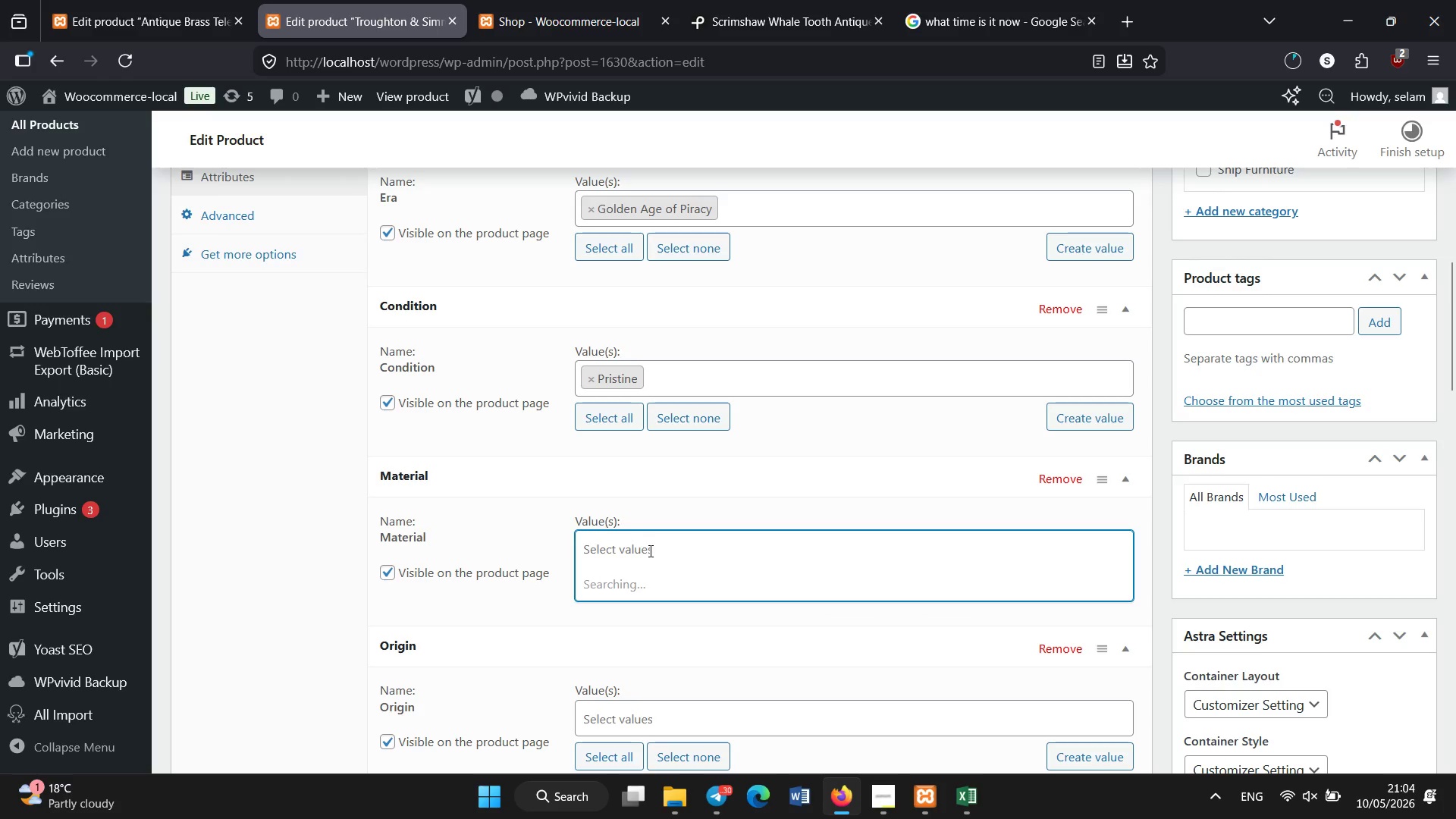 
scroll: coordinate [651, 466], scroll_direction: down, amount: 3.0
 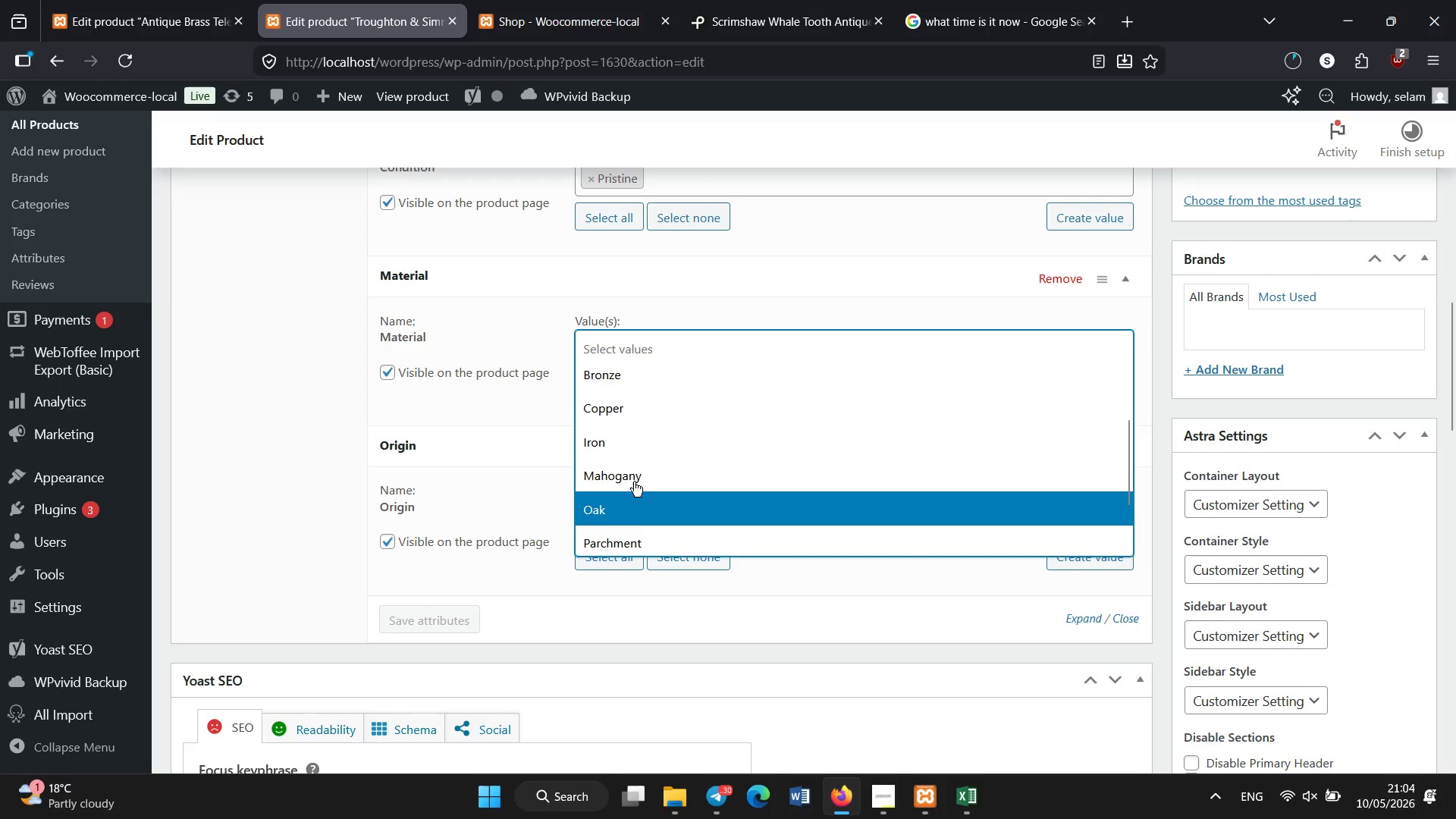 
left_click([623, 538])
 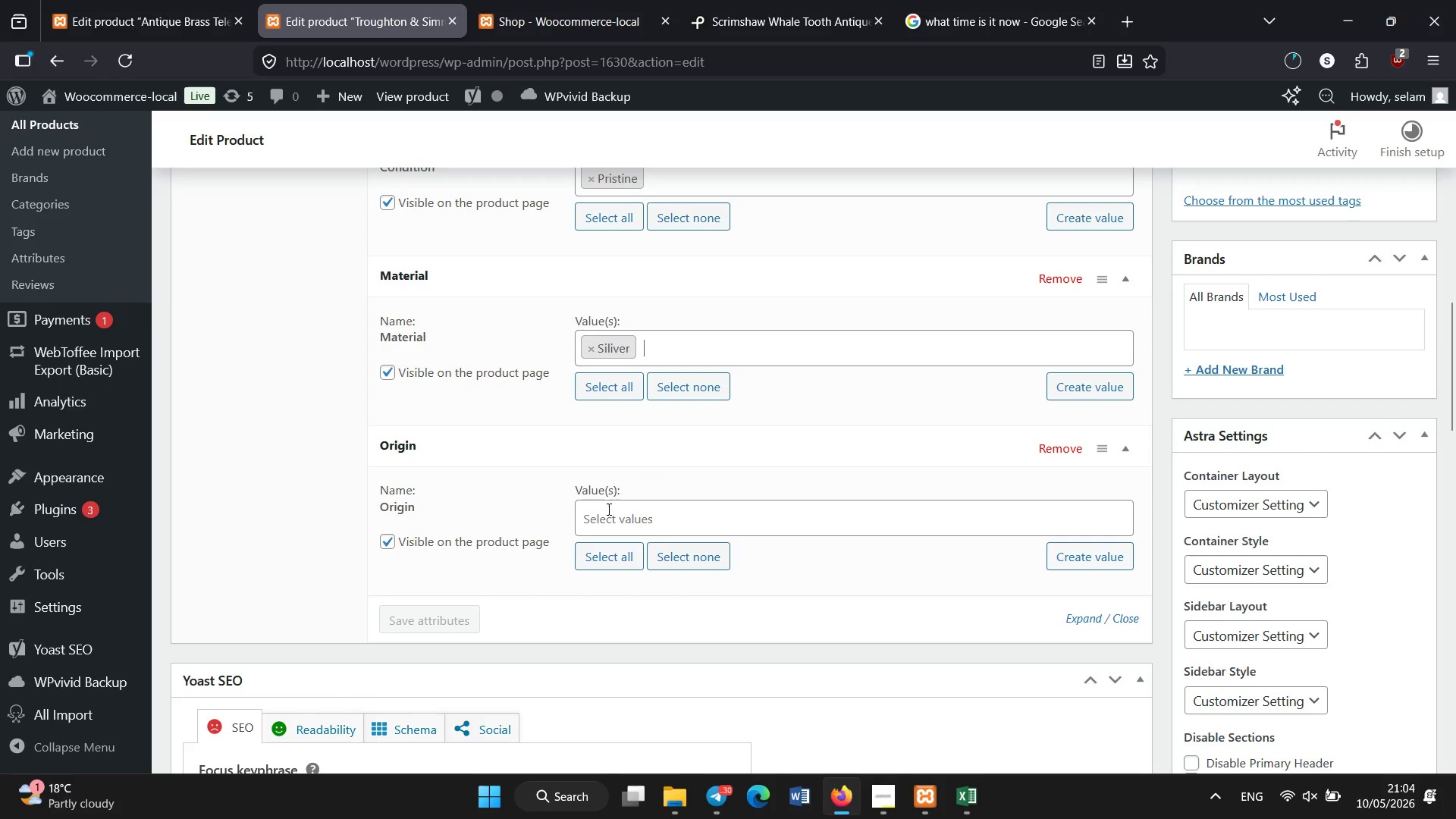 
scroll: coordinate [634, 482], scroll_direction: down, amount: 1.0
 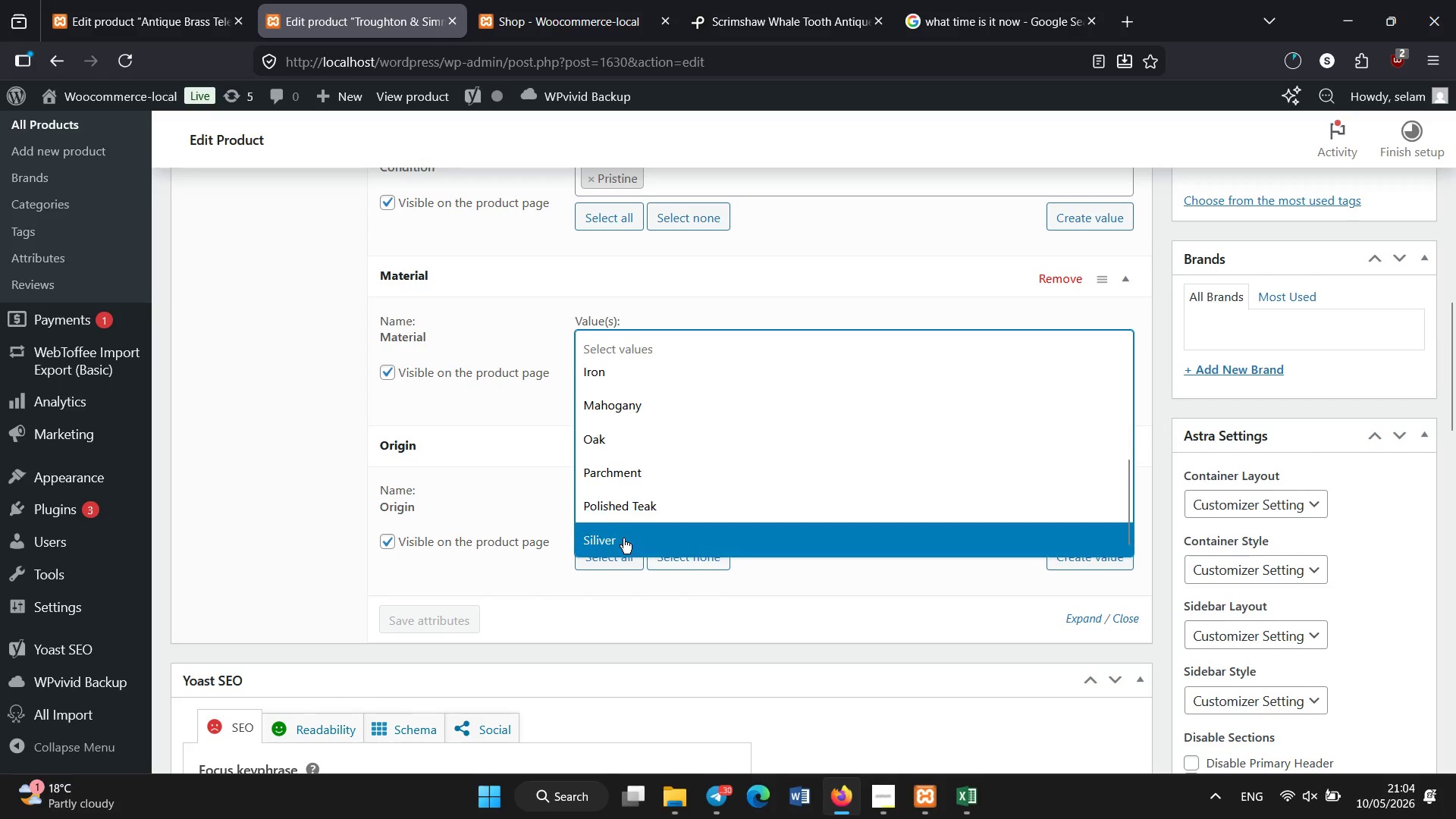 
left_click([609, 510])
 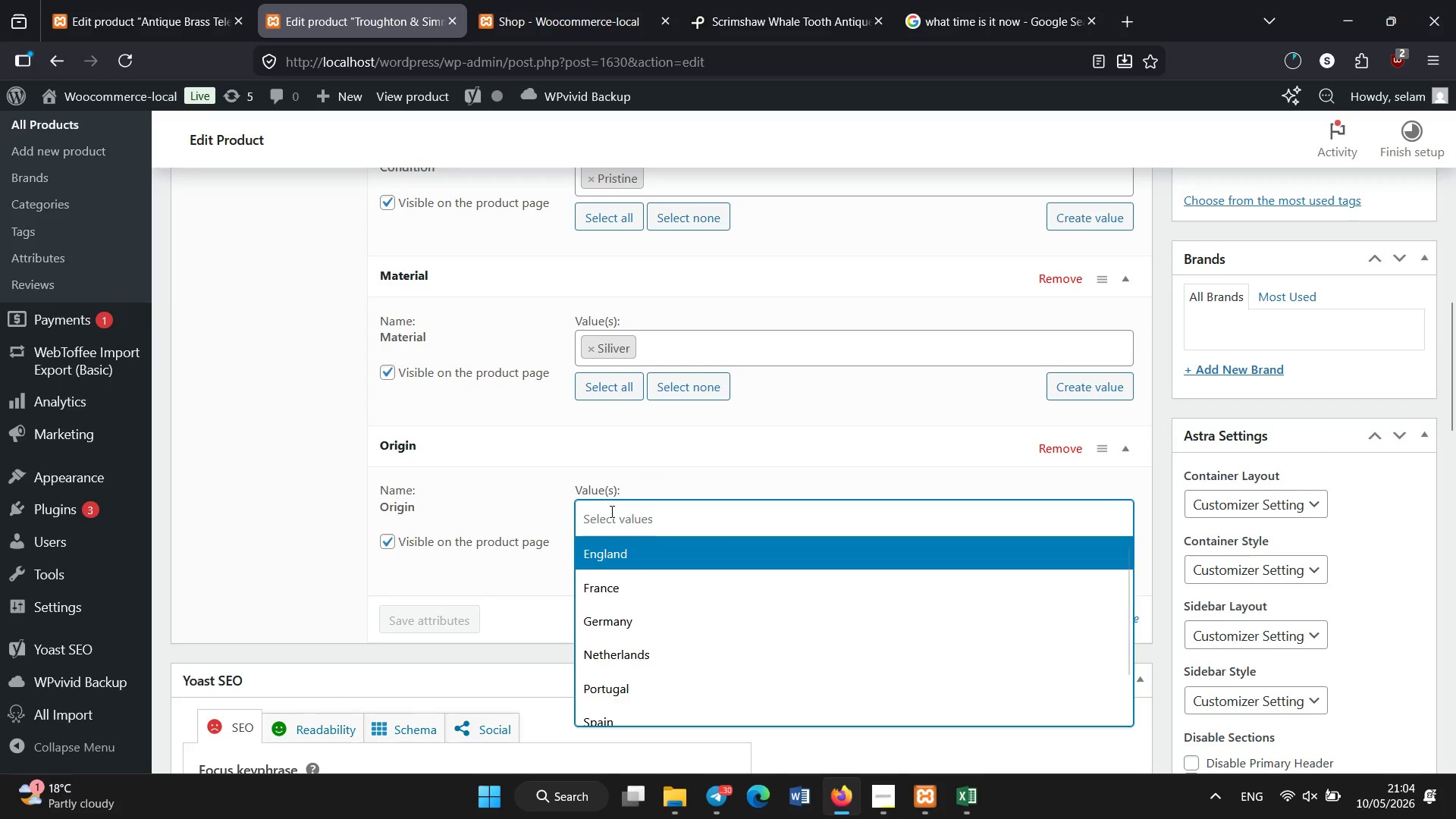 
left_click([632, 573])
 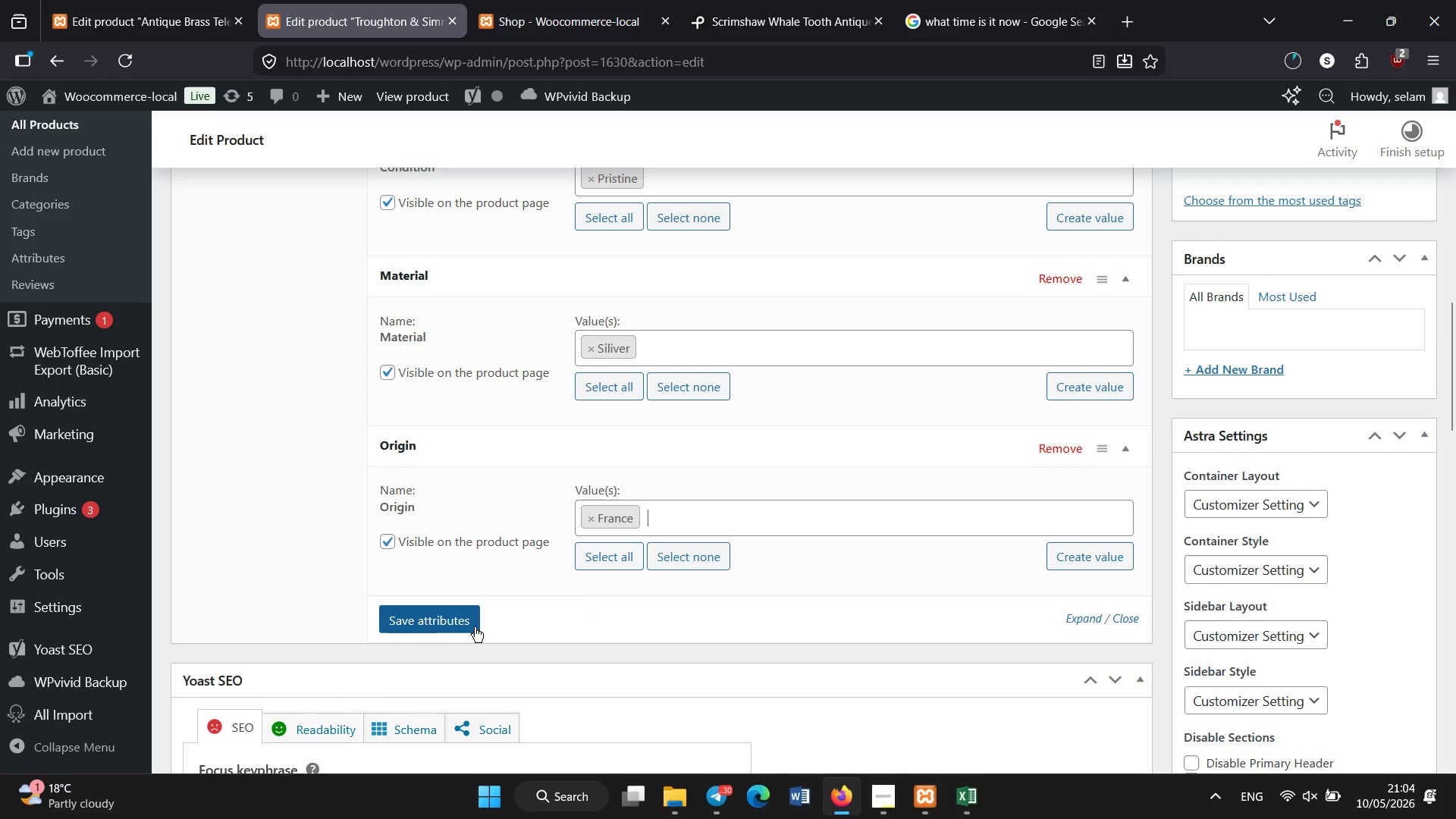 
left_click([475, 627])
 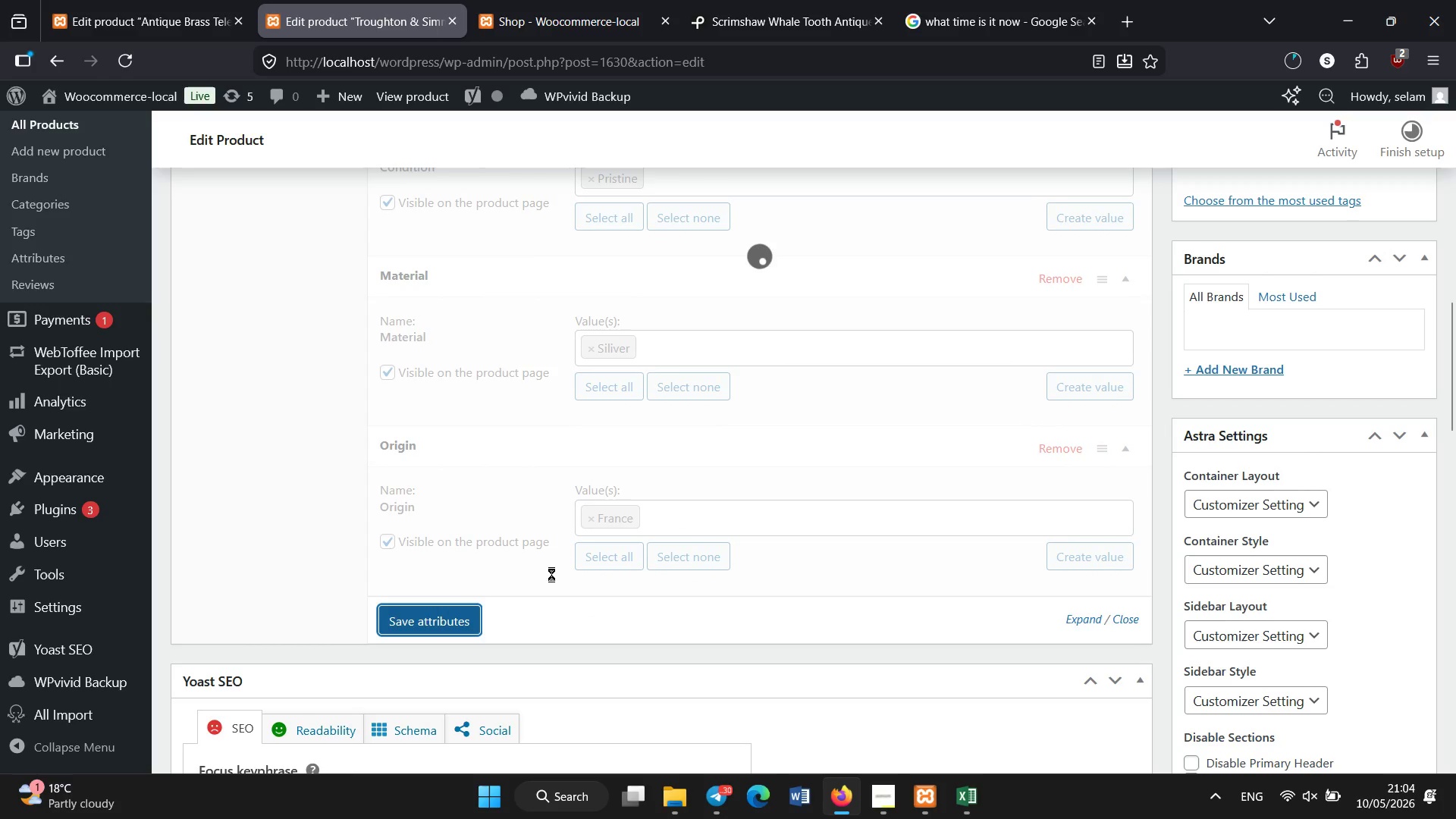 
scroll: coordinate [429, 681], scroll_direction: down, amount: 10.0
 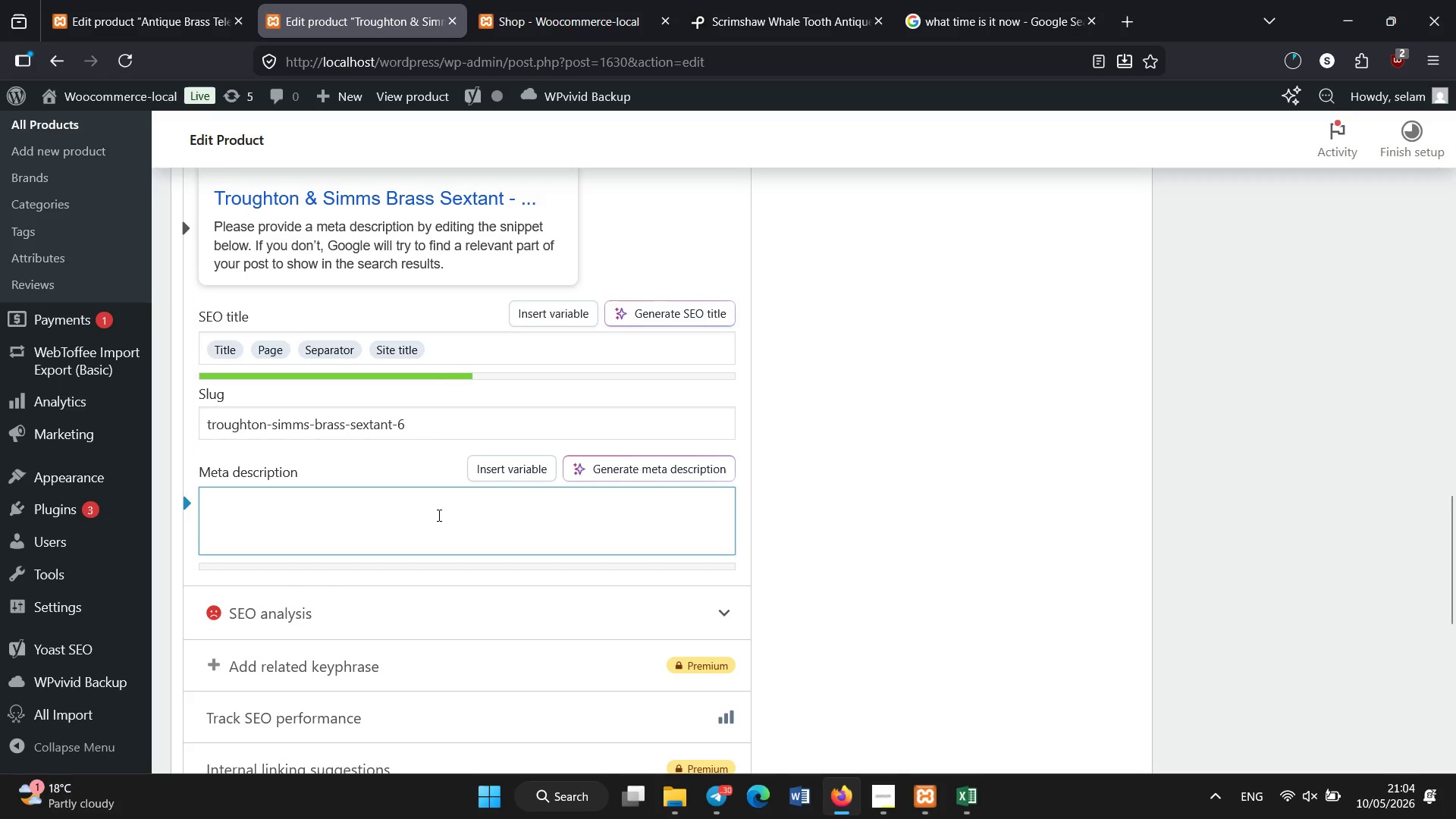 
type(Pristine )
 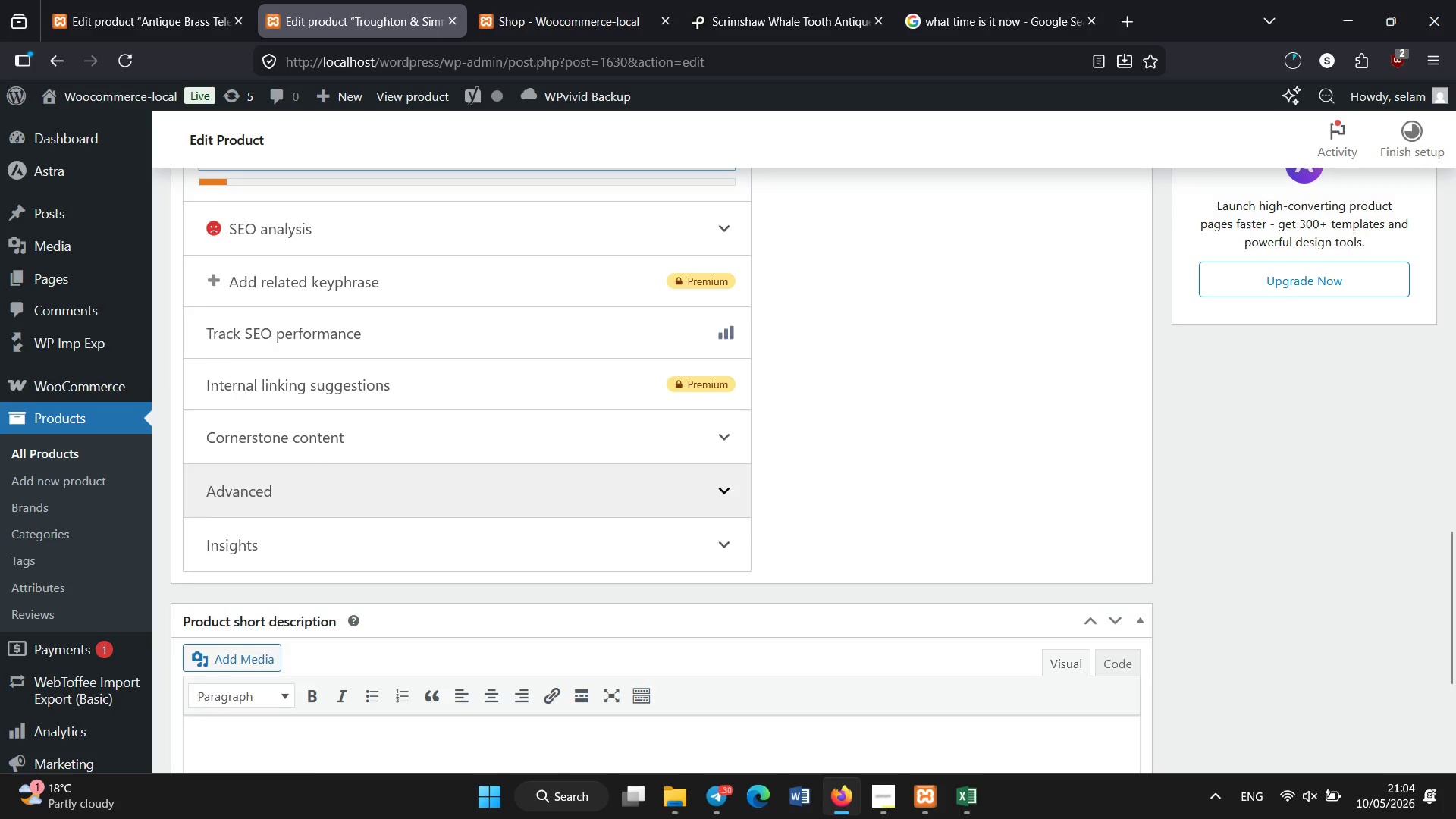 
scroll: coordinate [439, 516], scroll_direction: up, amount: 1.0
 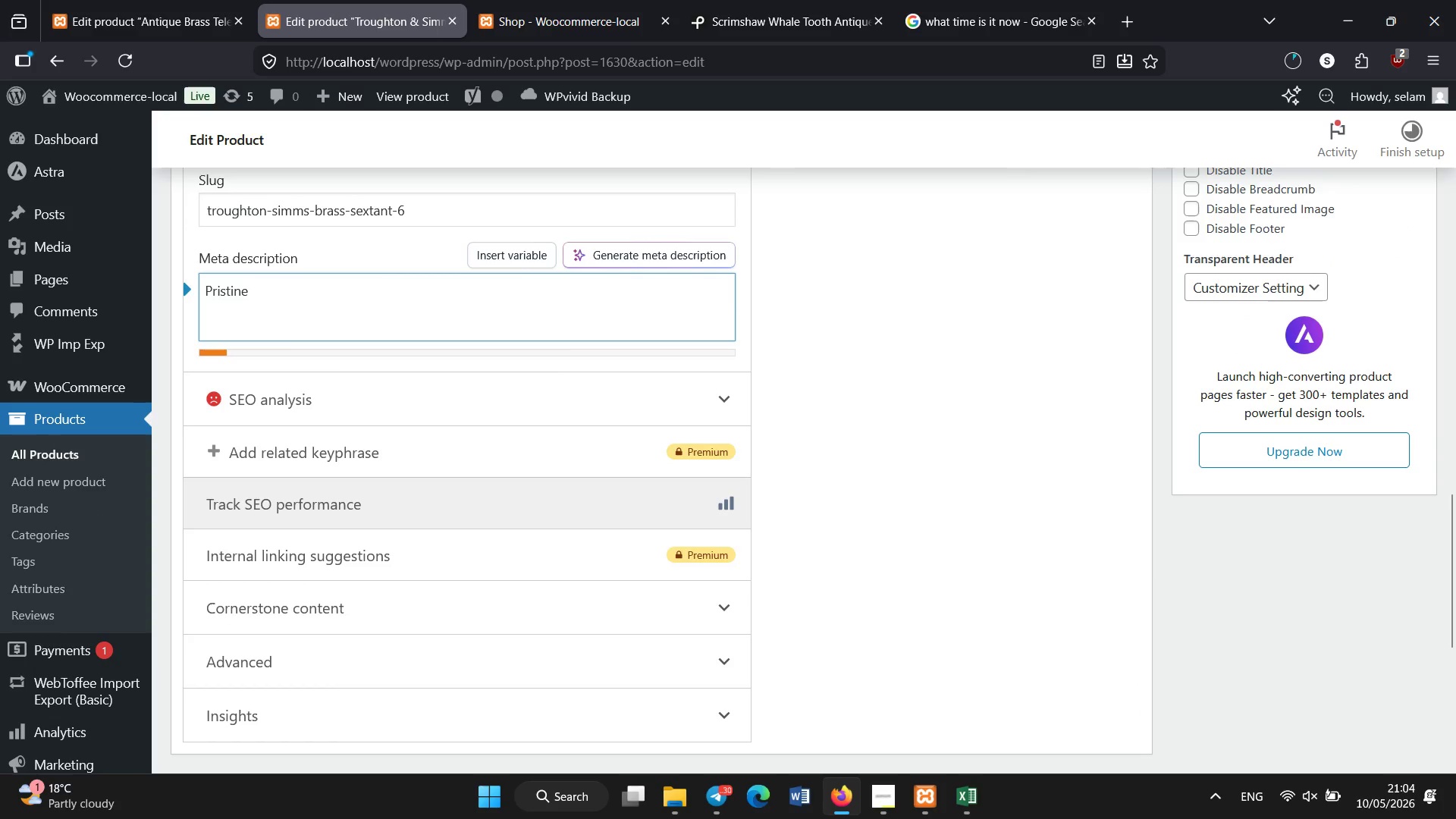 
type(brass sextant used in maritime navigation and surveyiing .)
 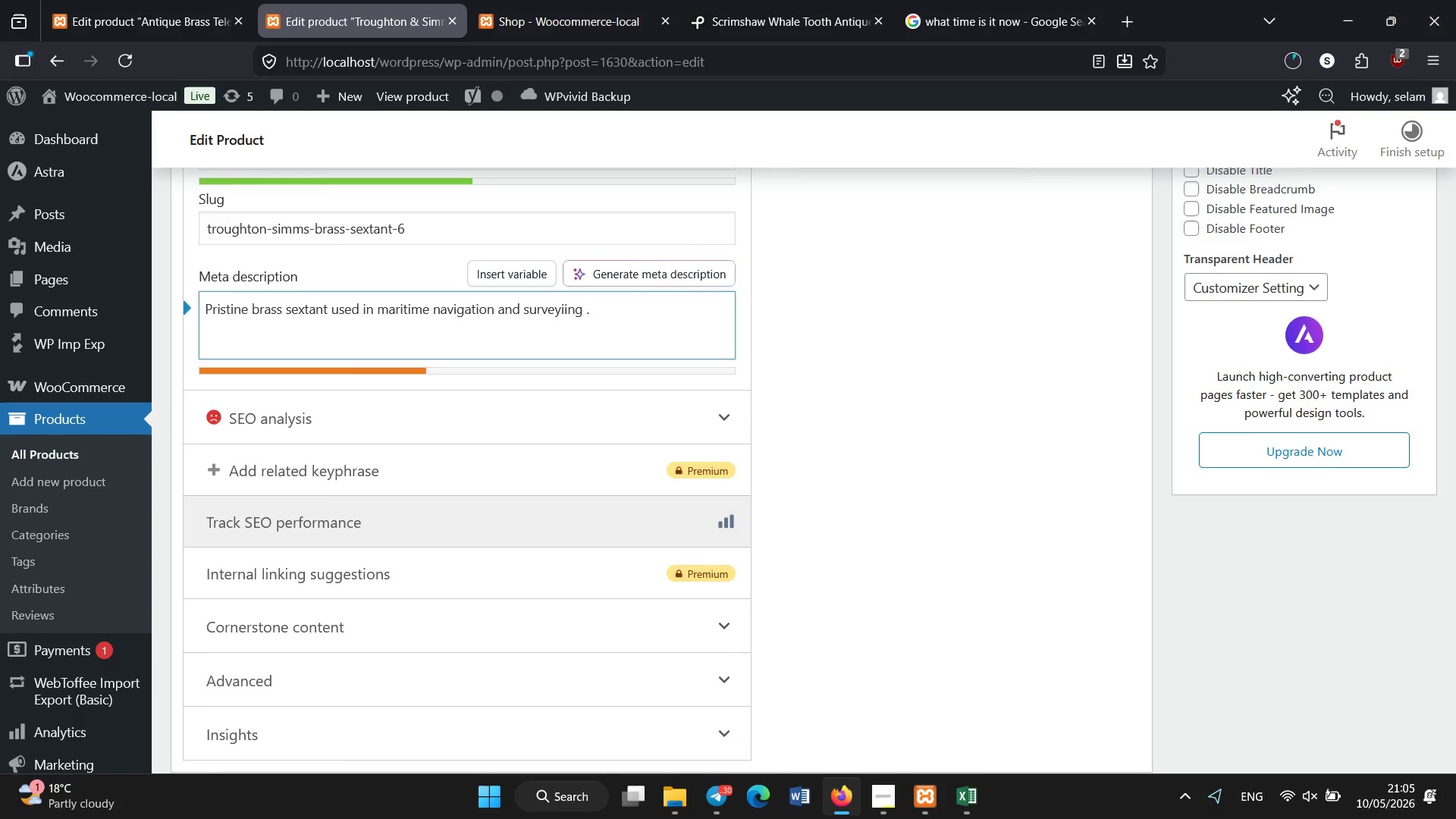 
scroll: coordinate [1058, 354], scroll_direction: up, amount: 16.0
 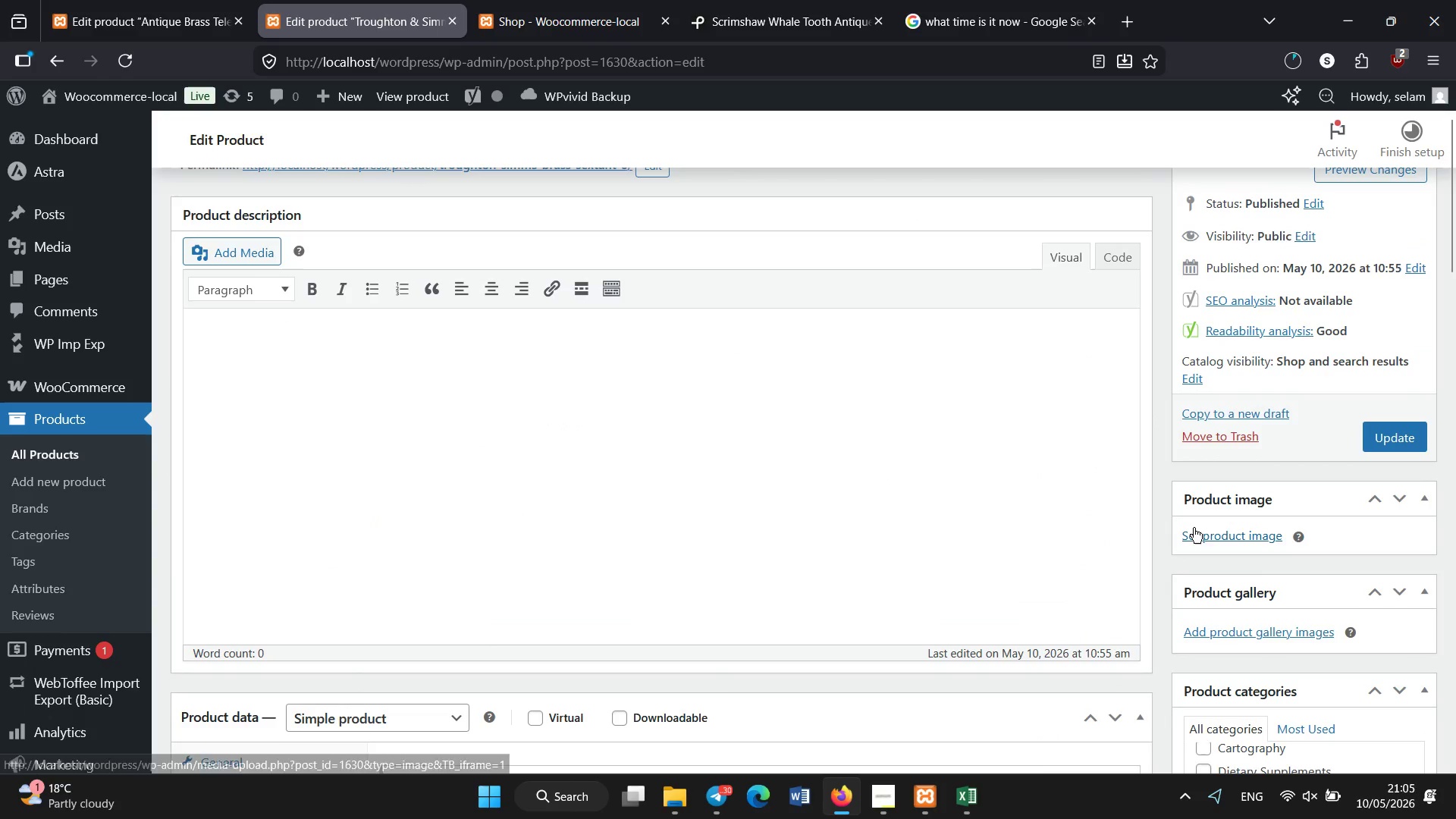 
left_click([1194, 528])
 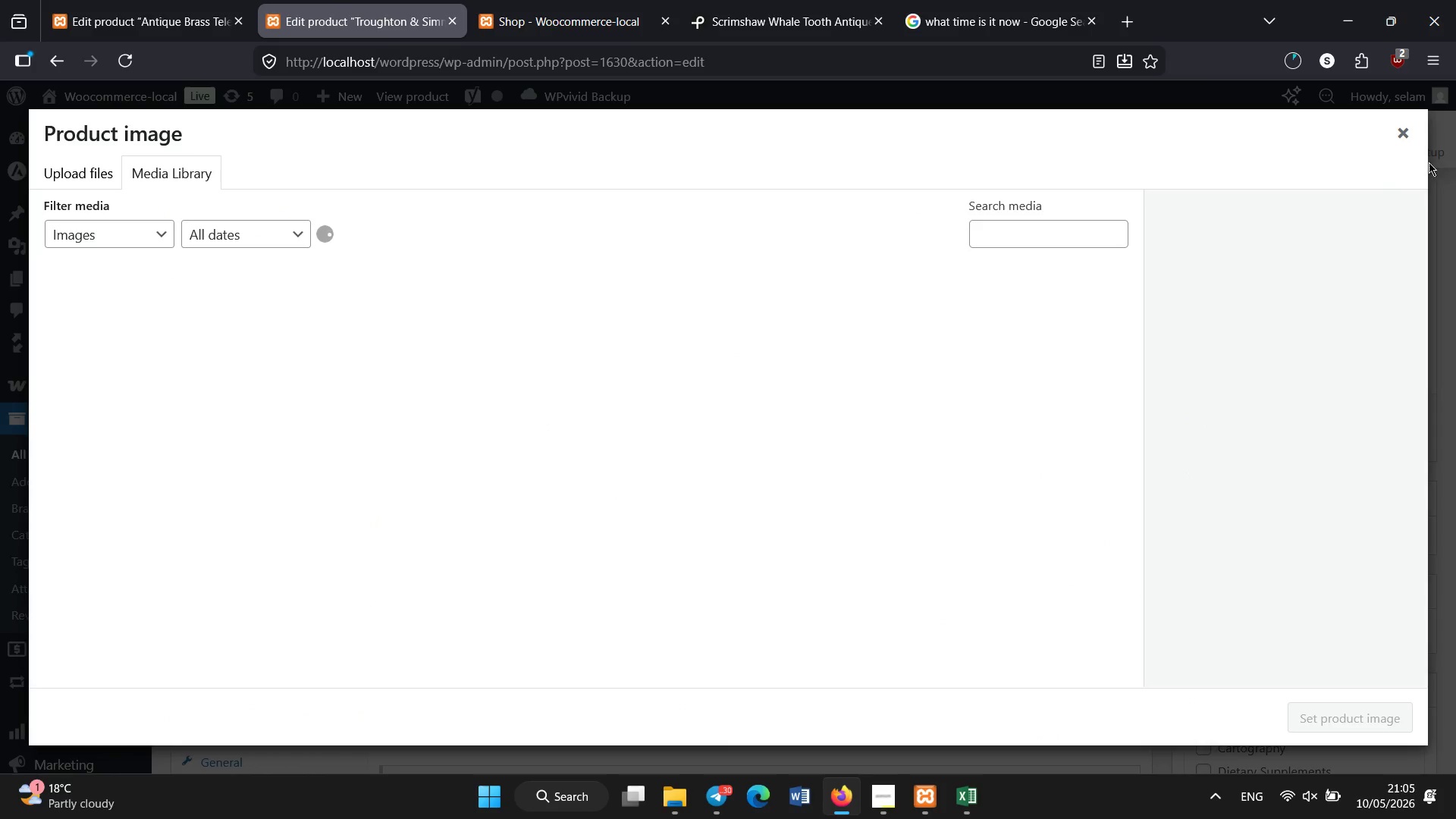 
left_click([1404, 135])
 